 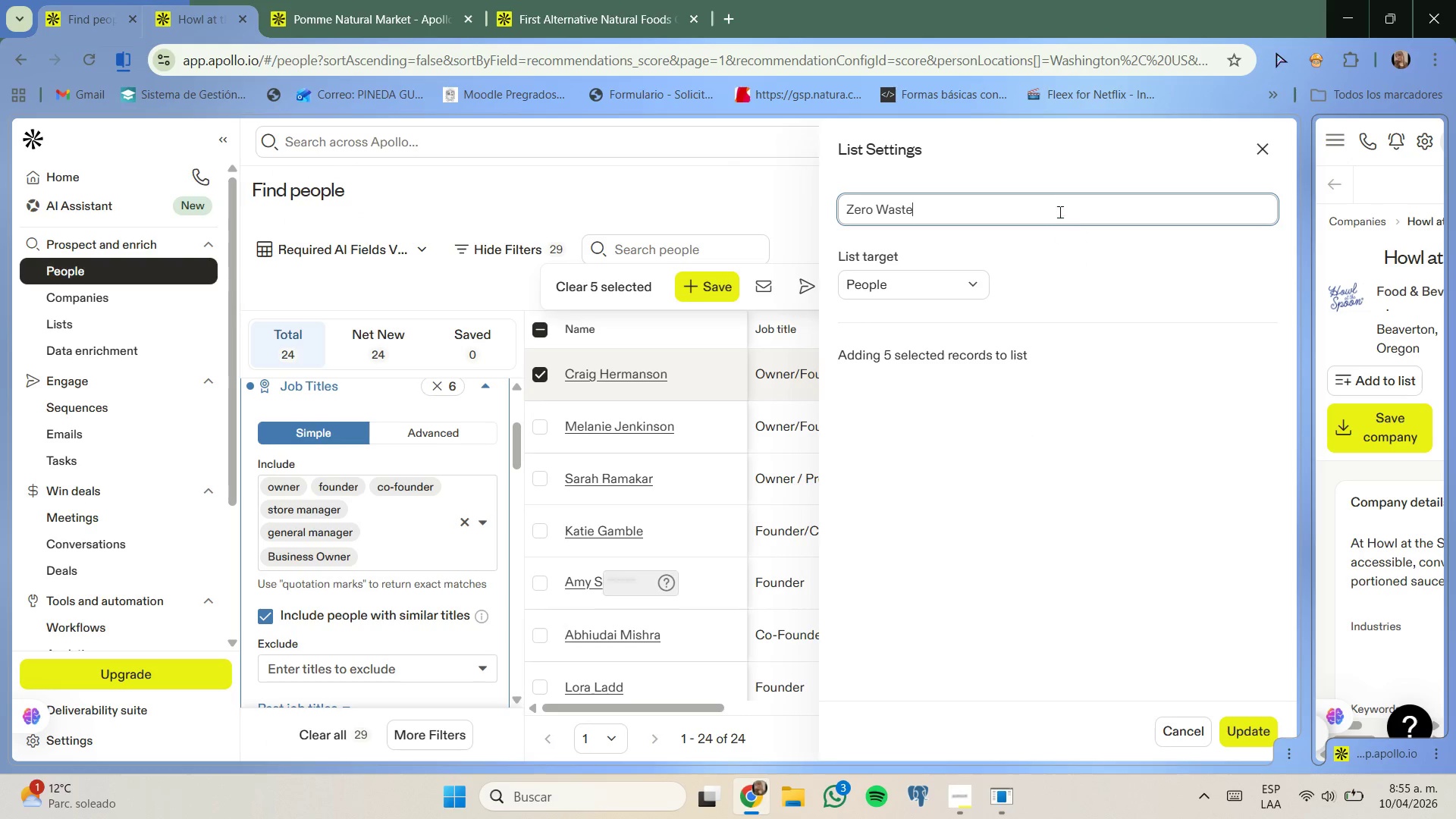 
type( Rea)
key(Backspace)
type(tailer)
 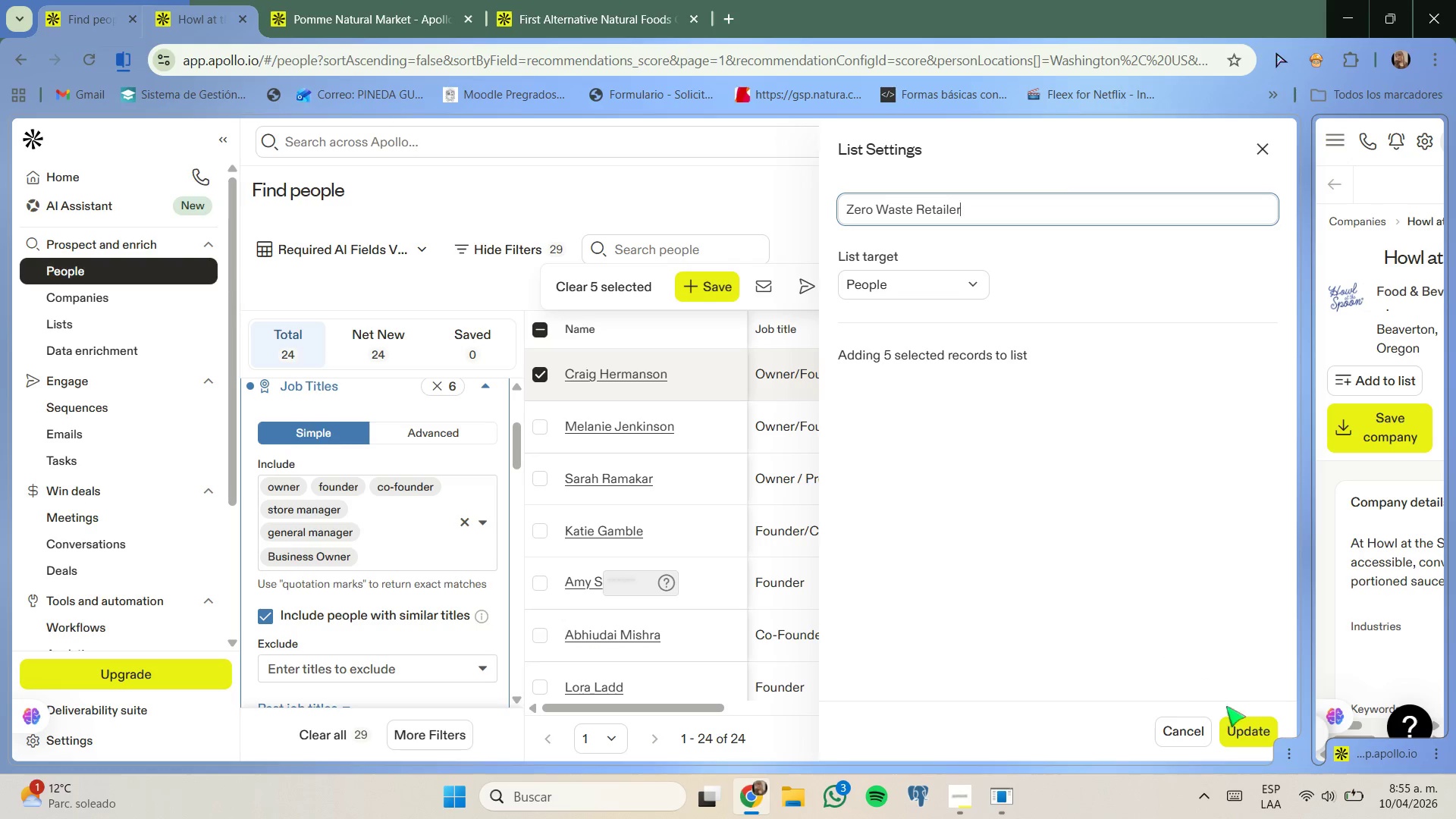 
left_click([1254, 731])
 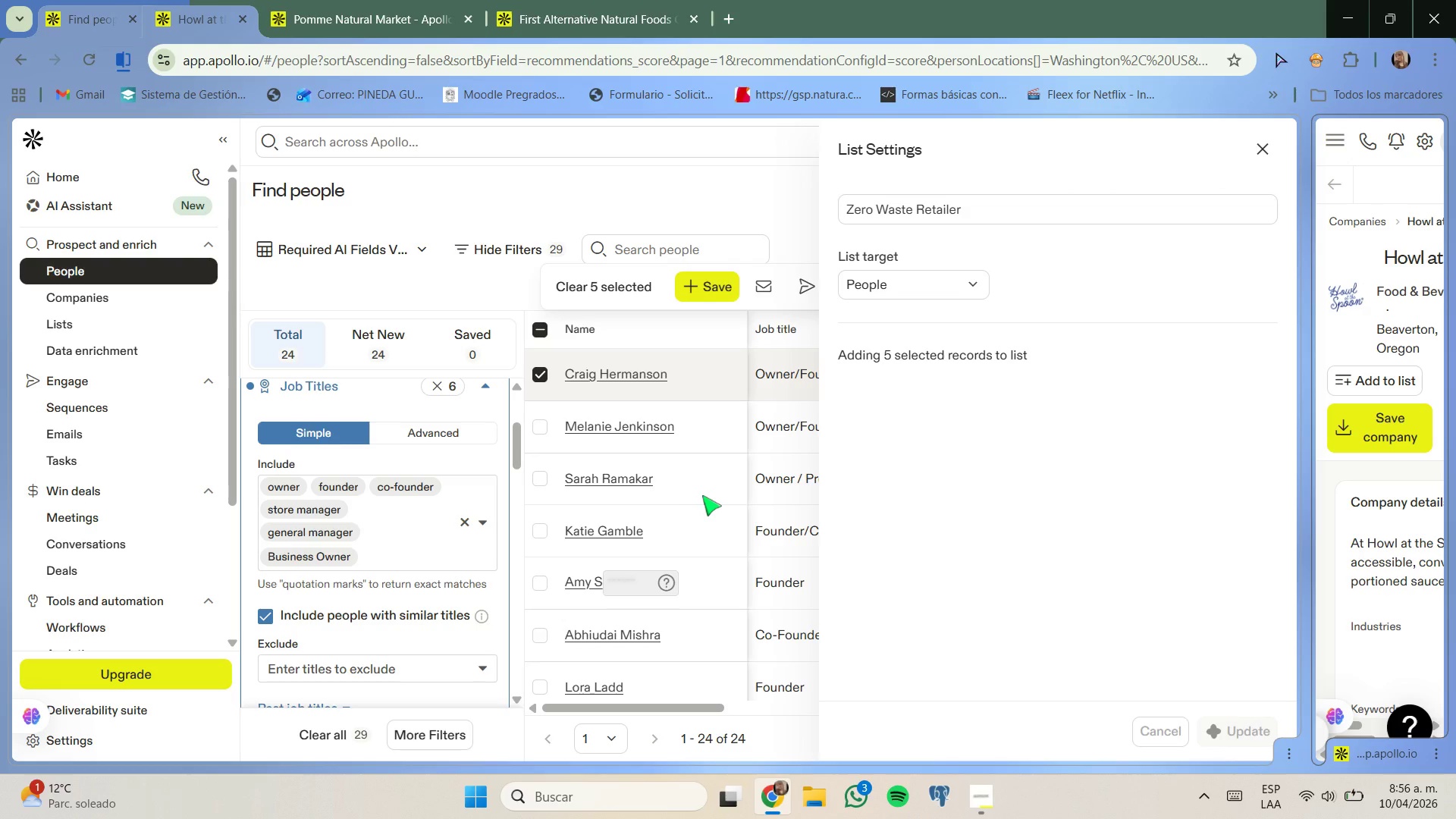 
wait(9.92)
 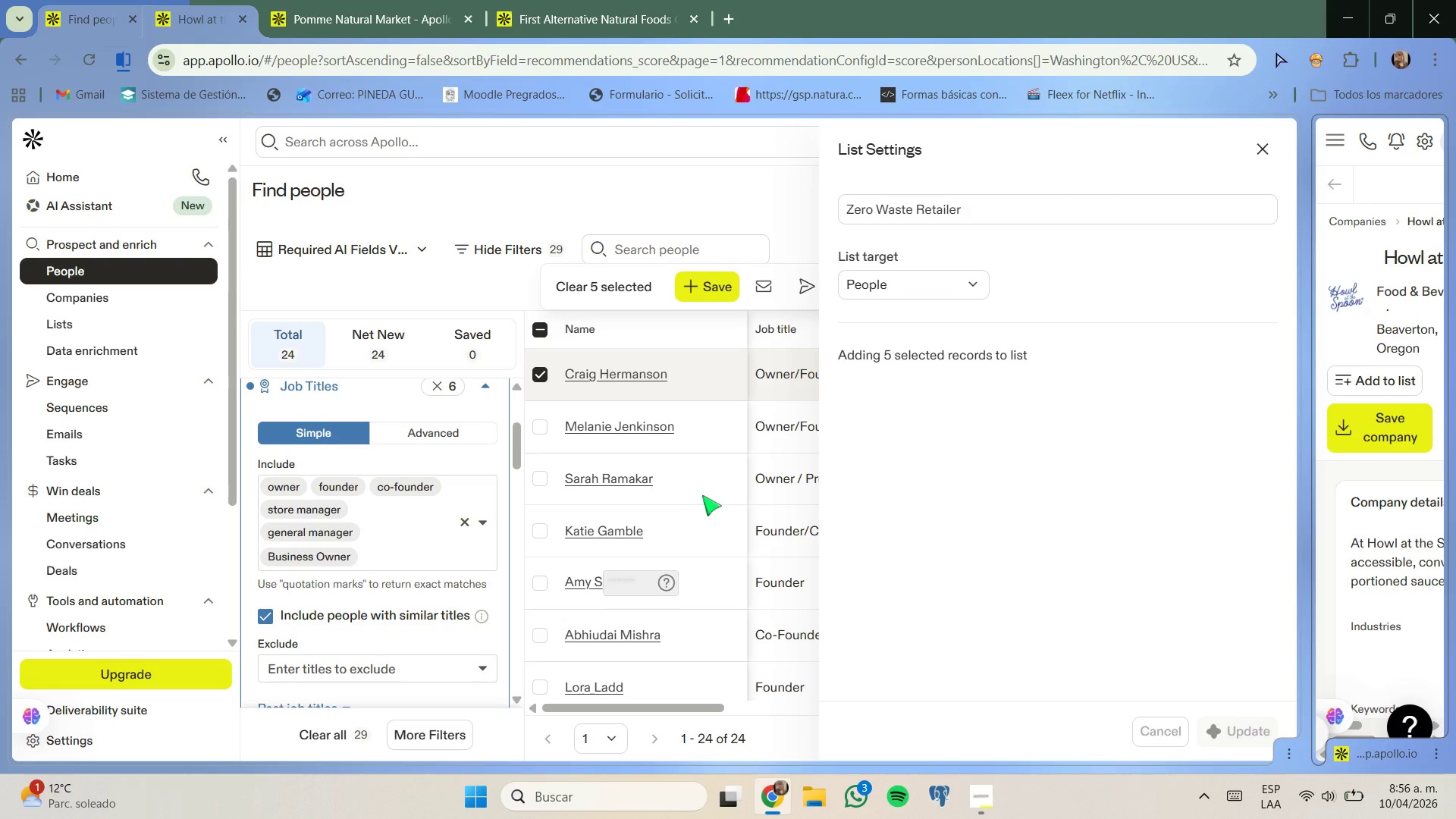 
scroll: coordinate [644, 472], scroll_direction: down, amount: 3.0
 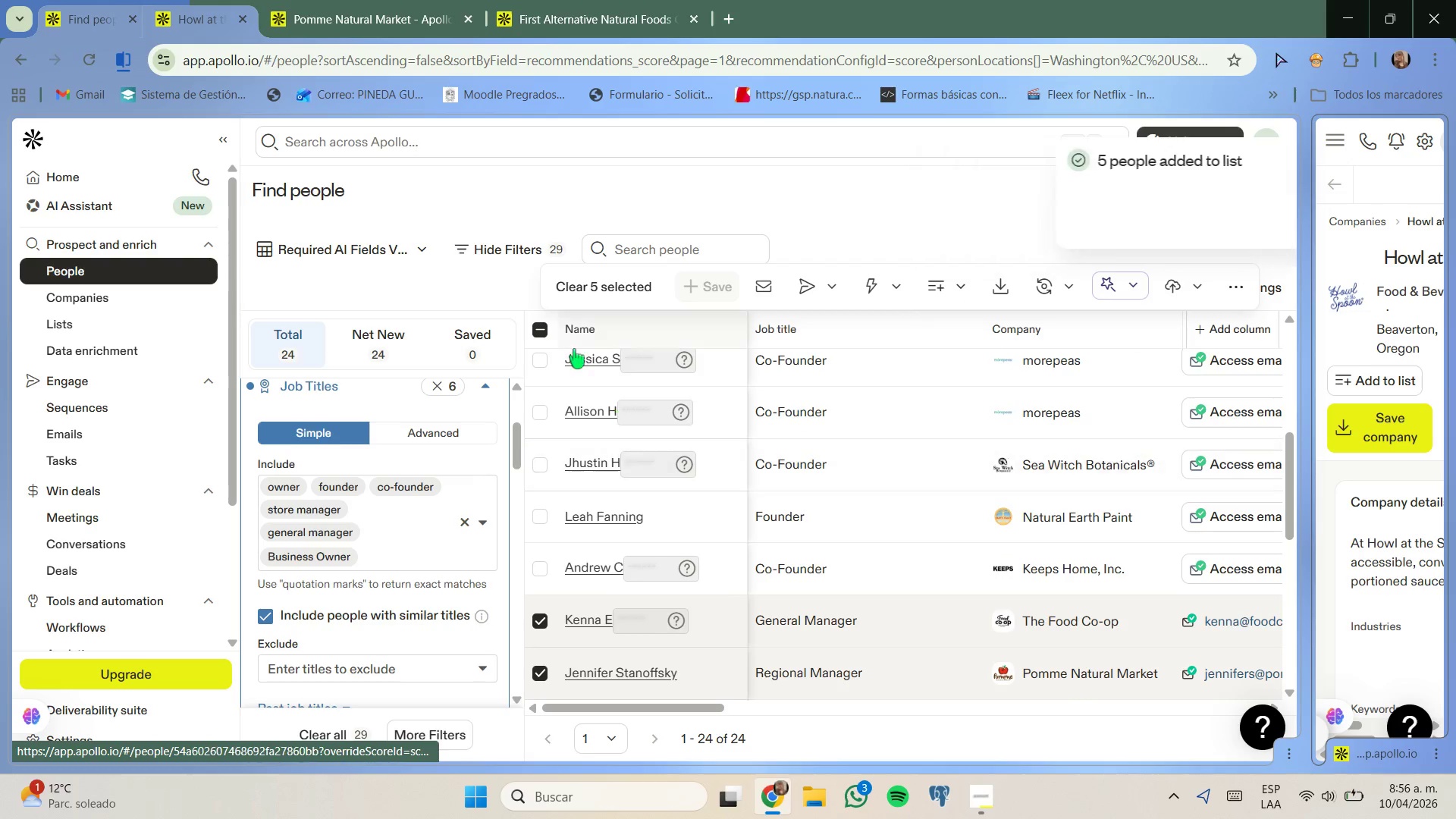 
scroll: coordinate [613, 425], scroll_direction: up, amount: 6.0
 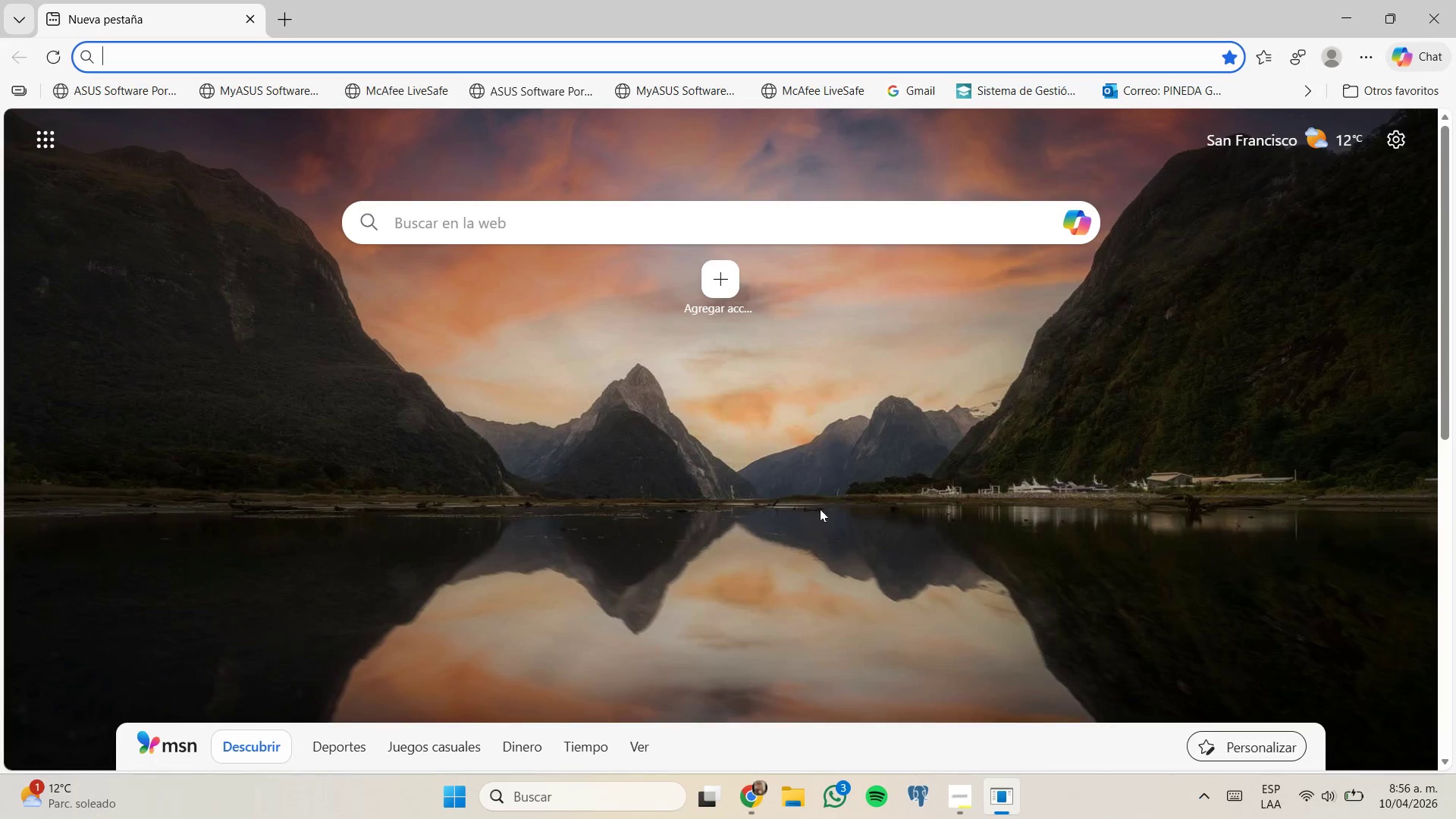 
left_click([750, 804])
 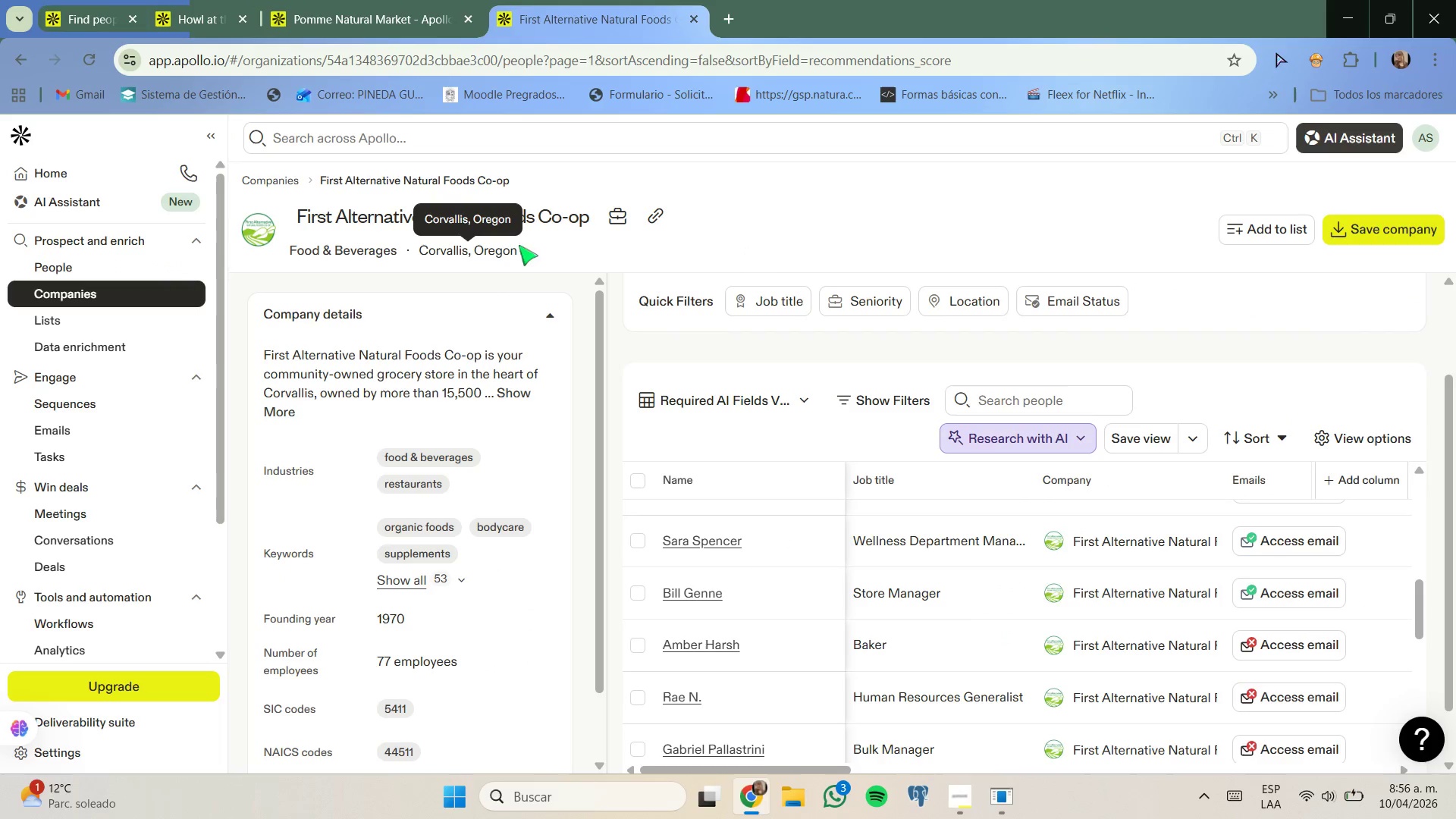 
left_click([647, 221])
 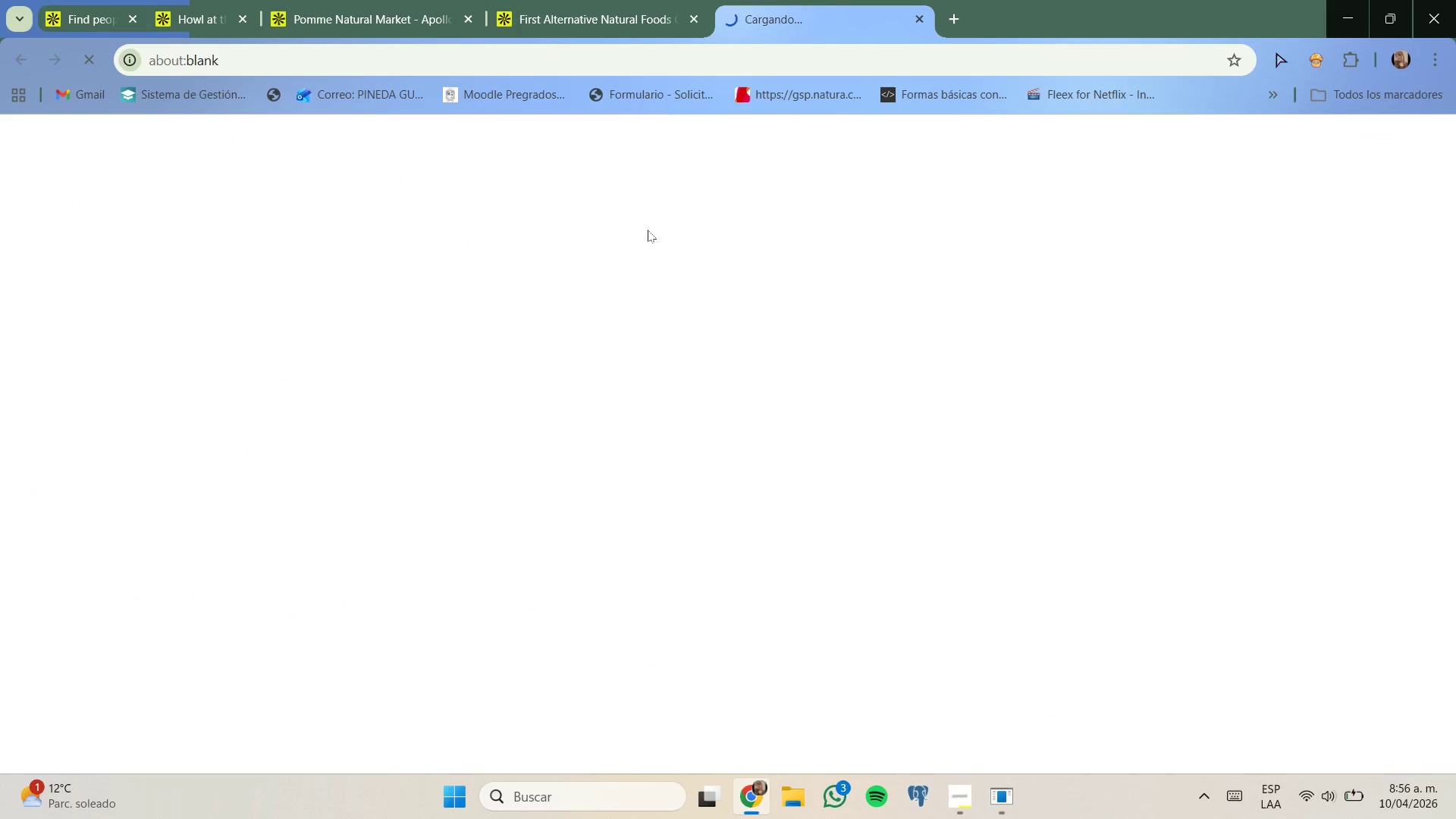 
mouse_move([665, 258])
 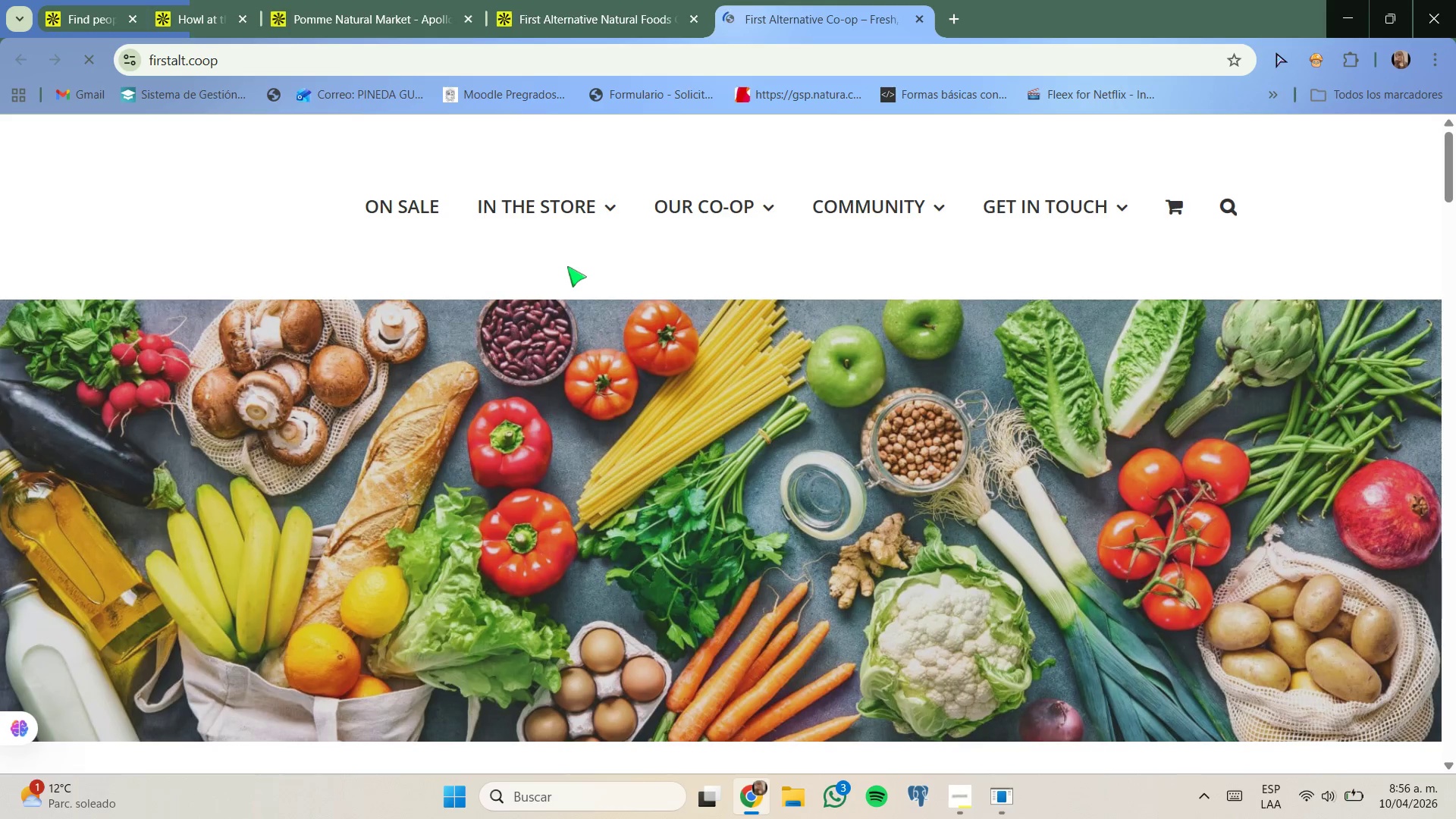 
scroll: coordinate [570, 273], scroll_direction: down, amount: 10.0
 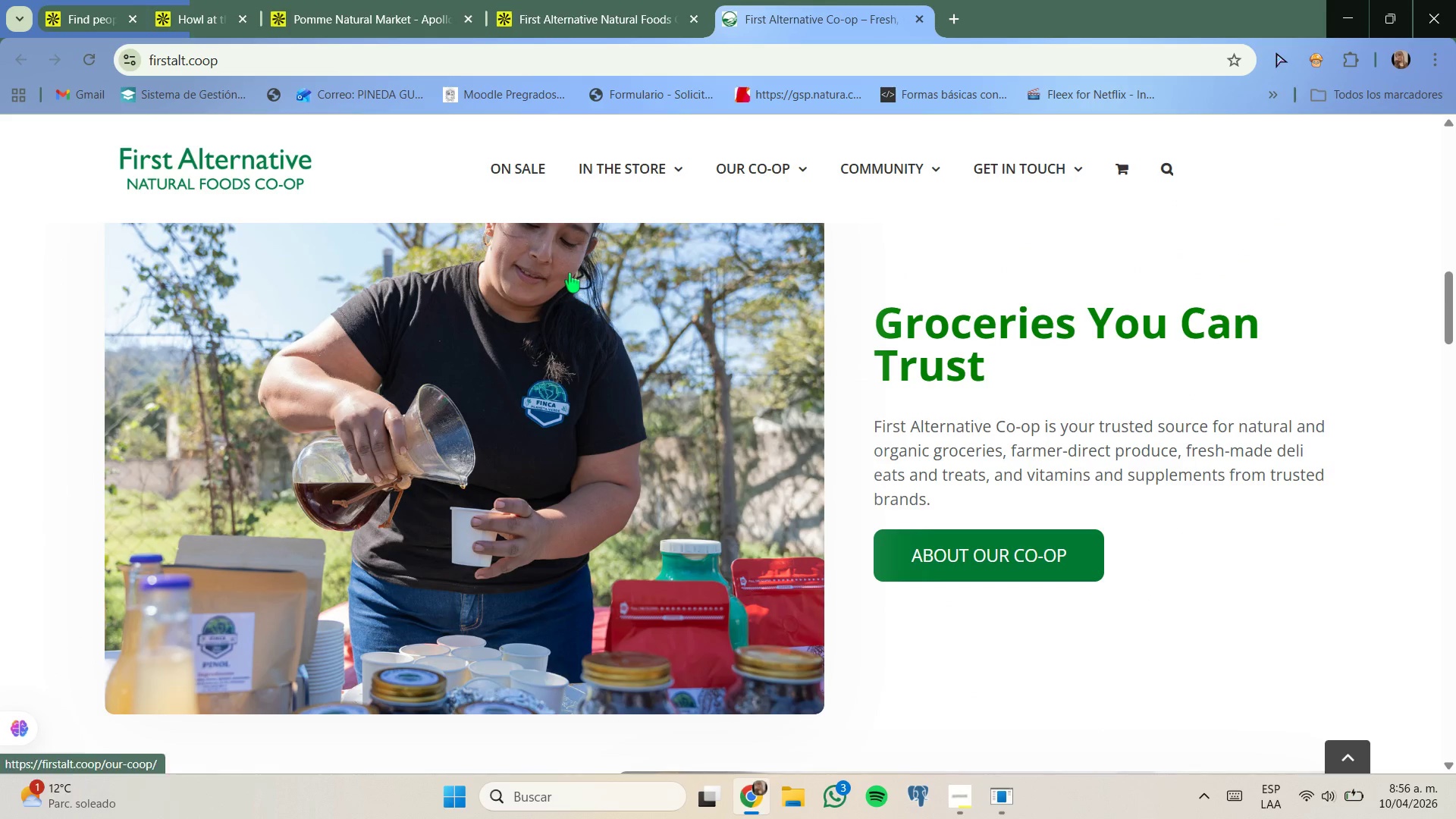 
scroll: coordinate [570, 271], scroll_direction: up, amount: 13.0
 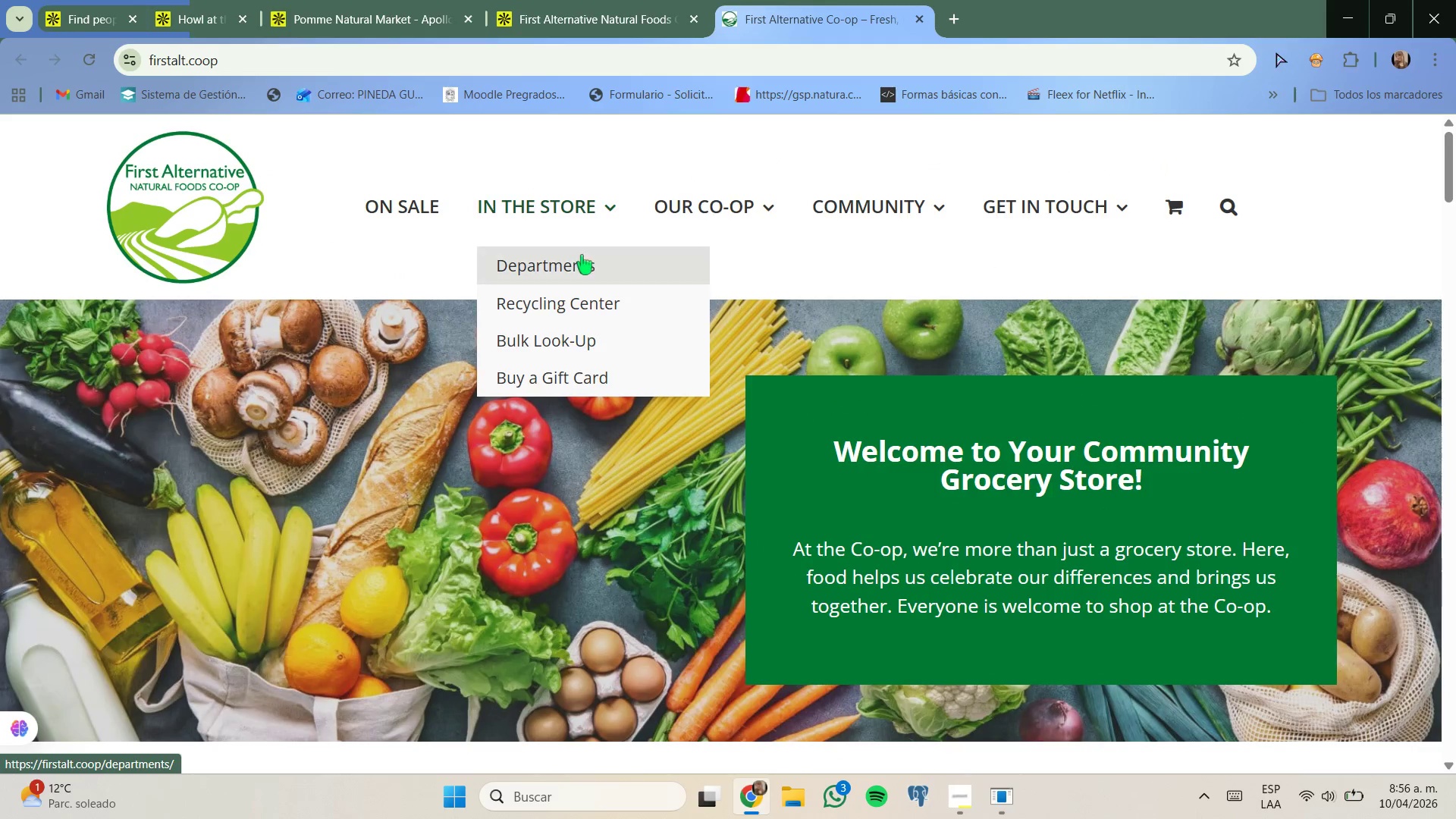 
left_click([582, 256])
 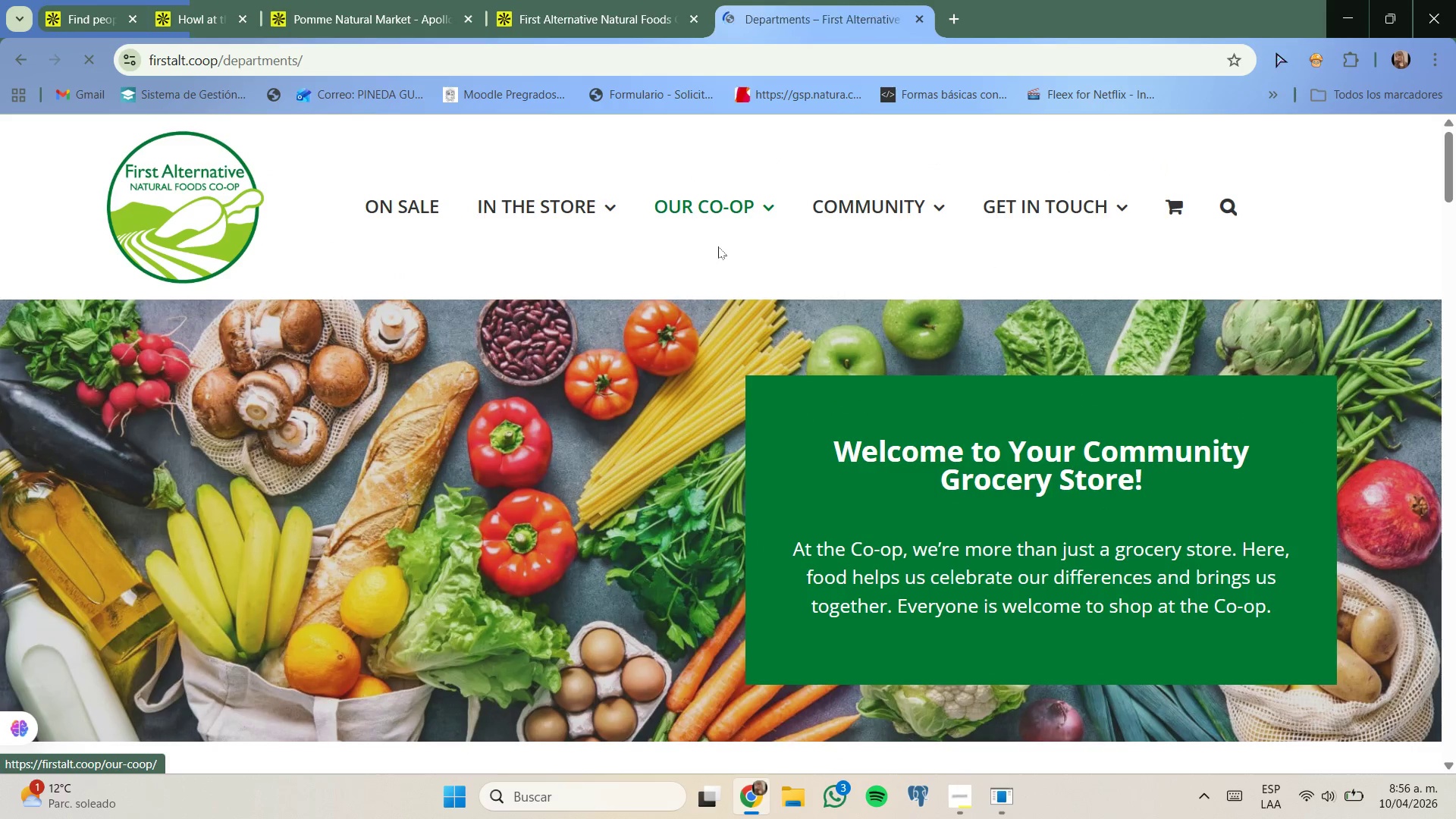 
scroll: coordinate [663, 282], scroll_direction: down, amount: 12.0
 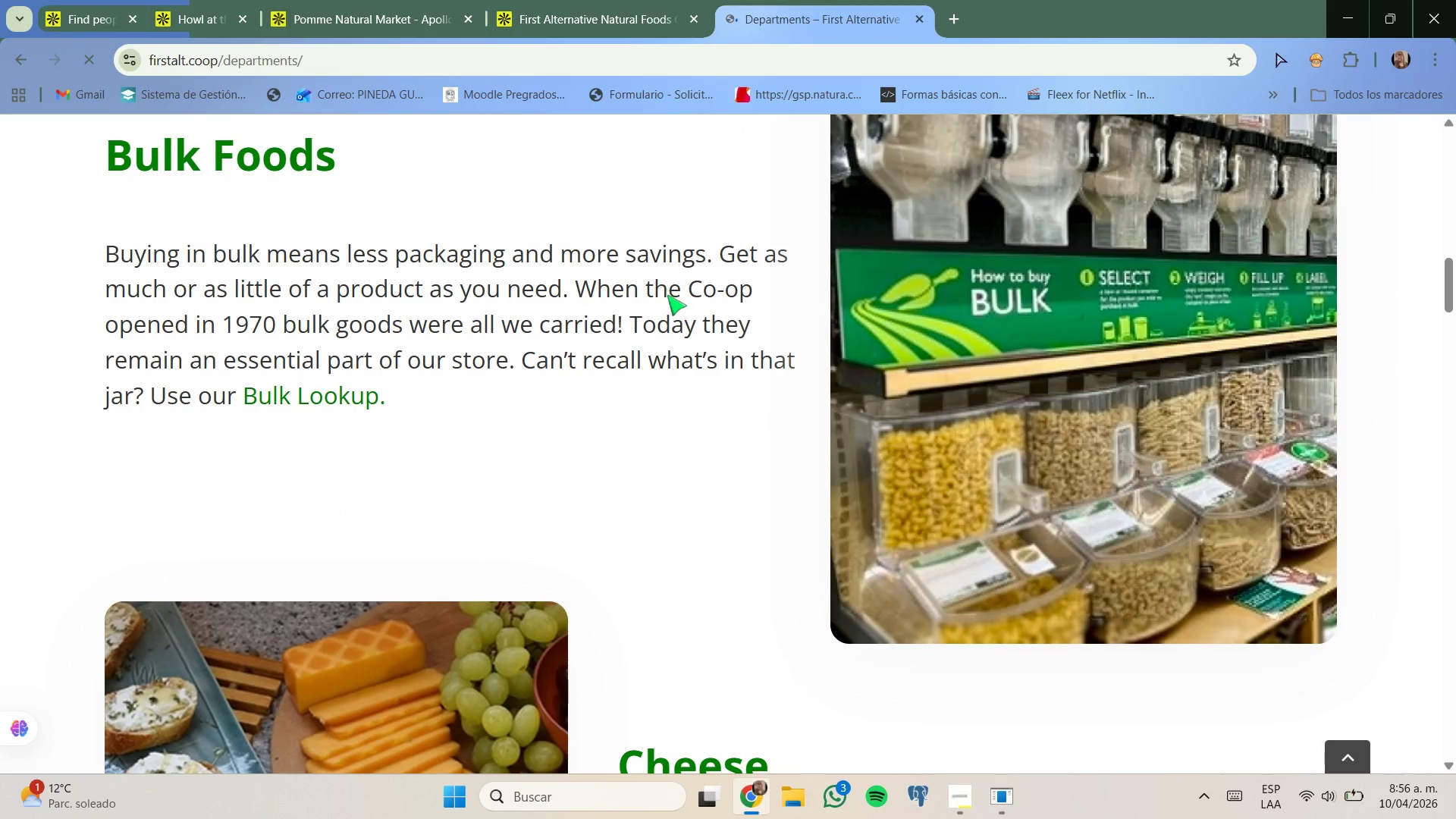 
scroll: coordinate [666, 300], scroll_direction: up, amount: 20.0
 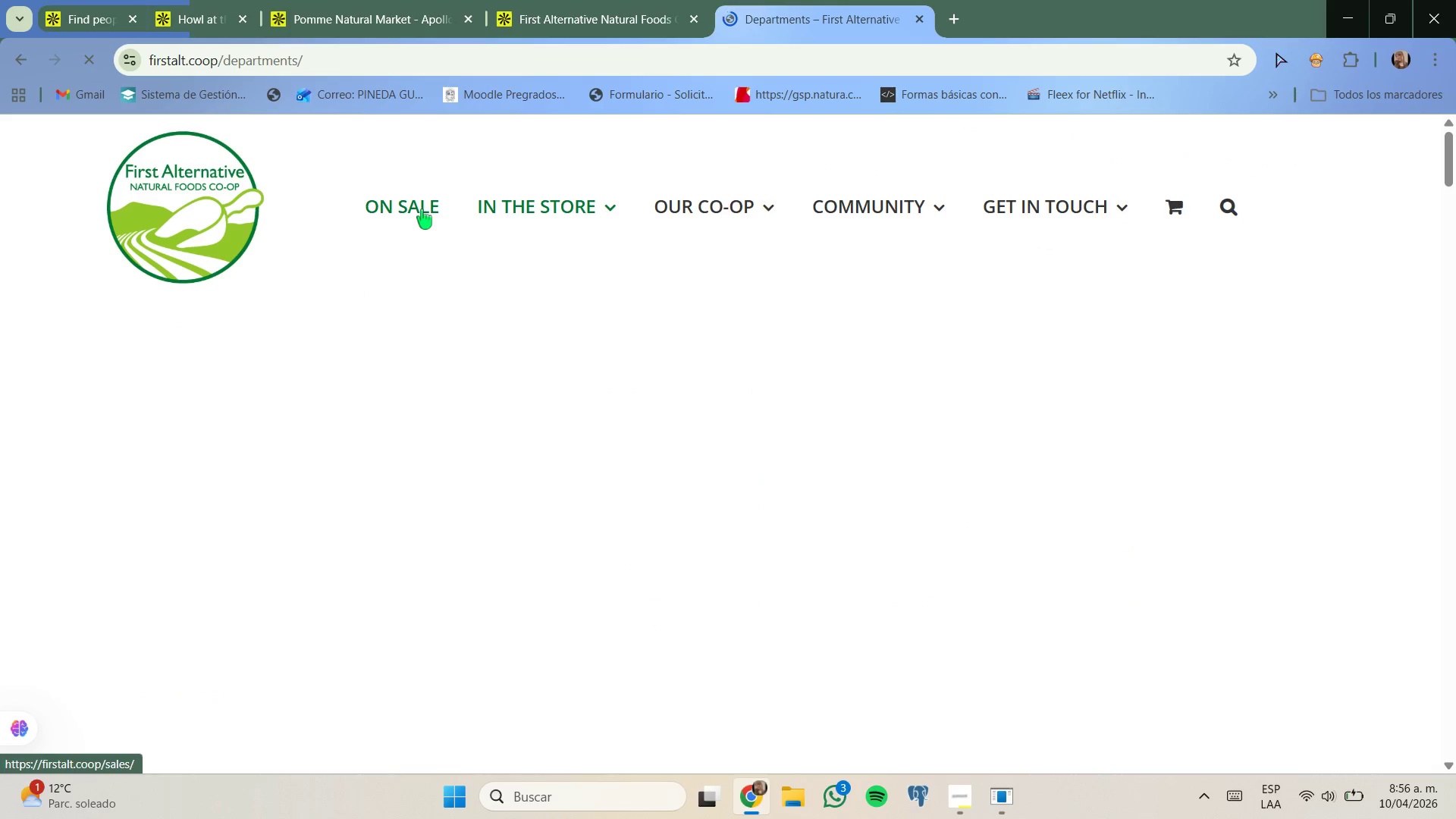 
left_click([422, 209])
 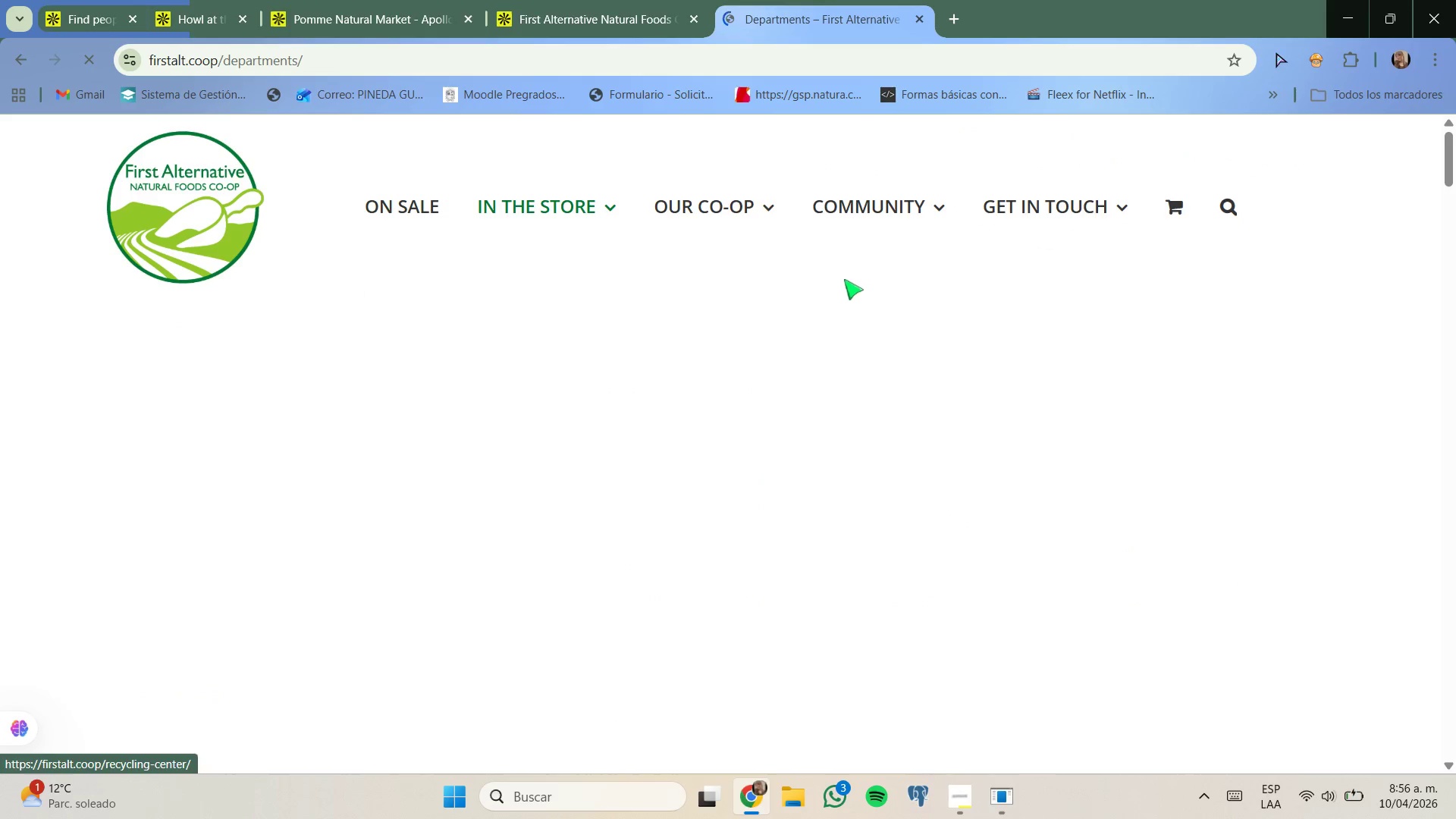 
wait(8.13)
 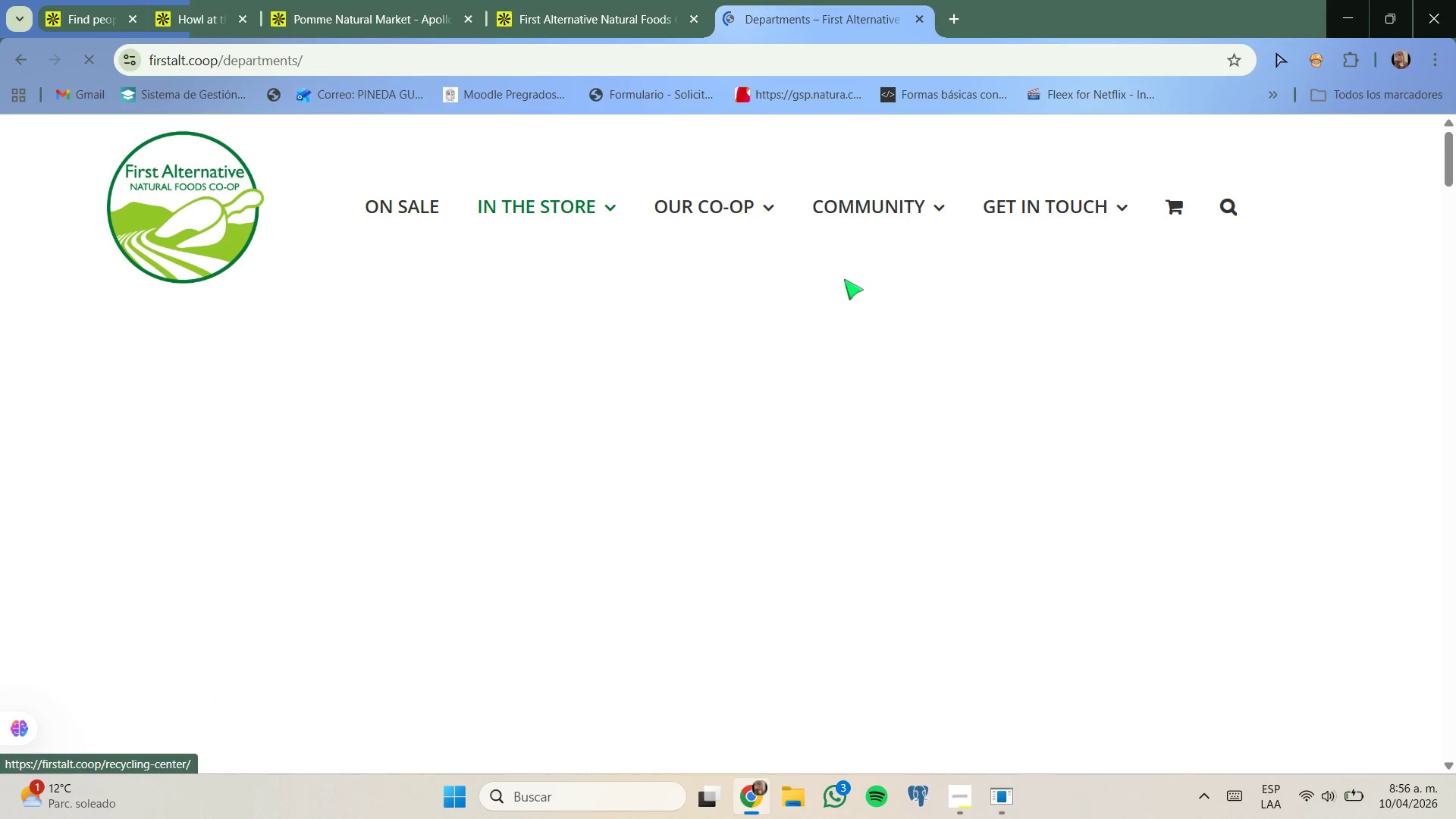 
mouse_move([1101, 202])
 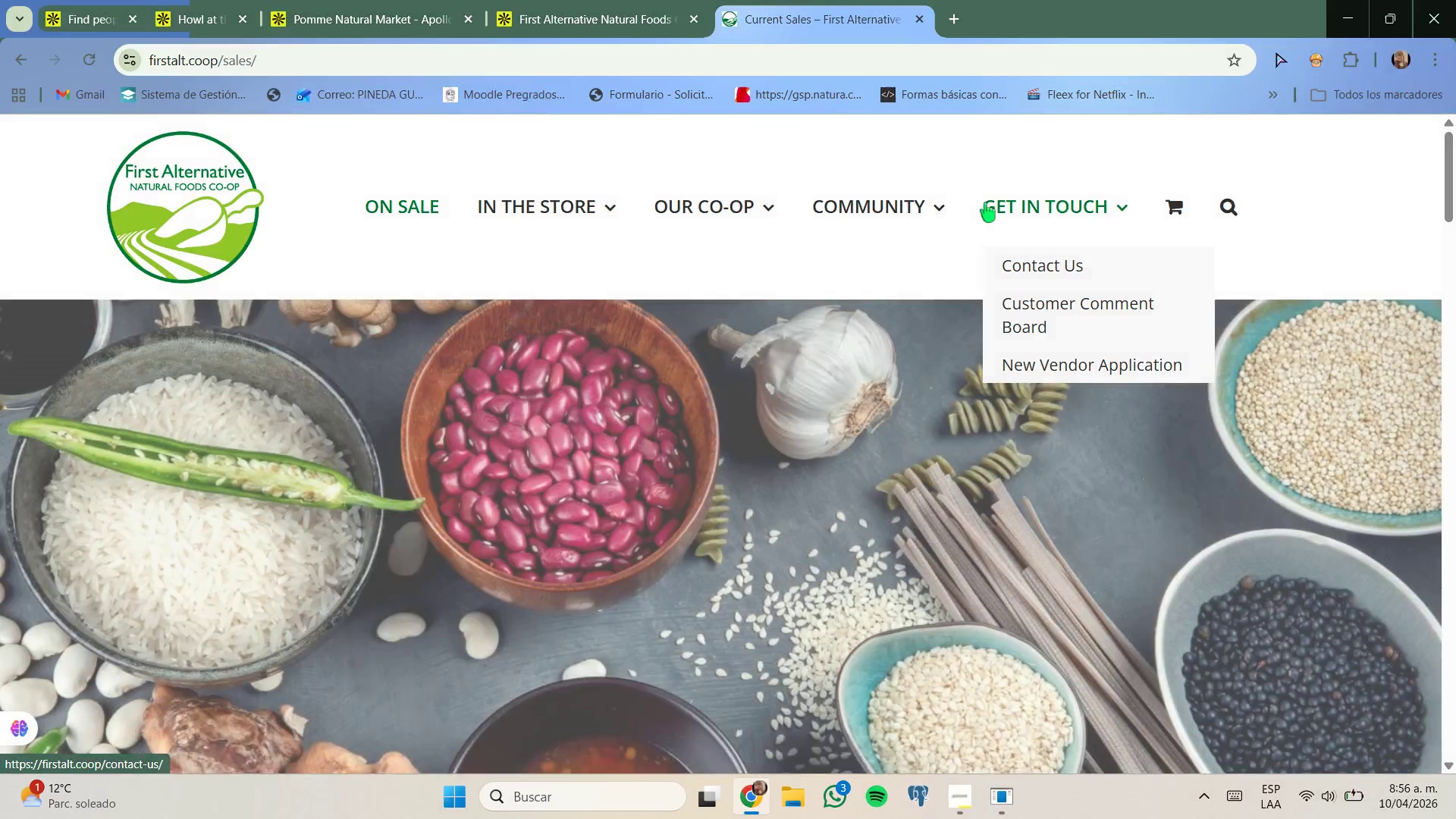 
mouse_move([924, 204])
 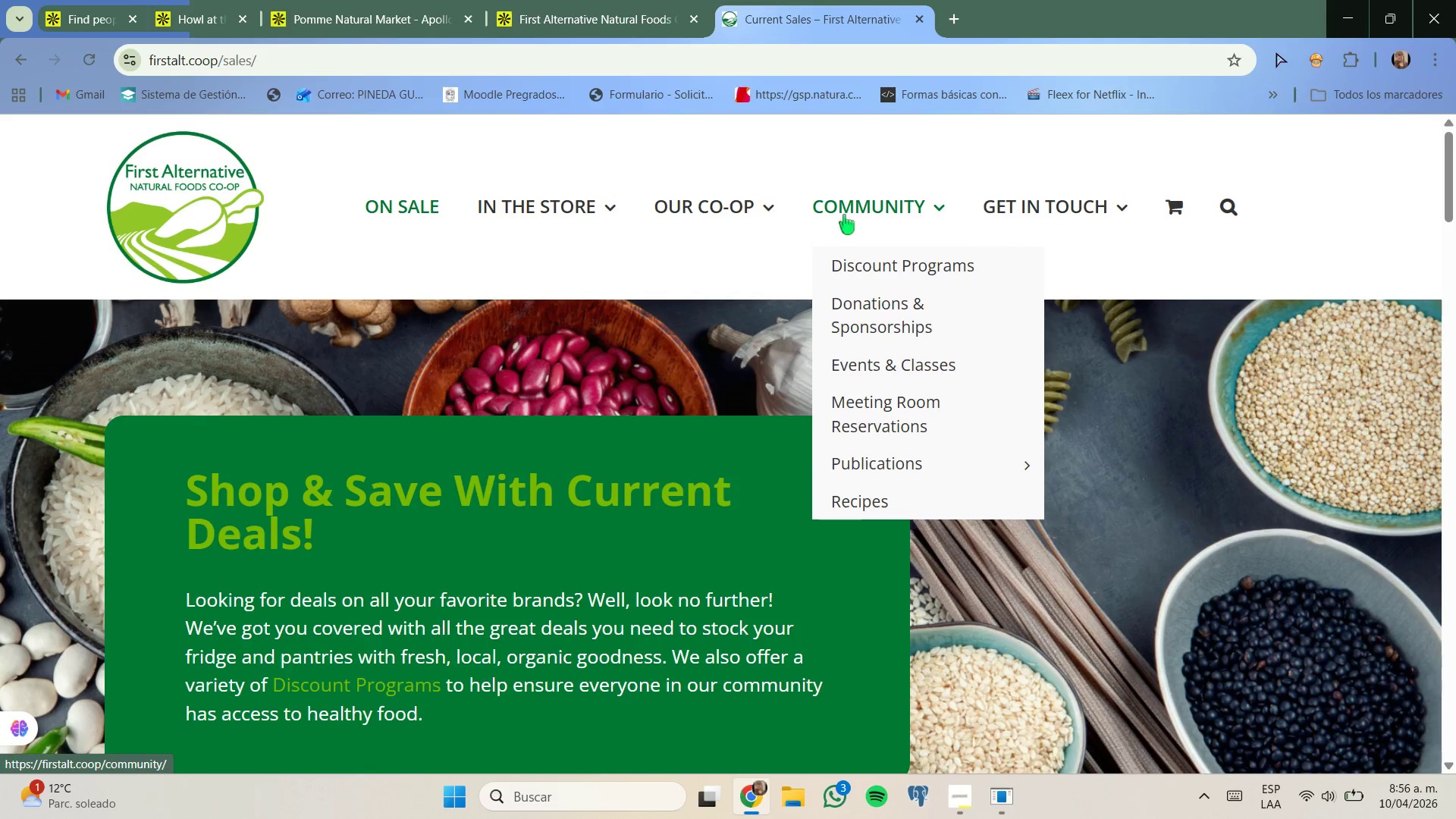 
mouse_move([710, 226])
 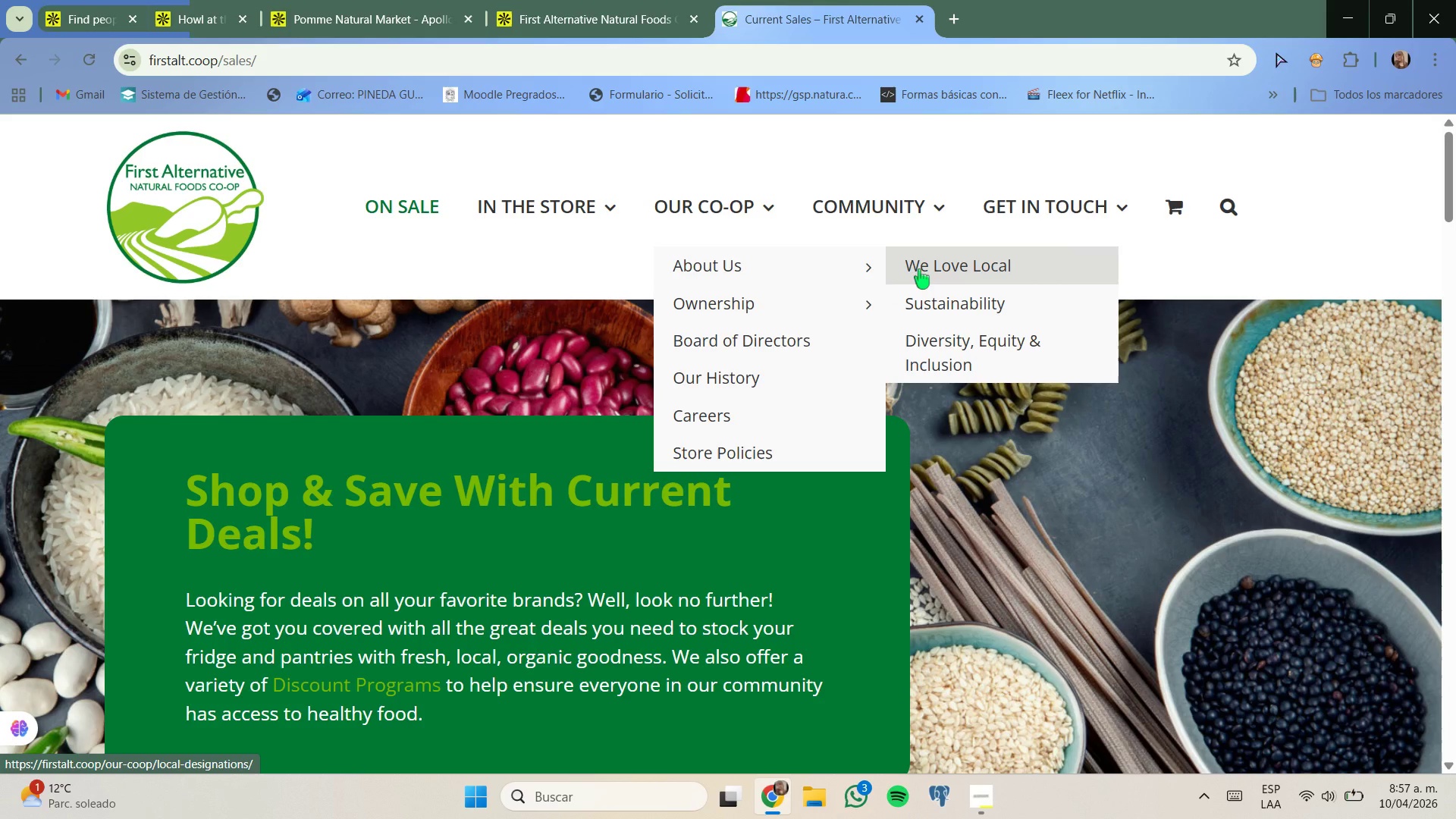 
wait(7.49)
 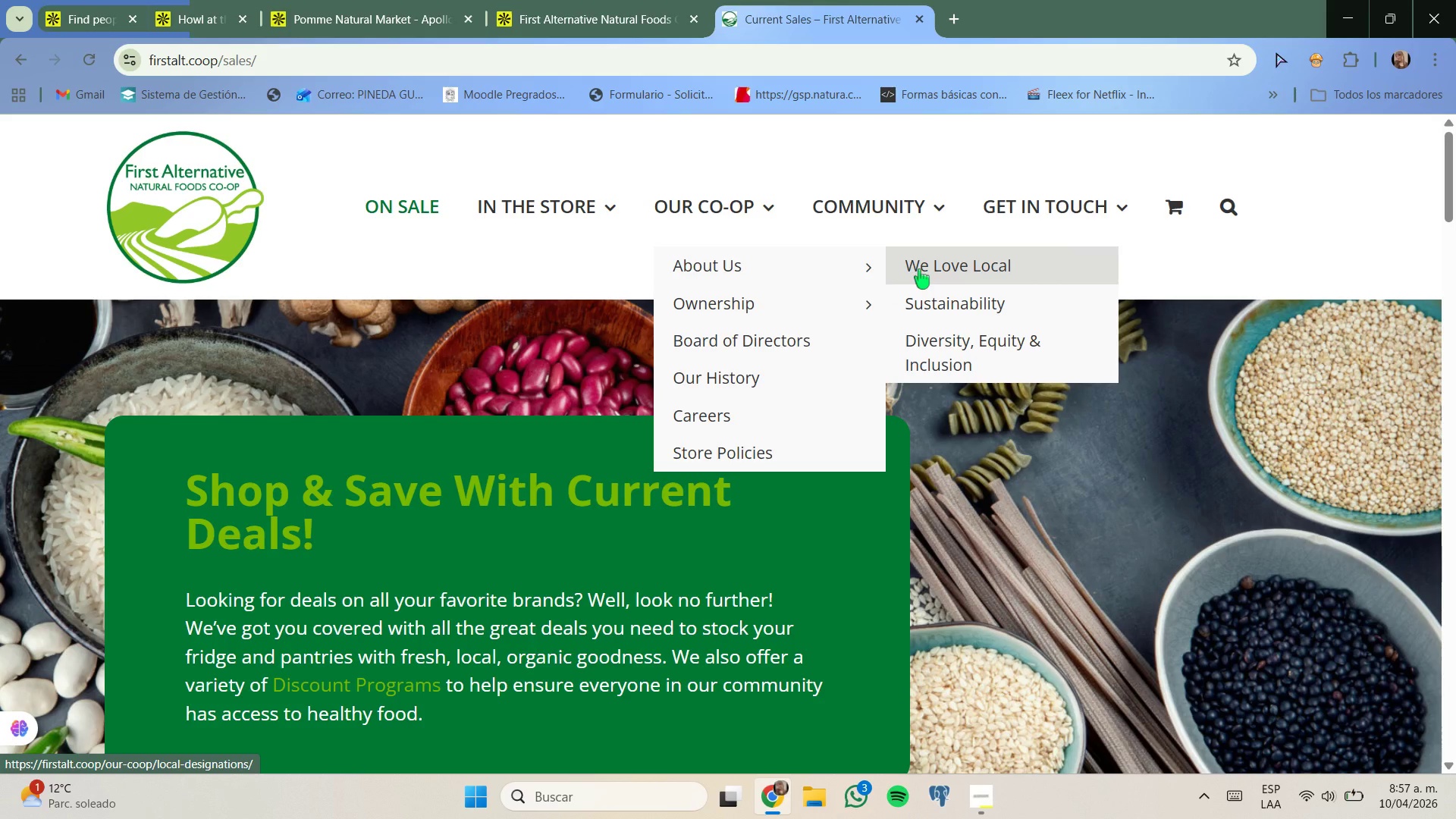 
left_click([807, 337])
 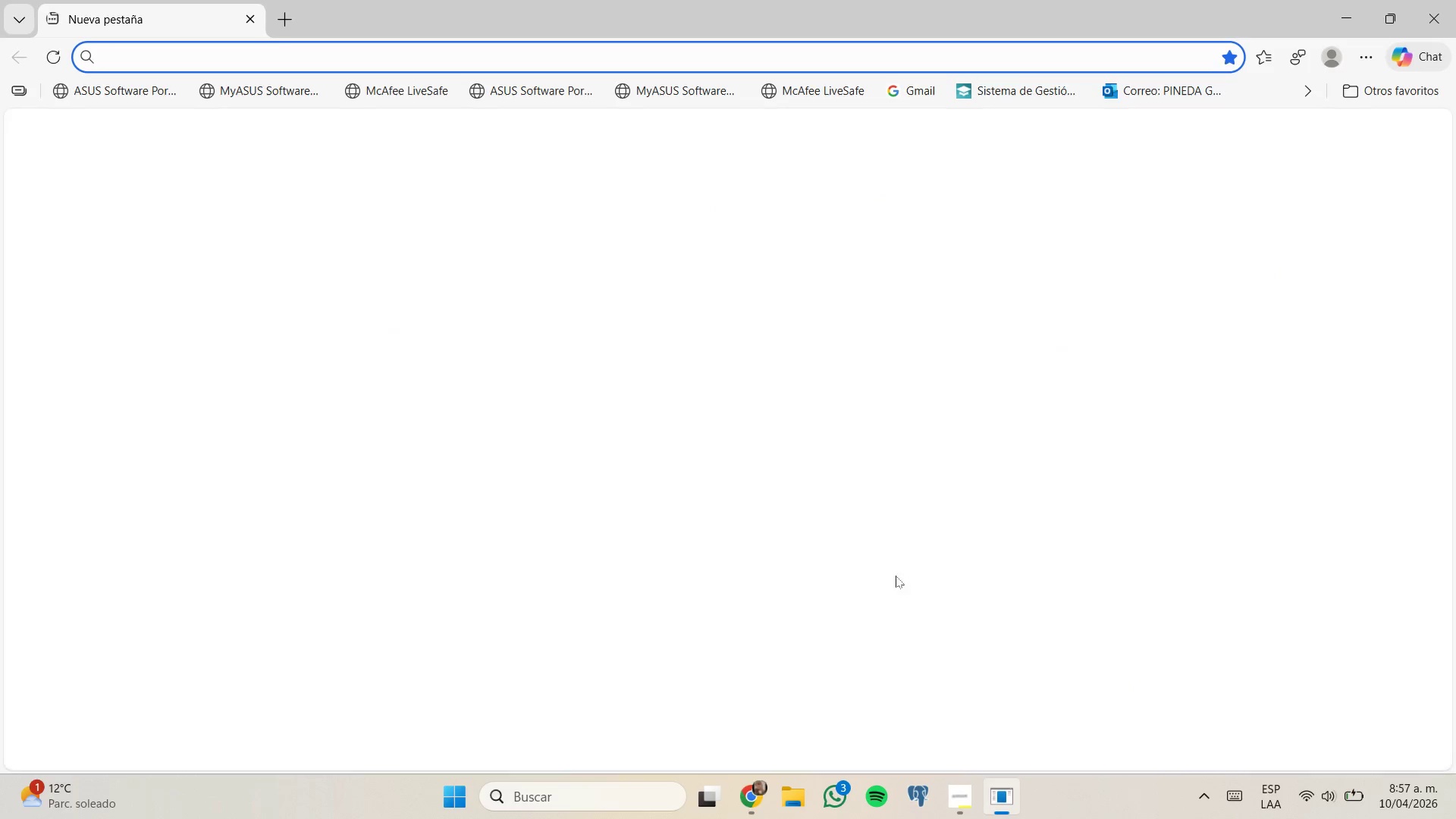 
wait(5.28)
 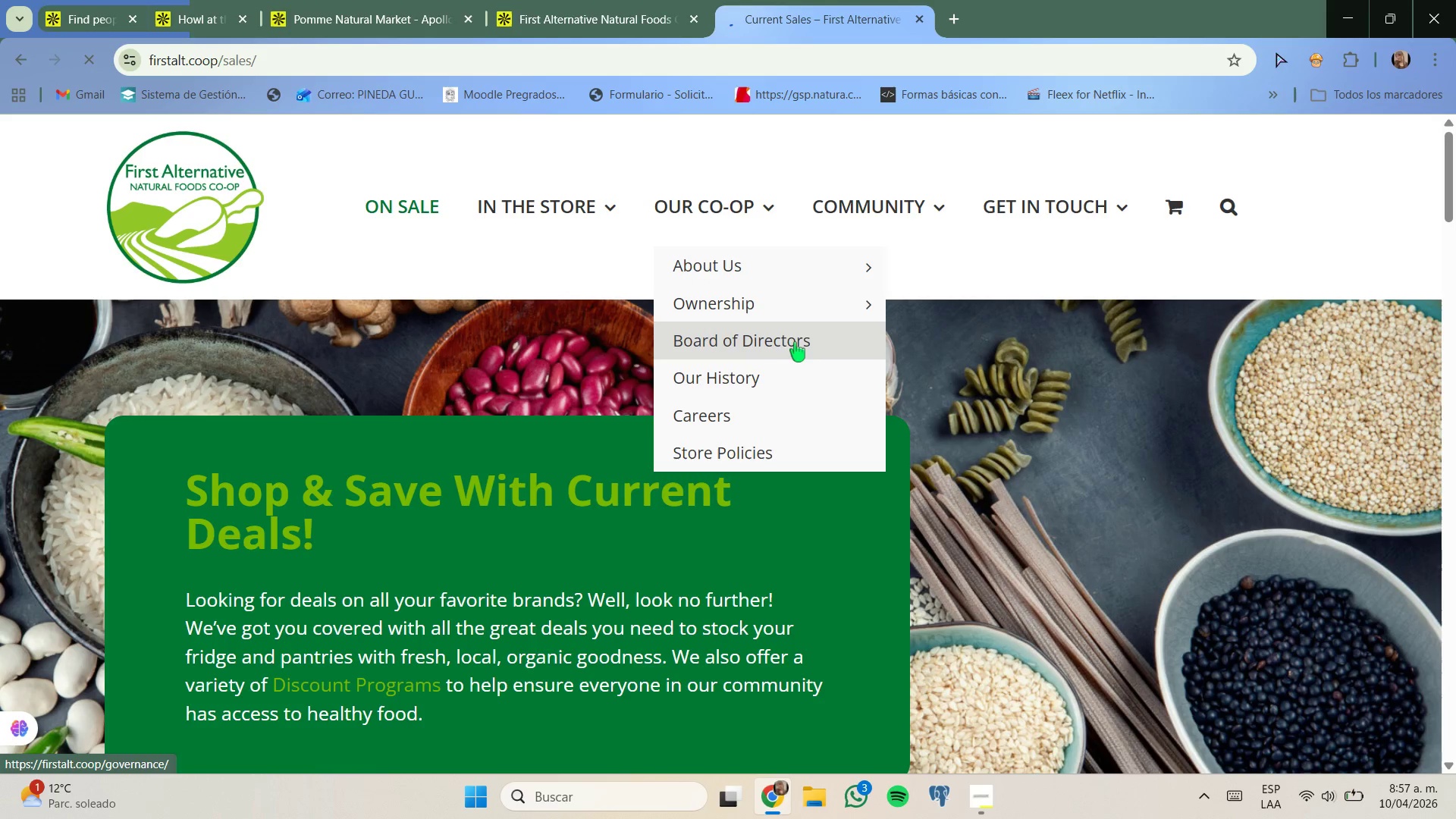 
left_click([759, 801])
 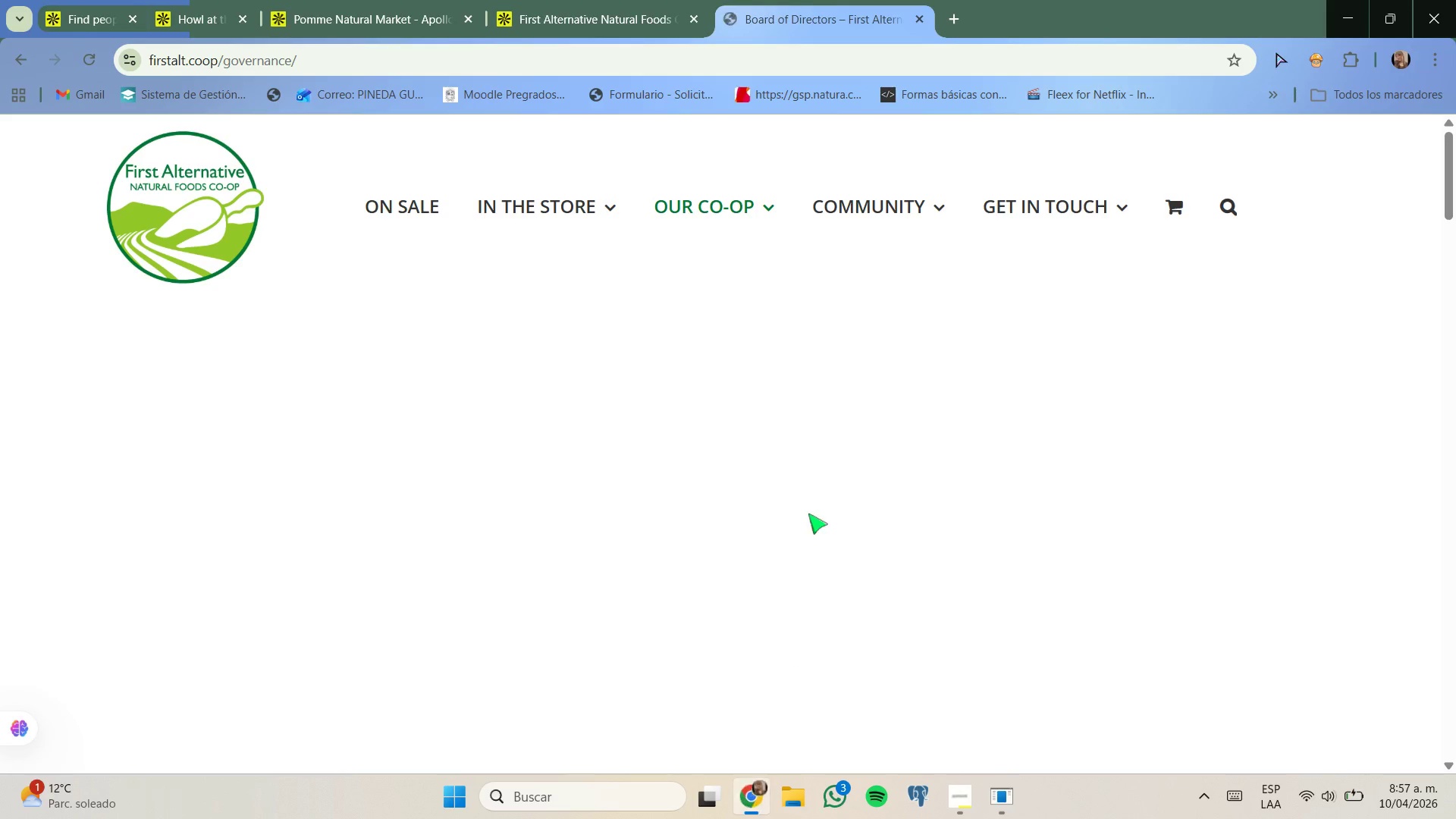 
scroll: coordinate [803, 529], scroll_direction: down, amount: 13.0
 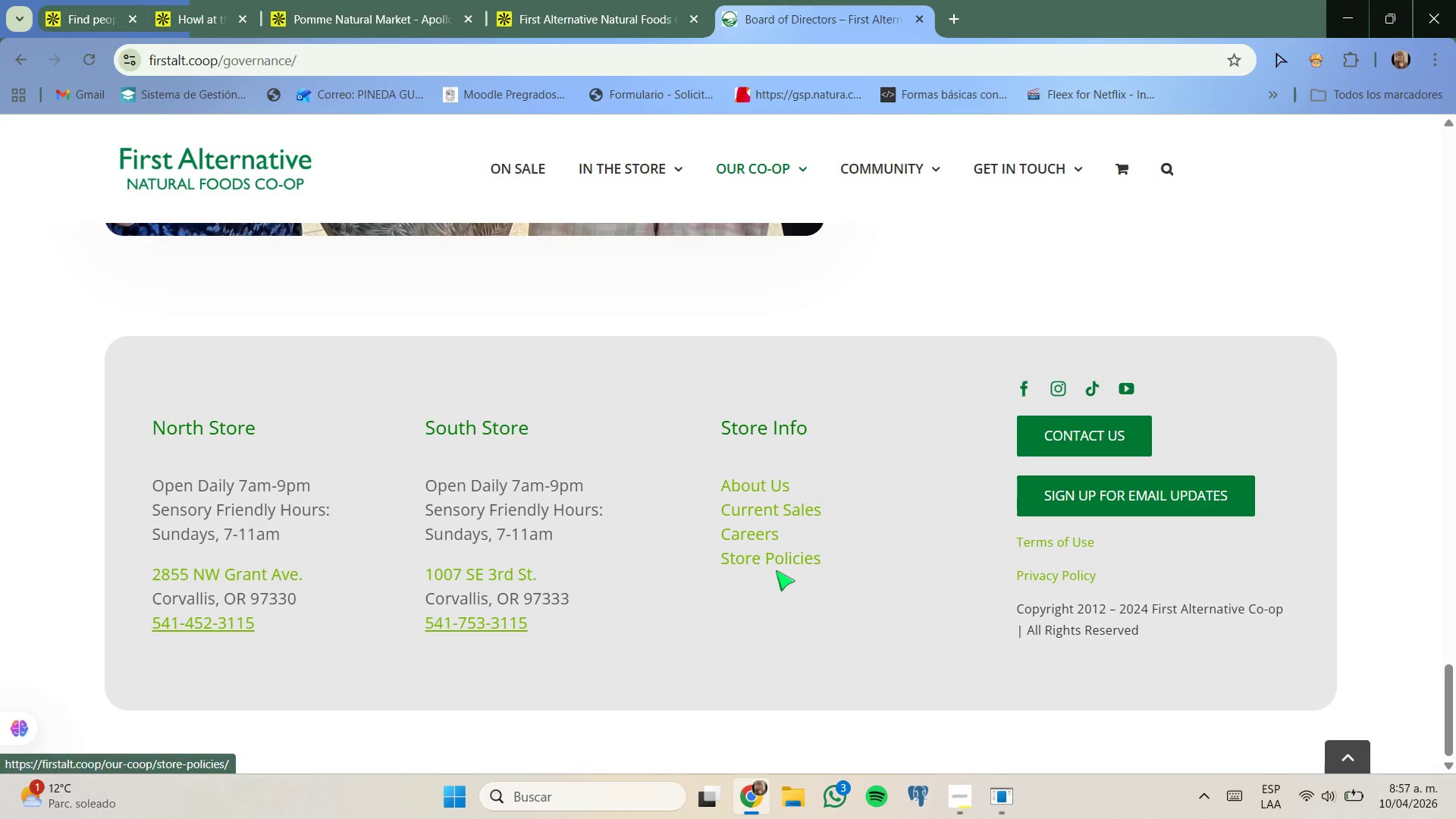 
wait(8.11)
 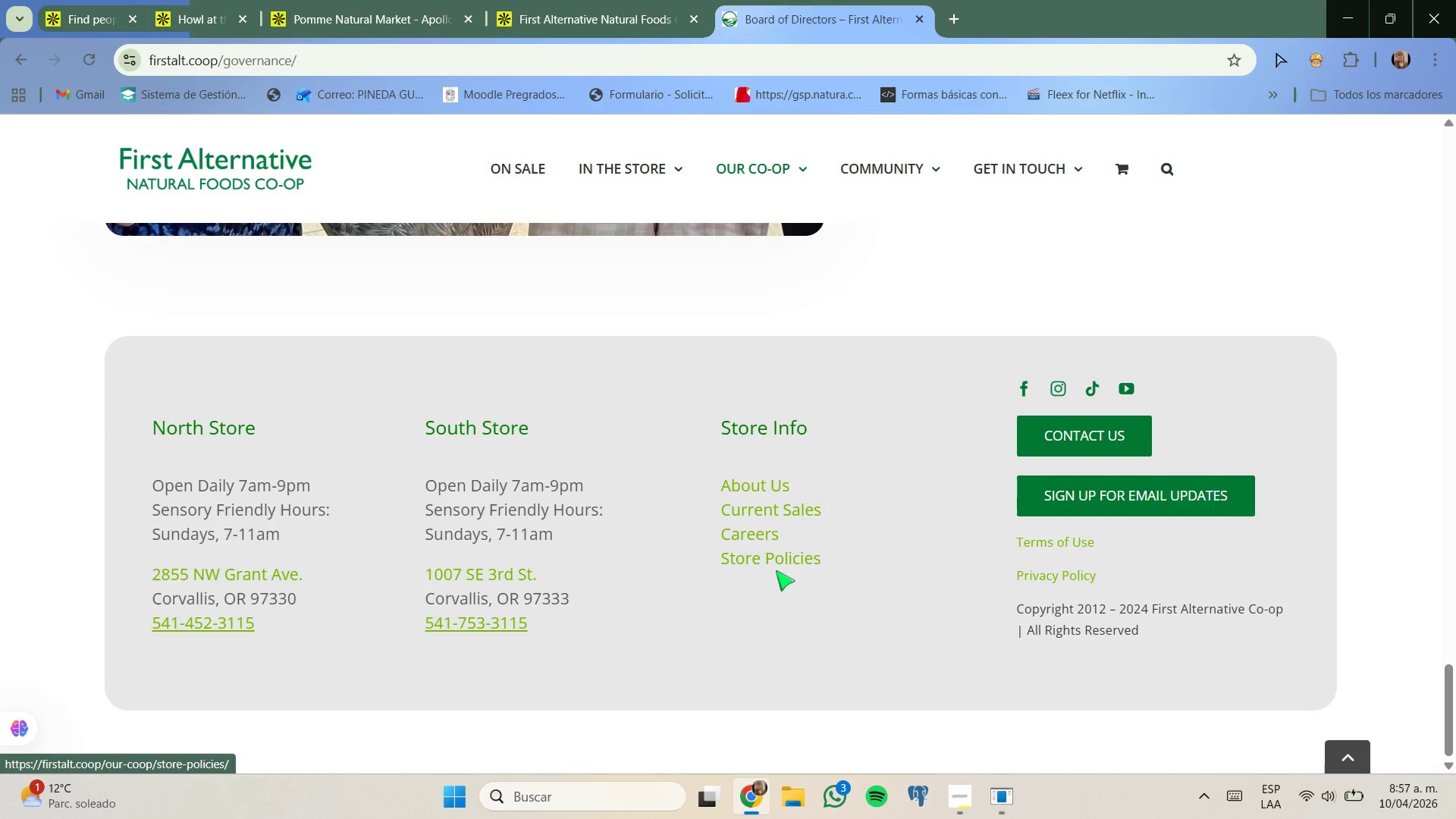 
left_click([228, 579])
 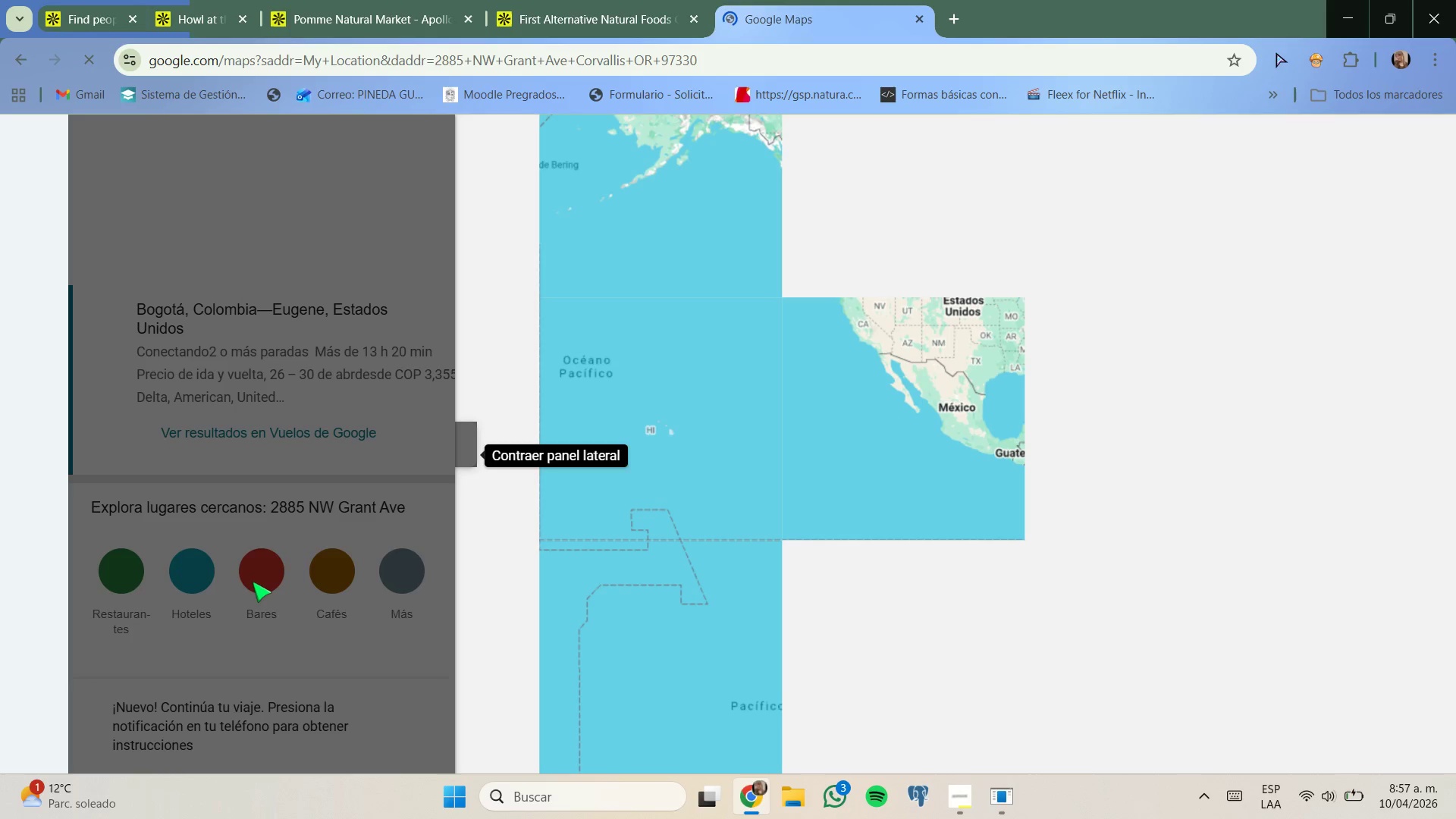 
wait(8.58)
 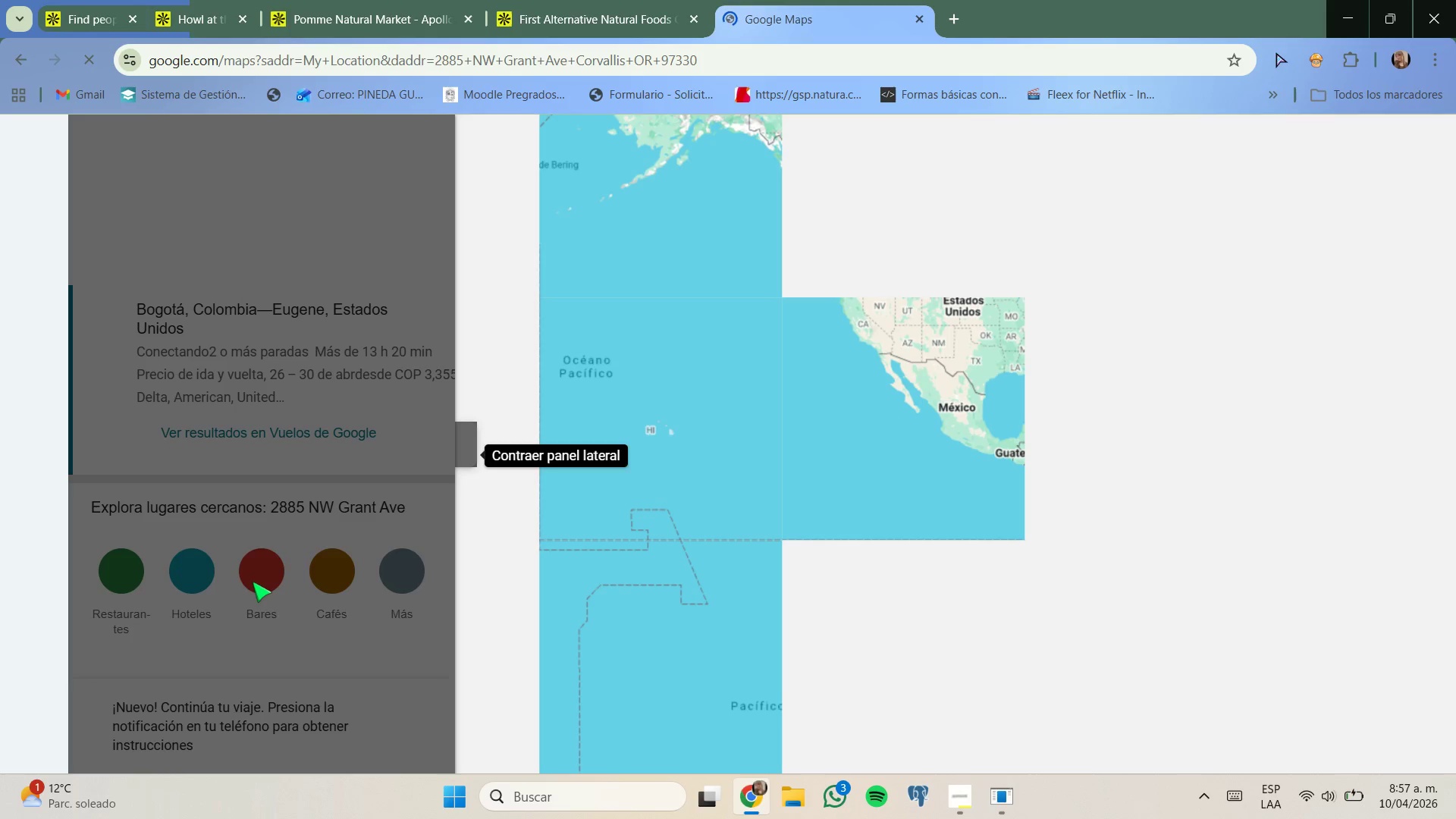 
left_click([613, 0])
 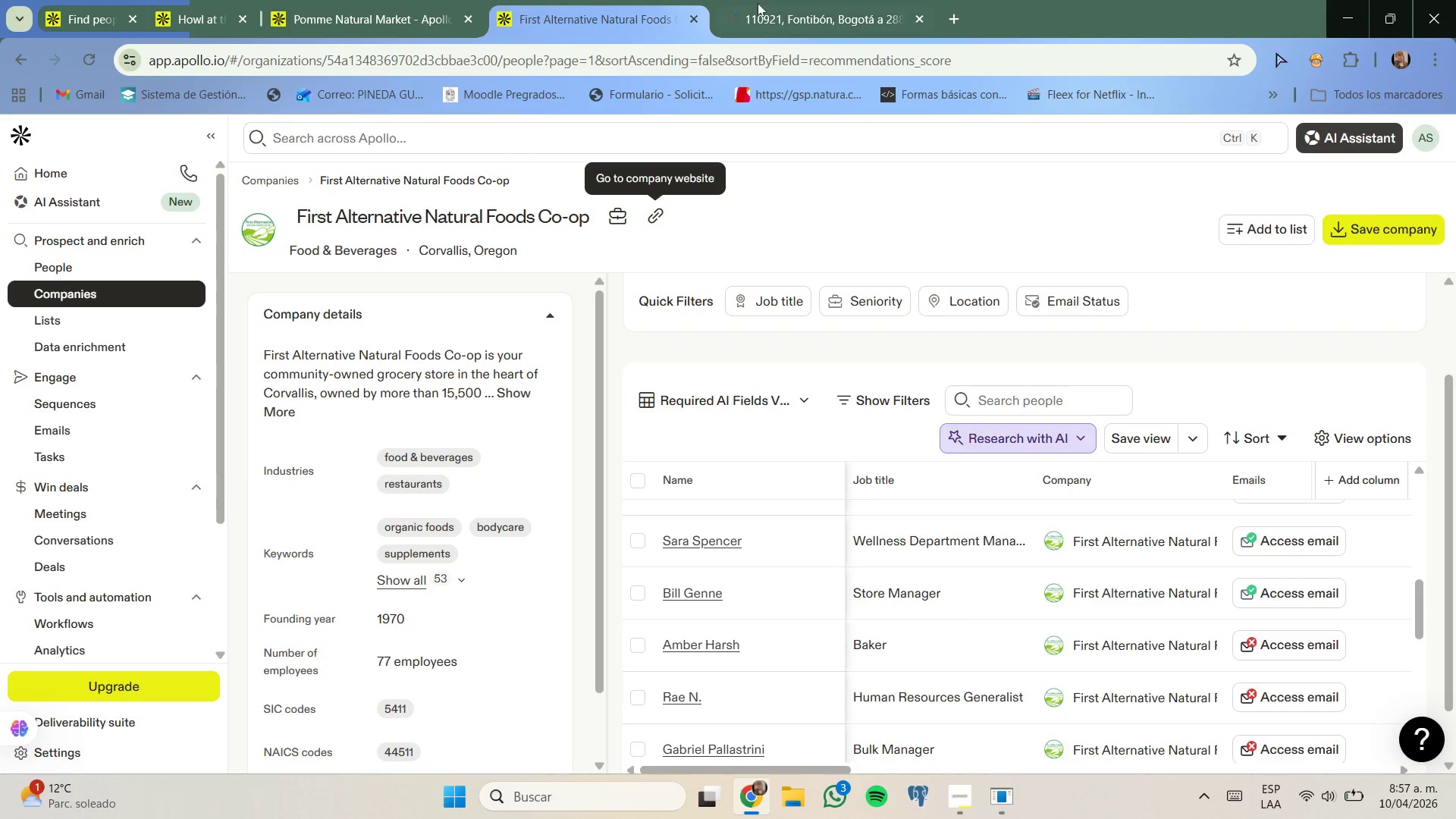 
left_click([758, 2])
 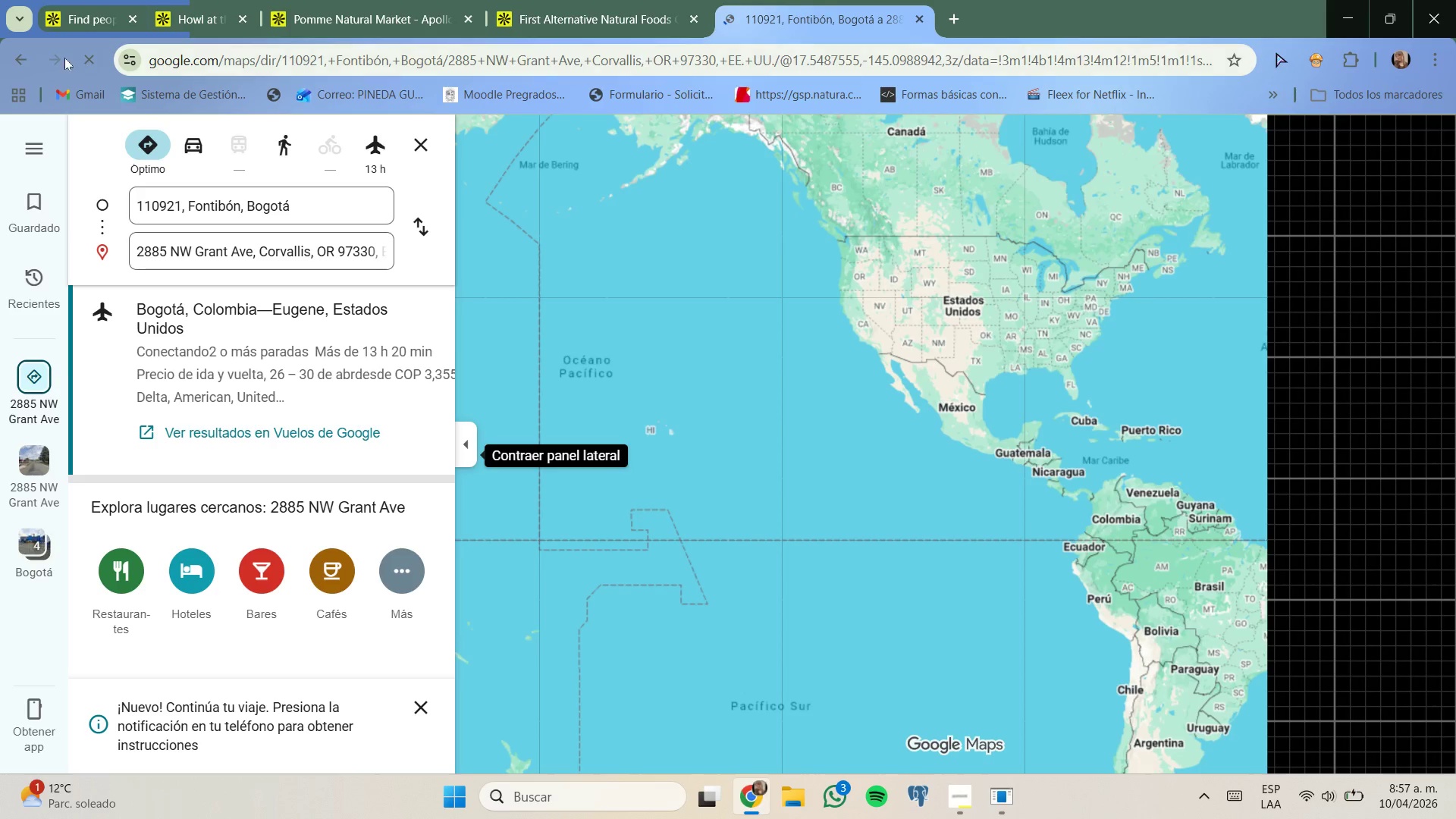 
left_click([16, 54])
 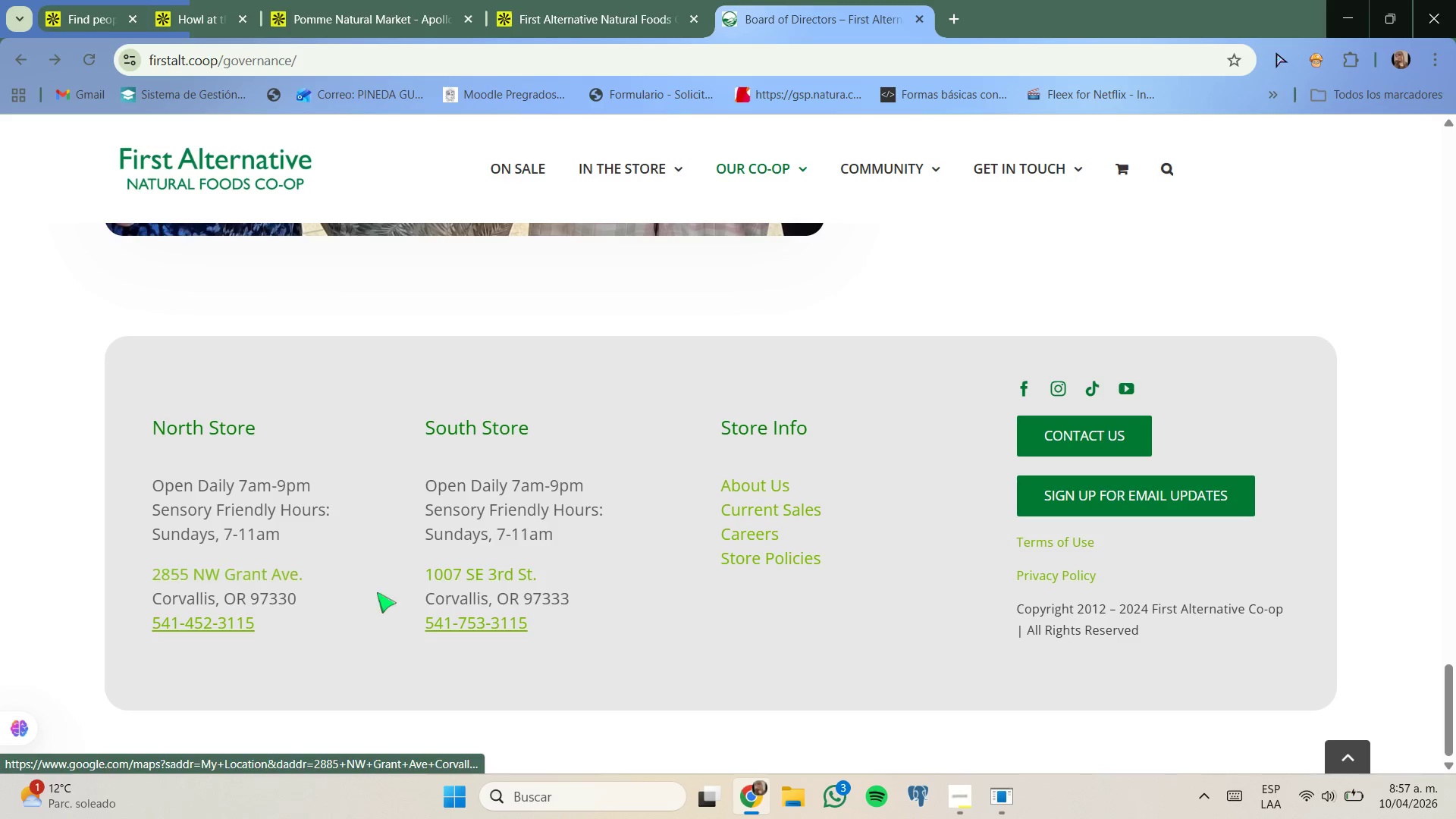 
wait(9.42)
 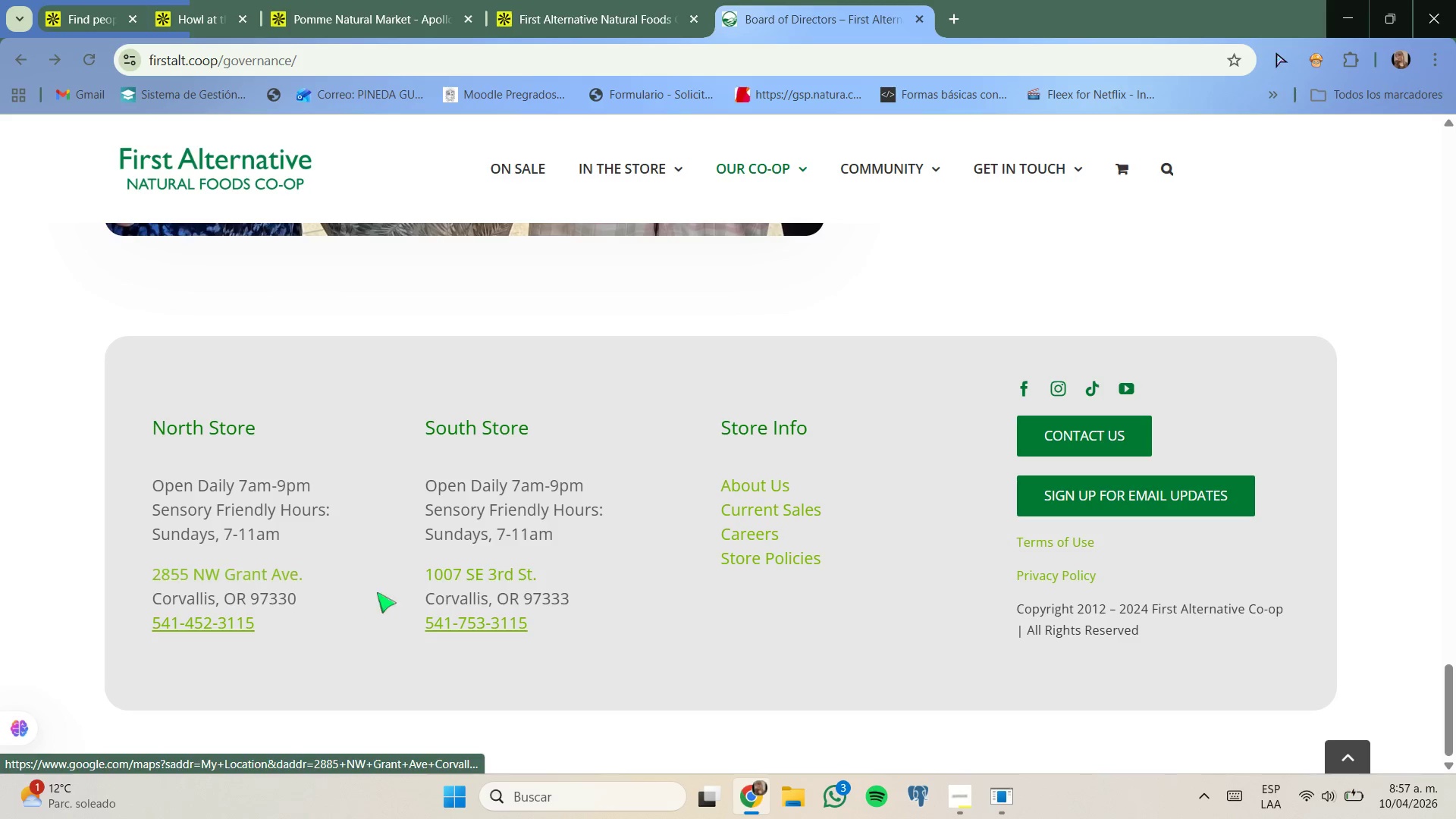 
right_click([500, 578])
 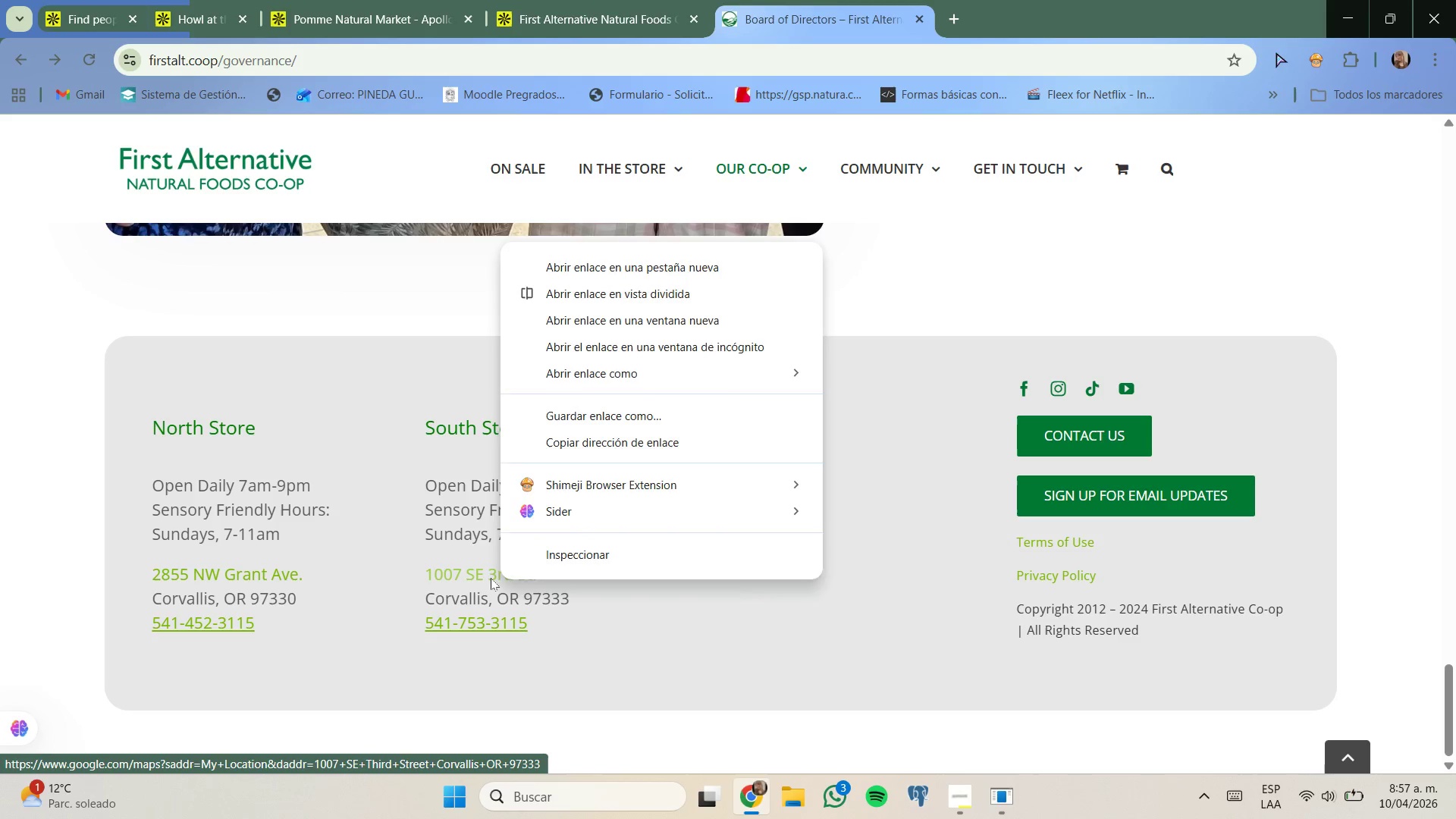 
left_click([489, 578])
 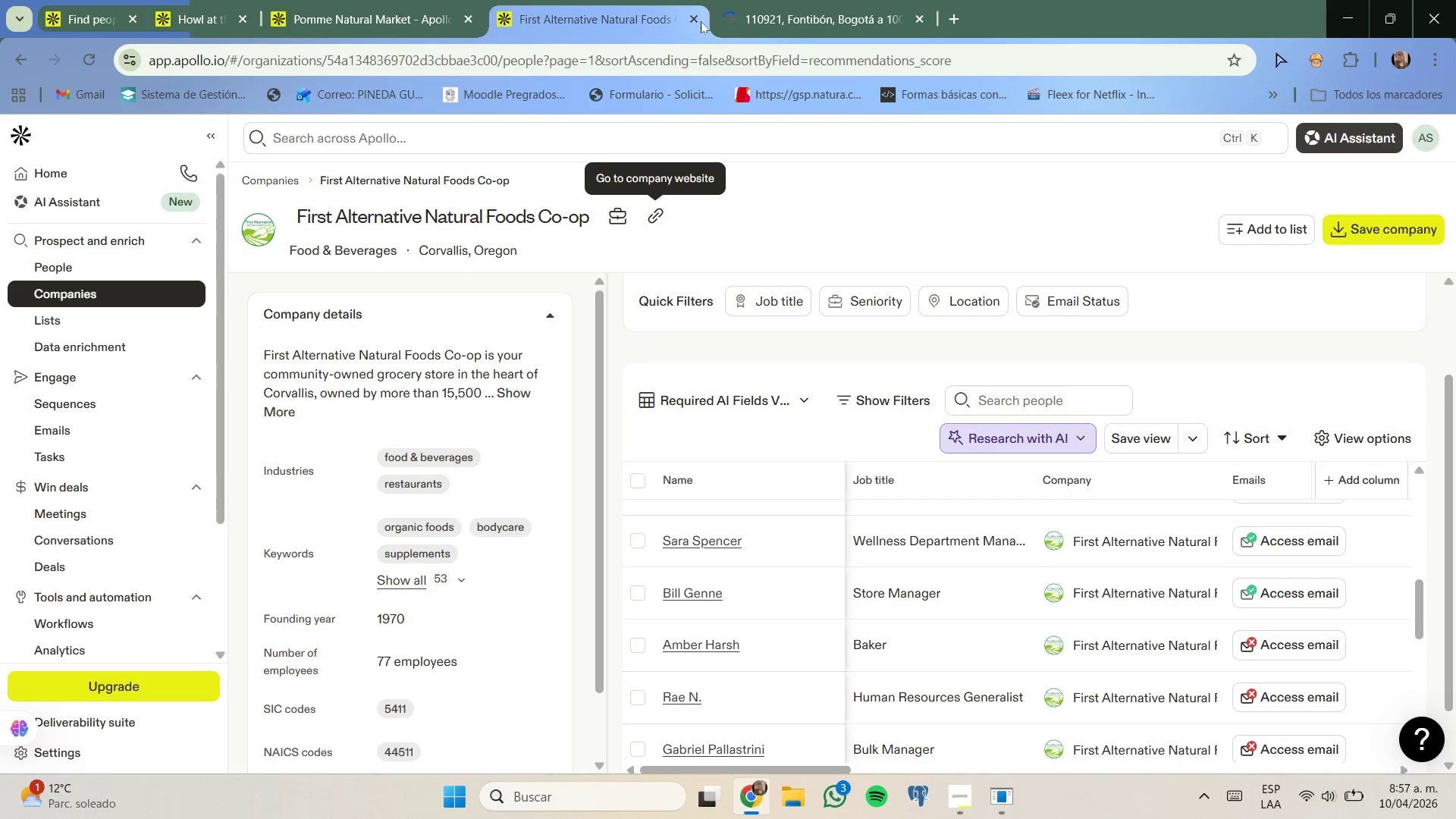 
wait(6.8)
 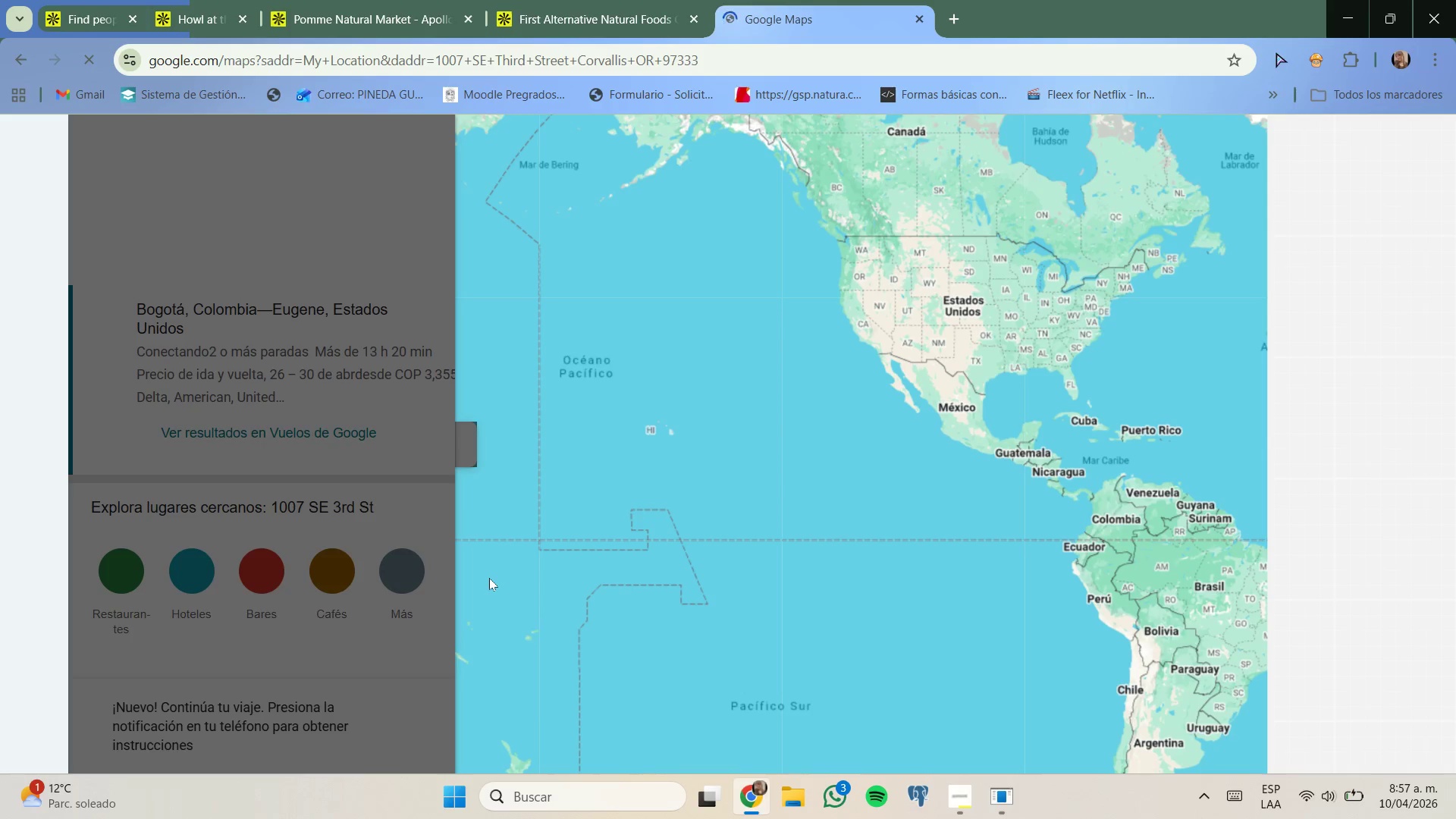 
left_click([915, 18])
 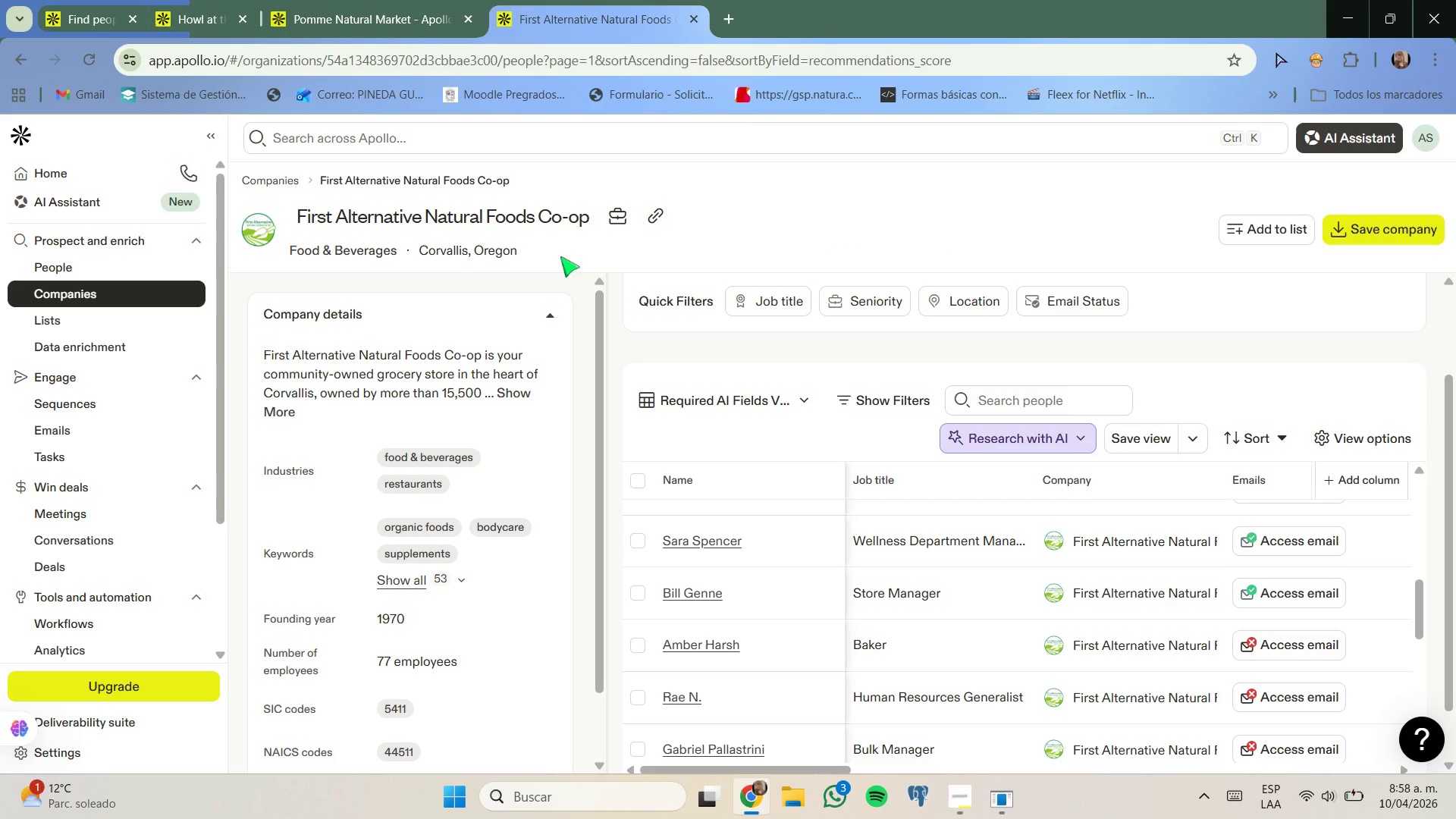 
left_click_drag(start_coordinate=[548, 252], to_coordinate=[514, 256])
 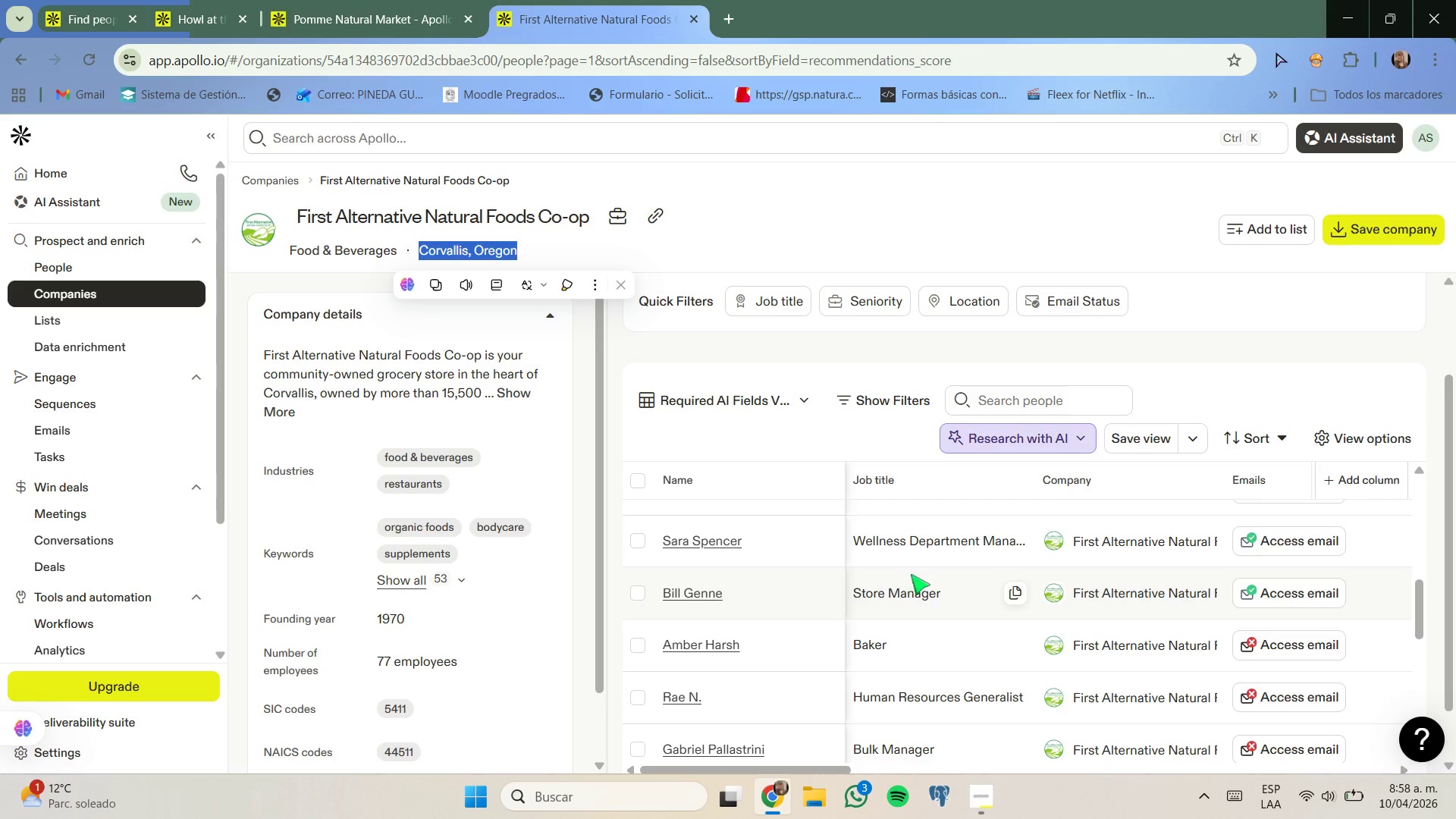 
scroll: coordinate [1042, 595], scroll_direction: none, amount: 0.0
 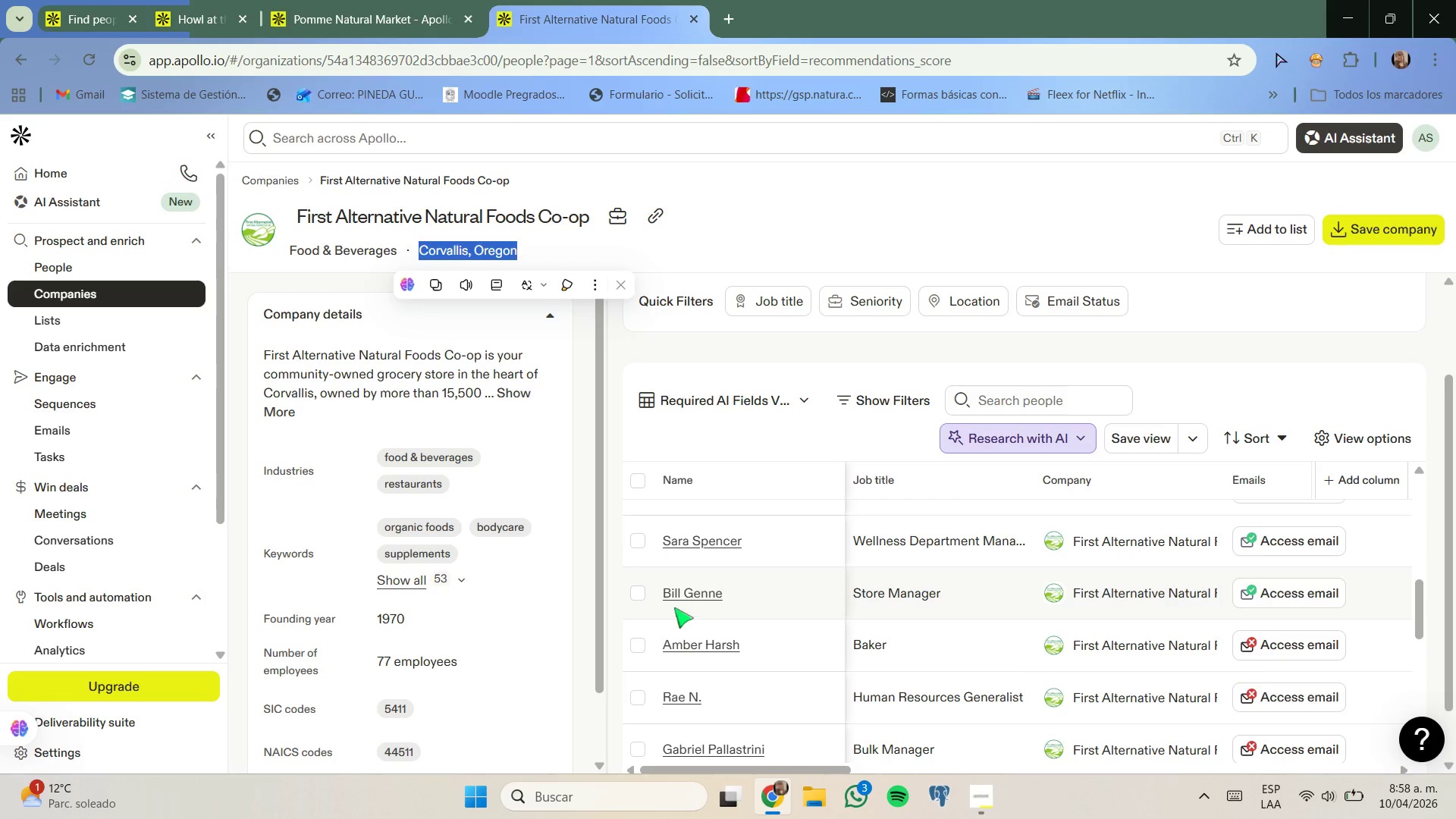 
left_click([640, 595])
 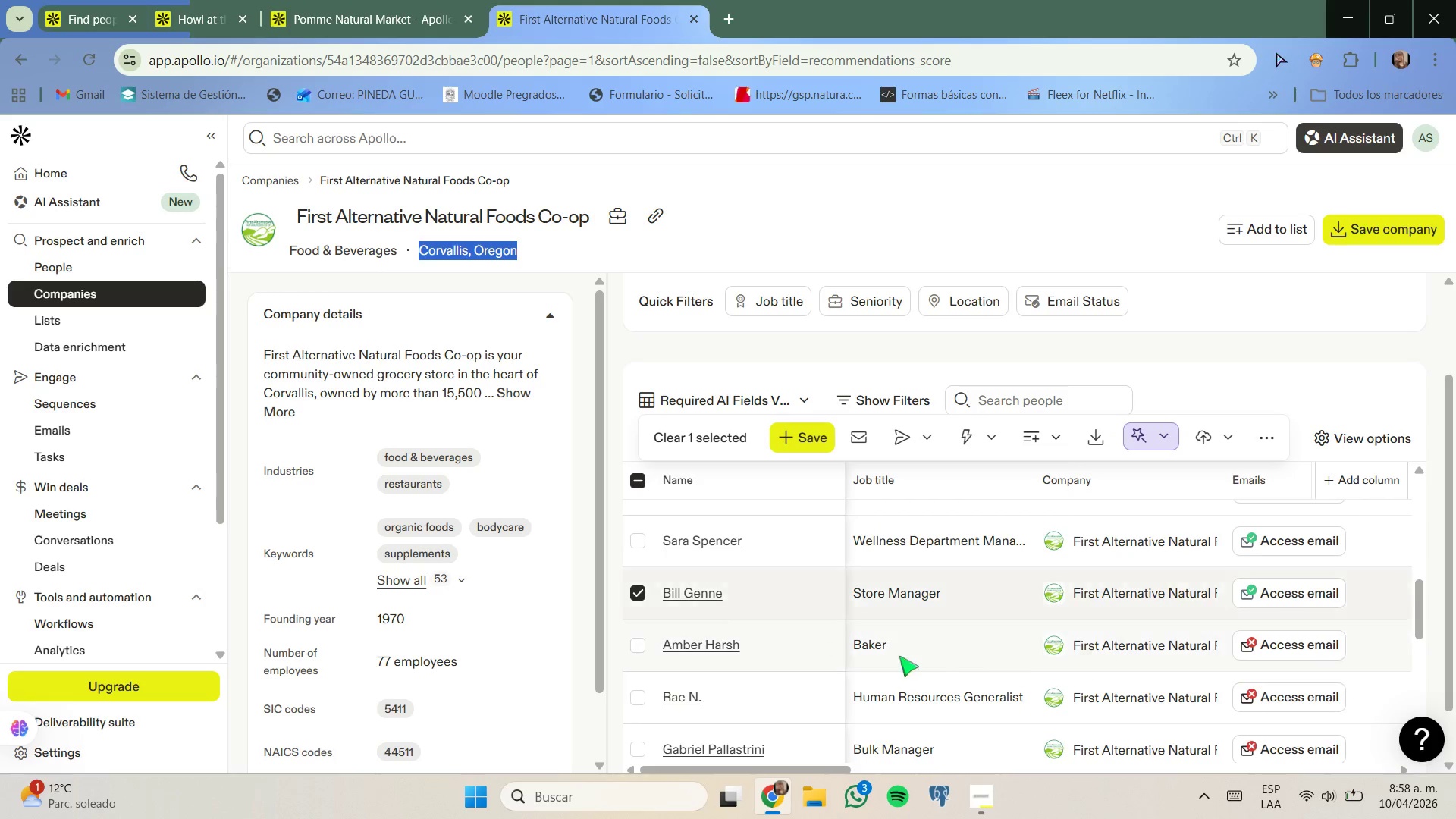 
scroll: coordinate [911, 649], scroll_direction: up, amount: 2.0
 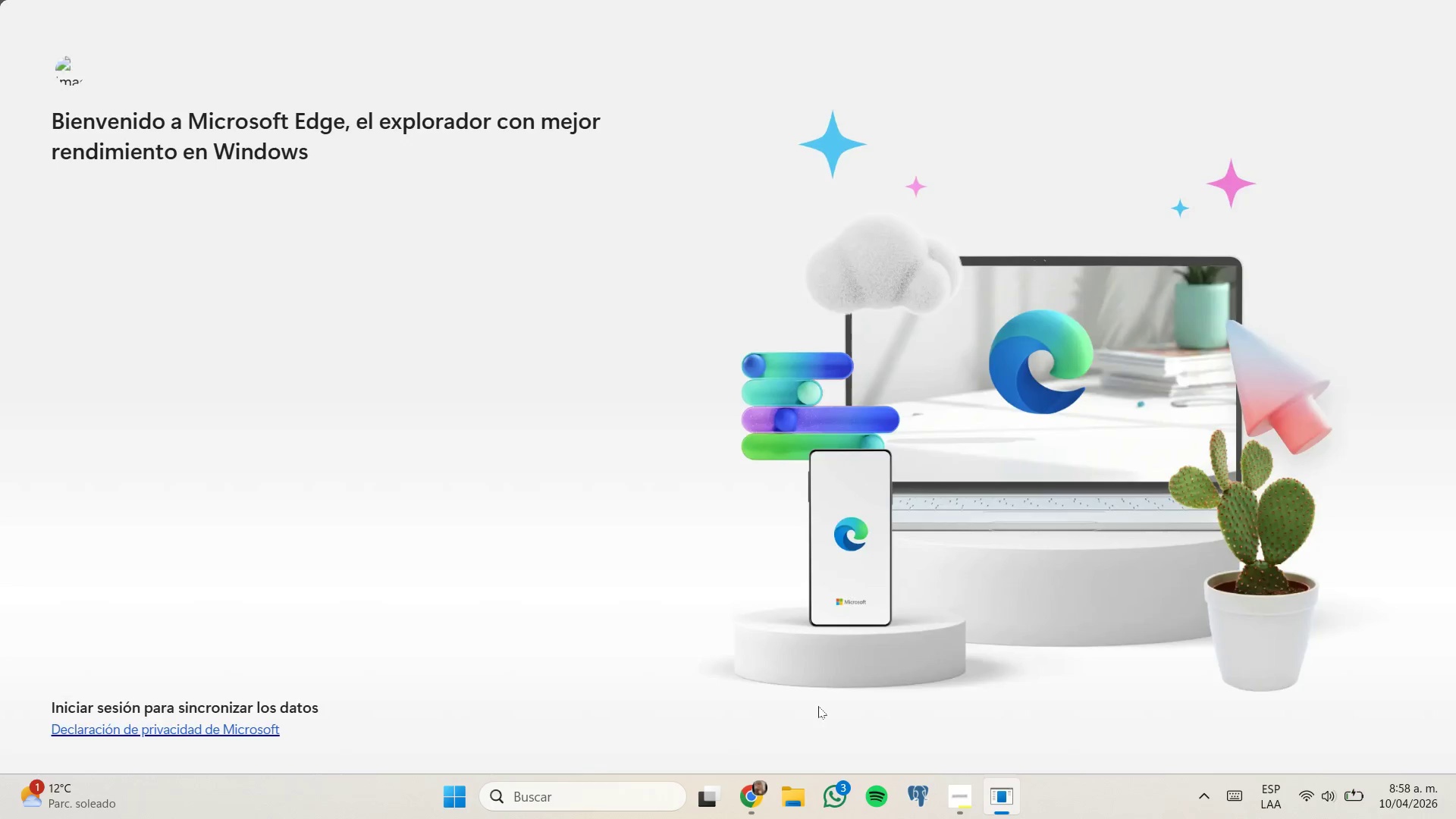 
left_click([755, 786])
 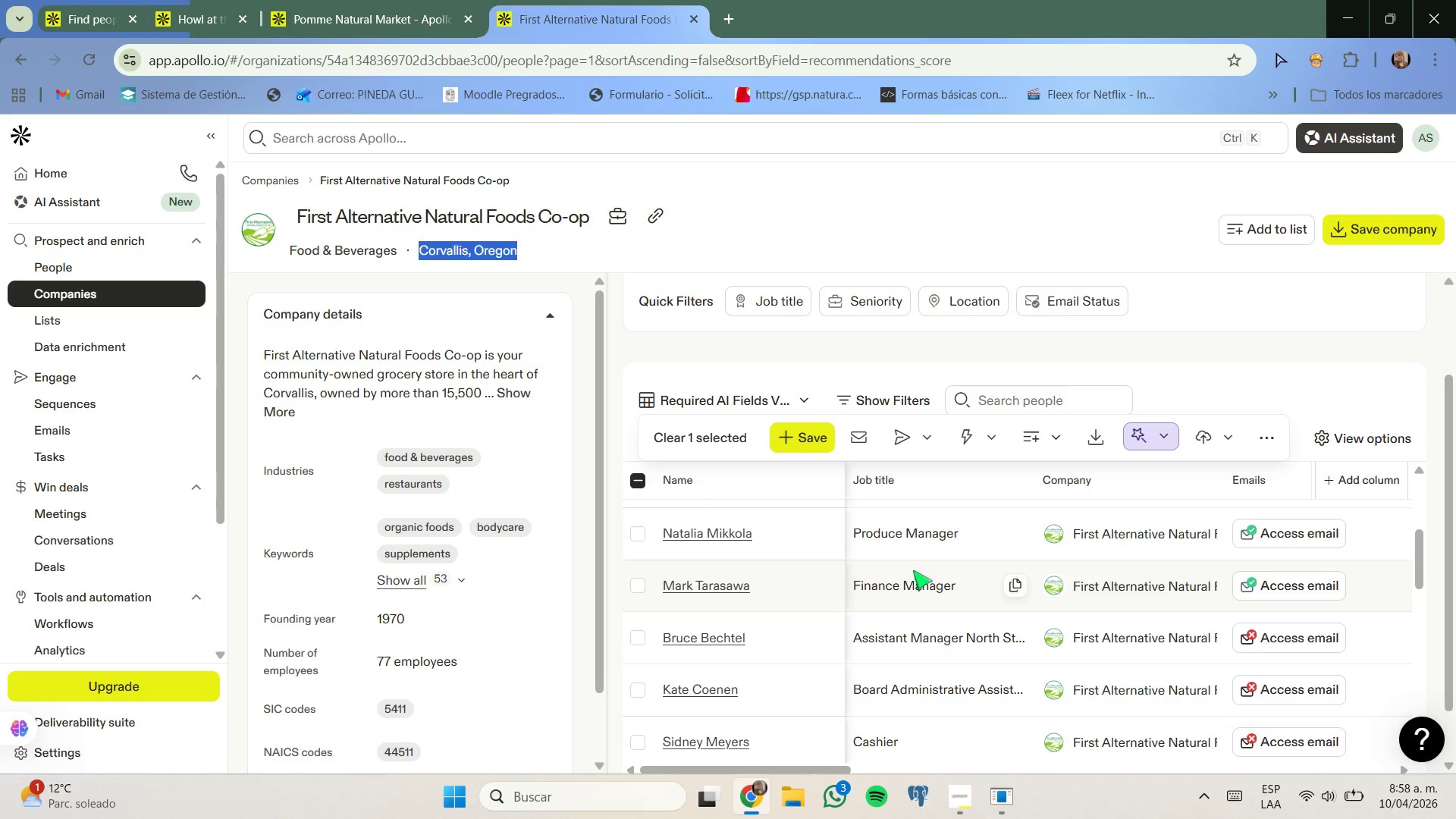 
scroll: coordinate [918, 582], scroll_direction: up, amount: 1.0
 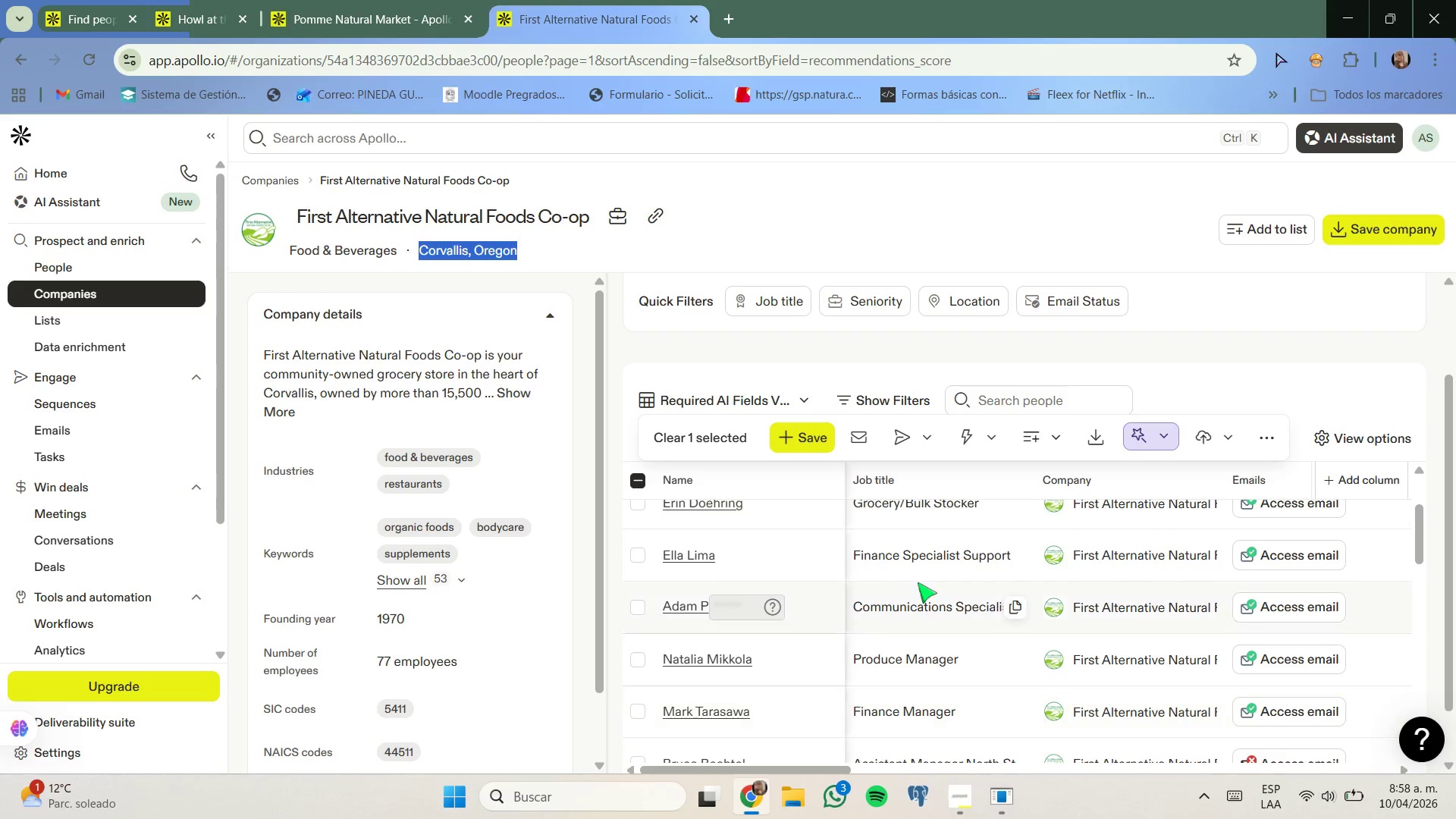 
scroll: coordinate [918, 580], scroll_direction: down, amount: 9.0
 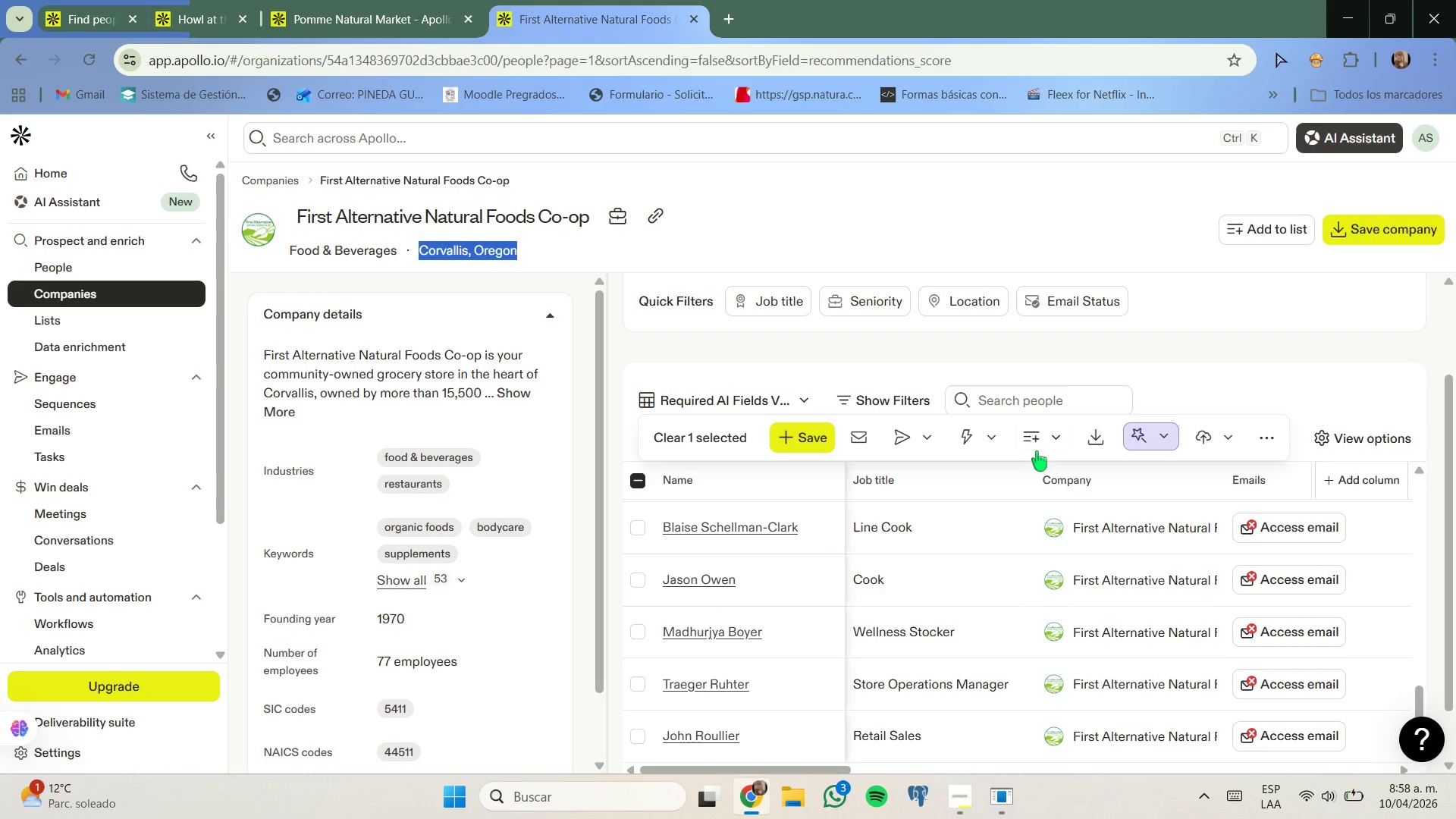 
left_click([1039, 446])
 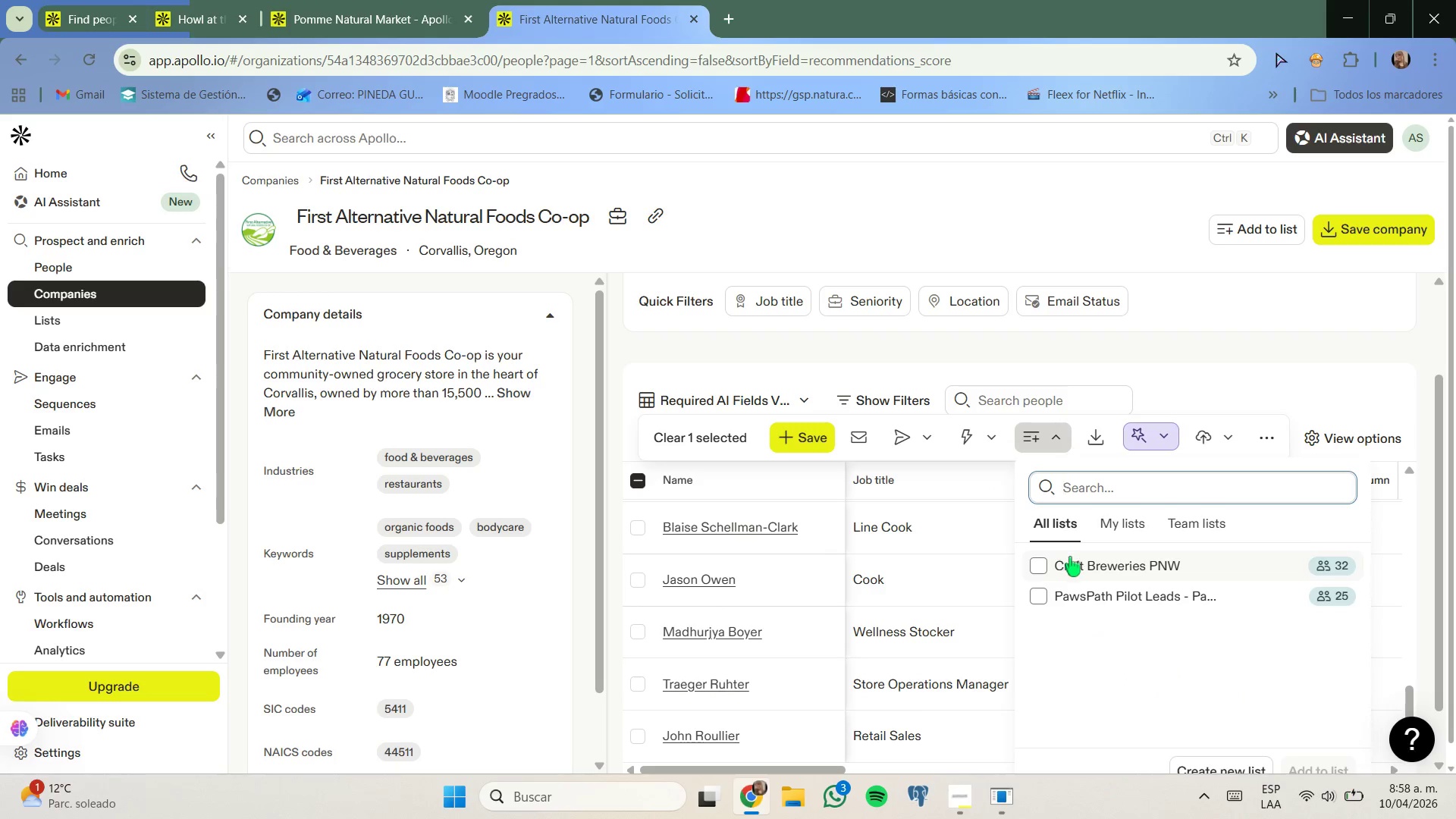 
scroll: coordinate [937, 553], scroll_direction: down, amount: 1.0
 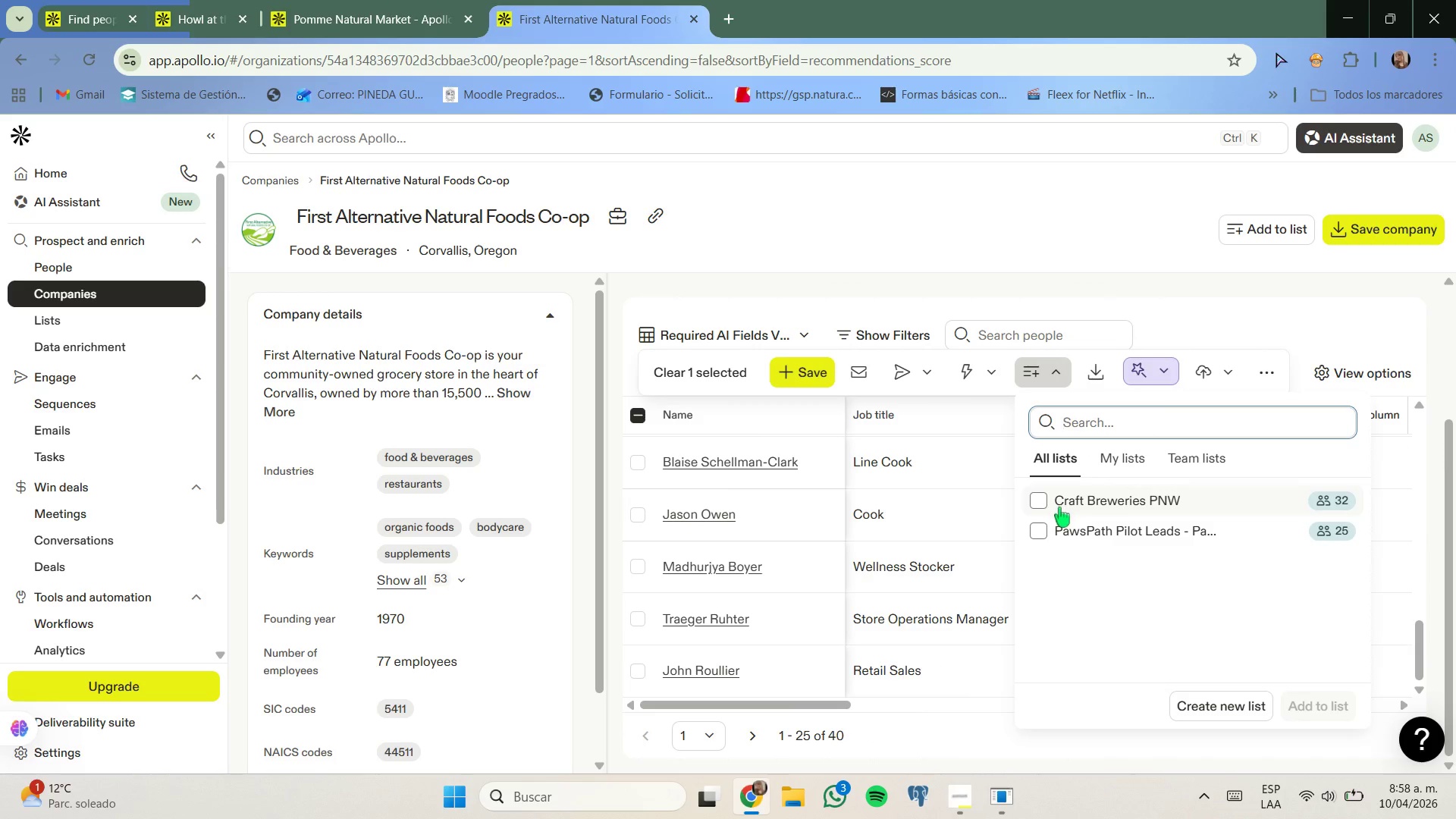 
left_click([1109, 465])
 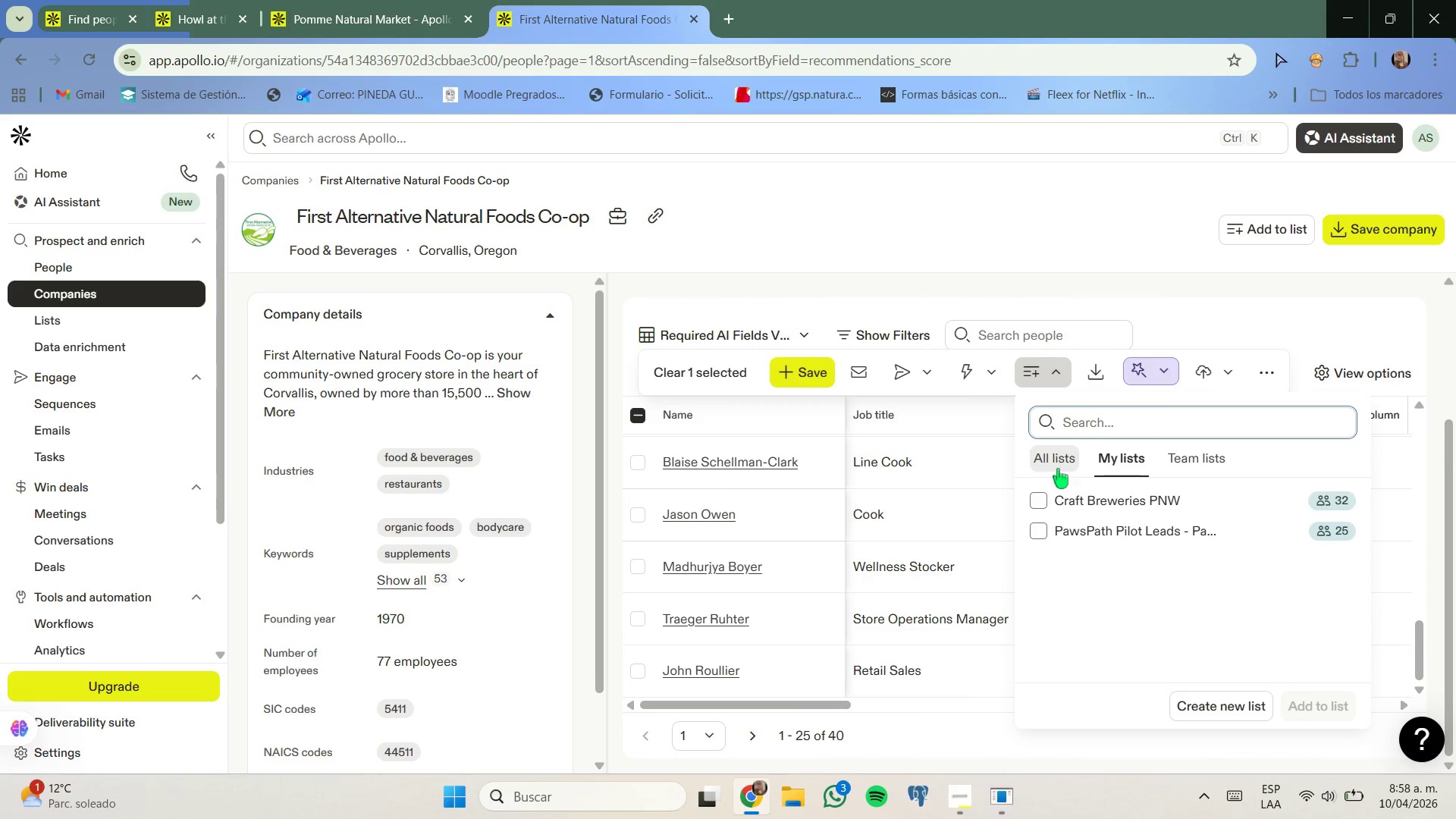 
left_click([1055, 465])
 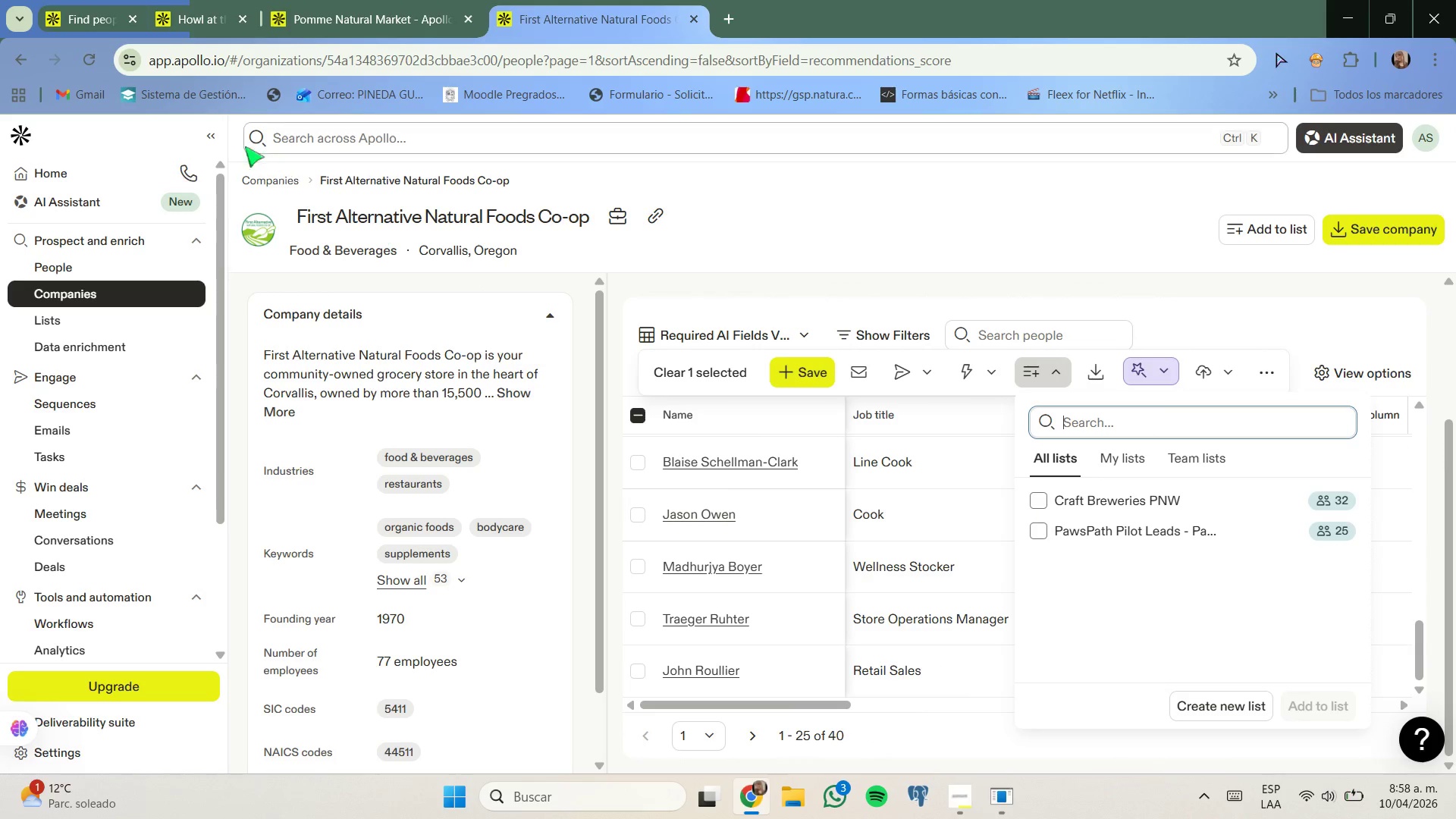 
left_click([94, 56])
 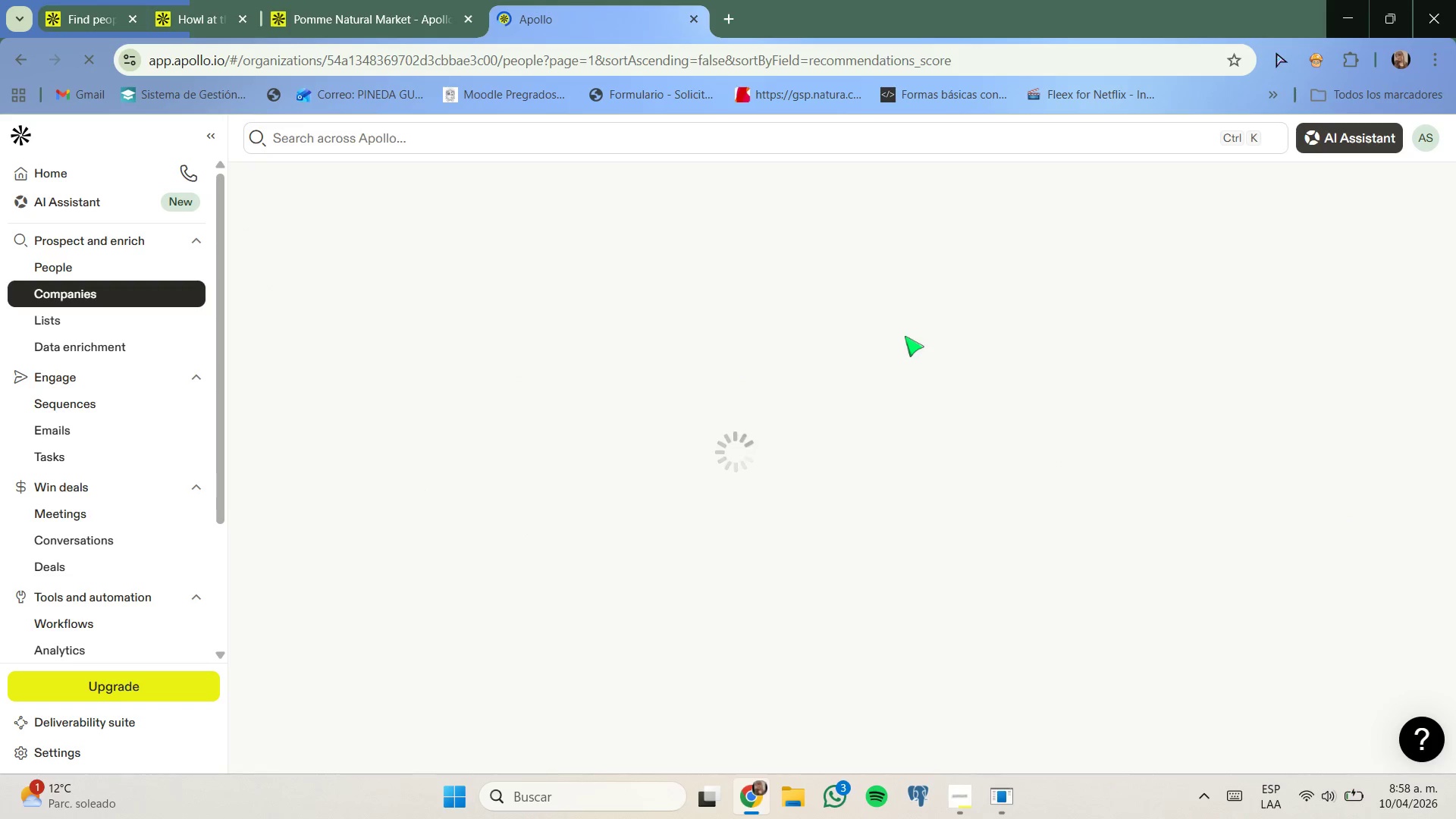 
wait(10.97)
 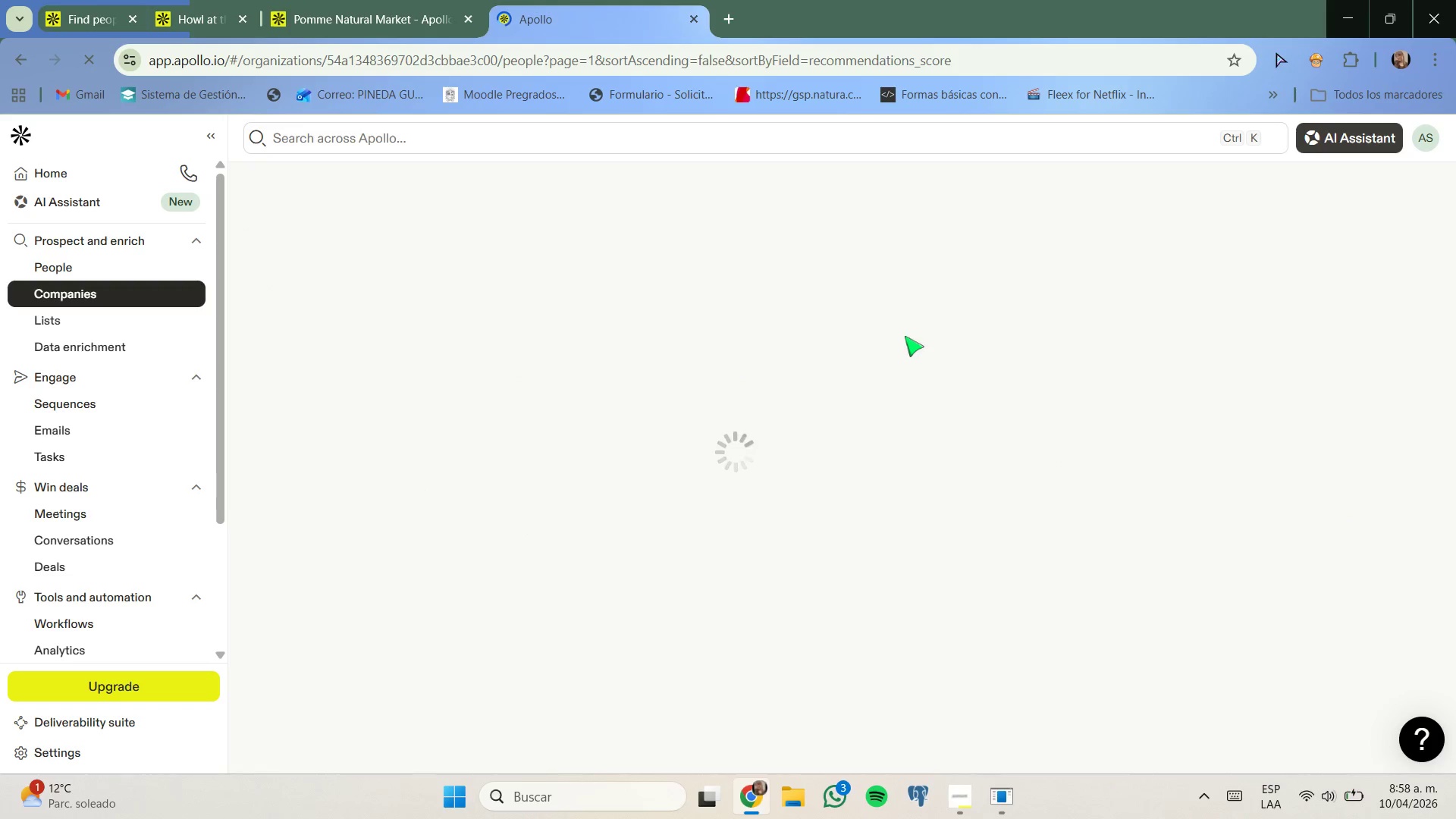 
scroll: coordinate [915, 573], scroll_direction: down, amount: 5.0
 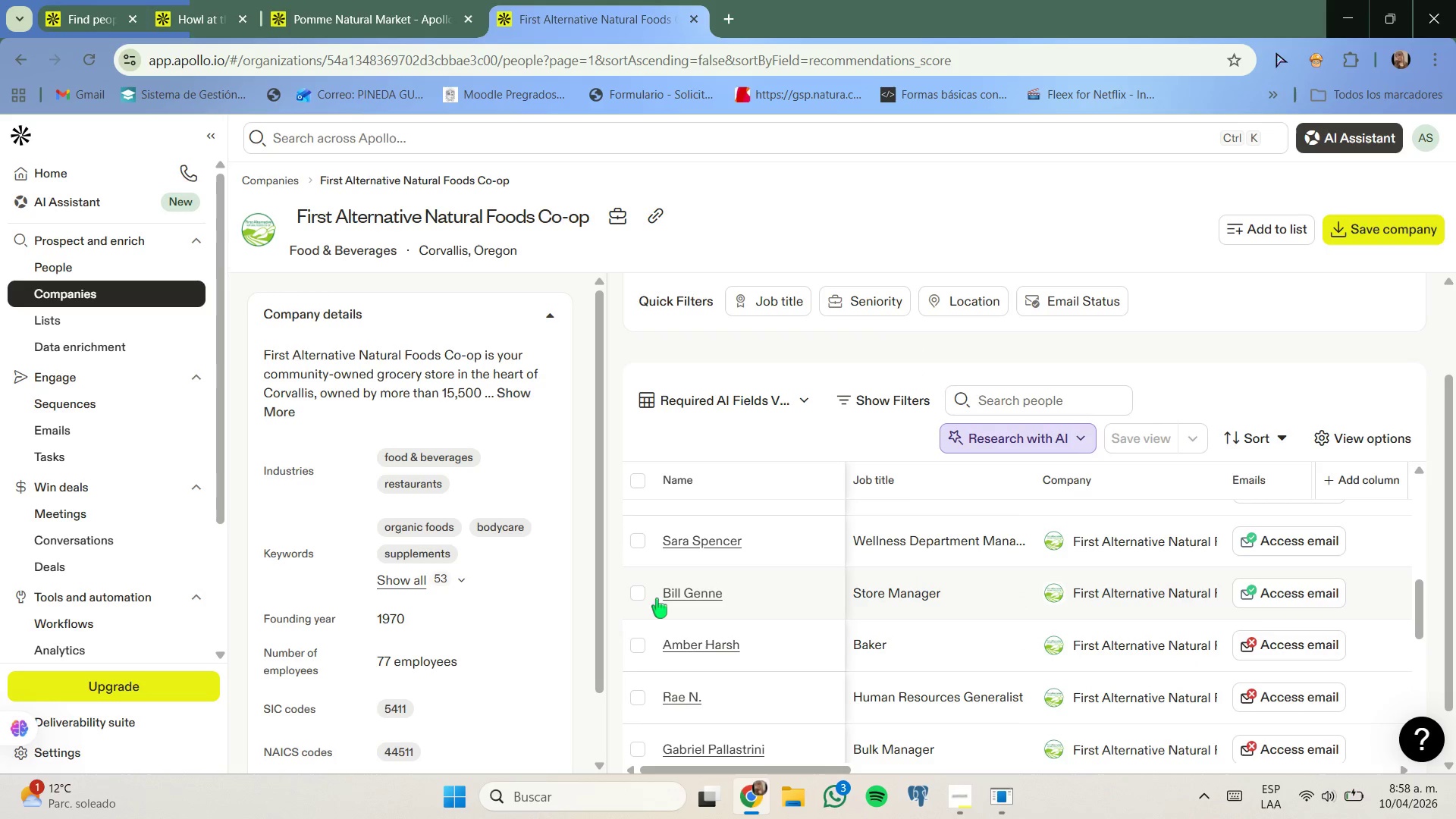 
left_click([642, 595])
 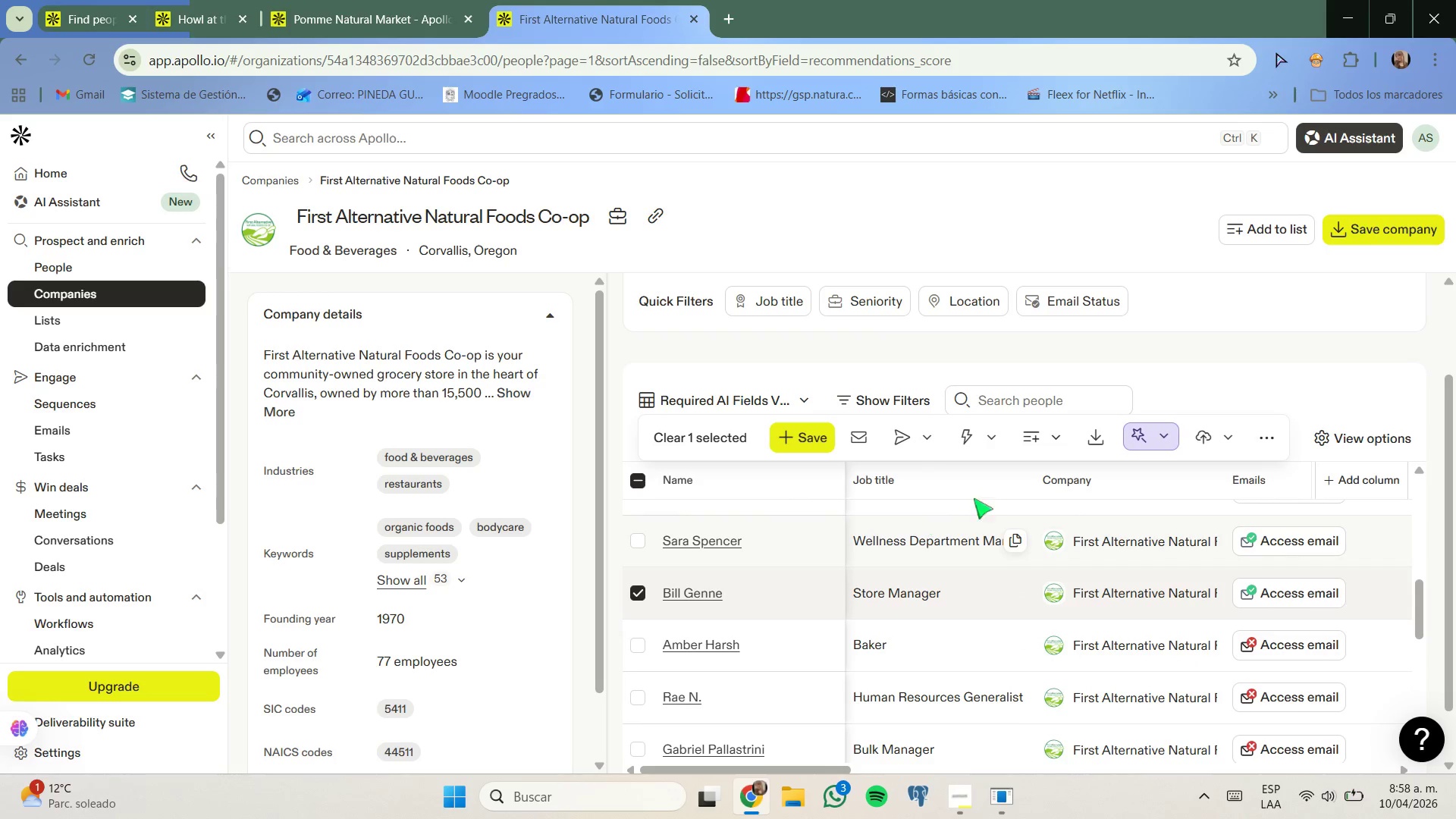 
left_click([1053, 445])
 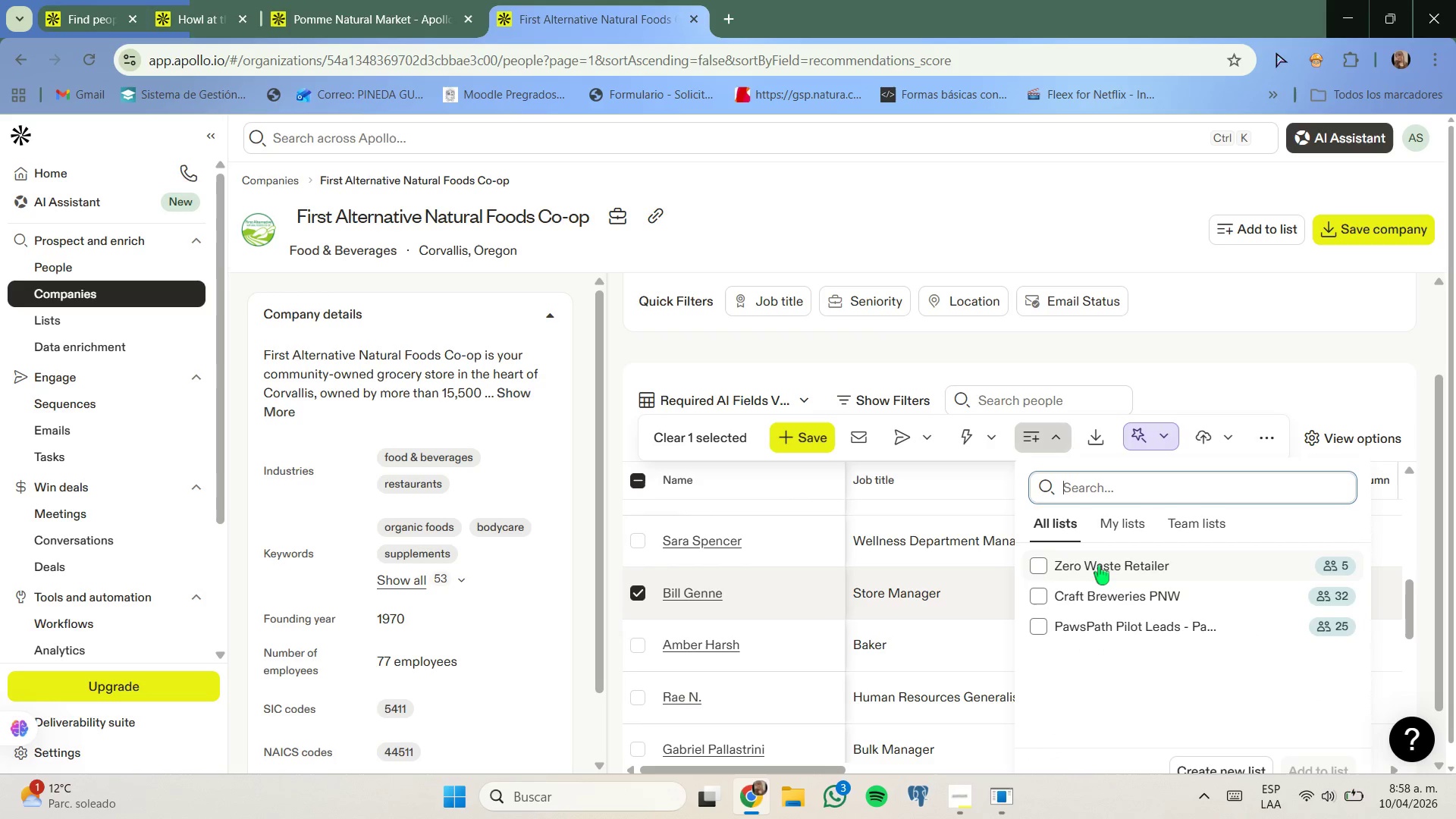 
left_click([1099, 565])
 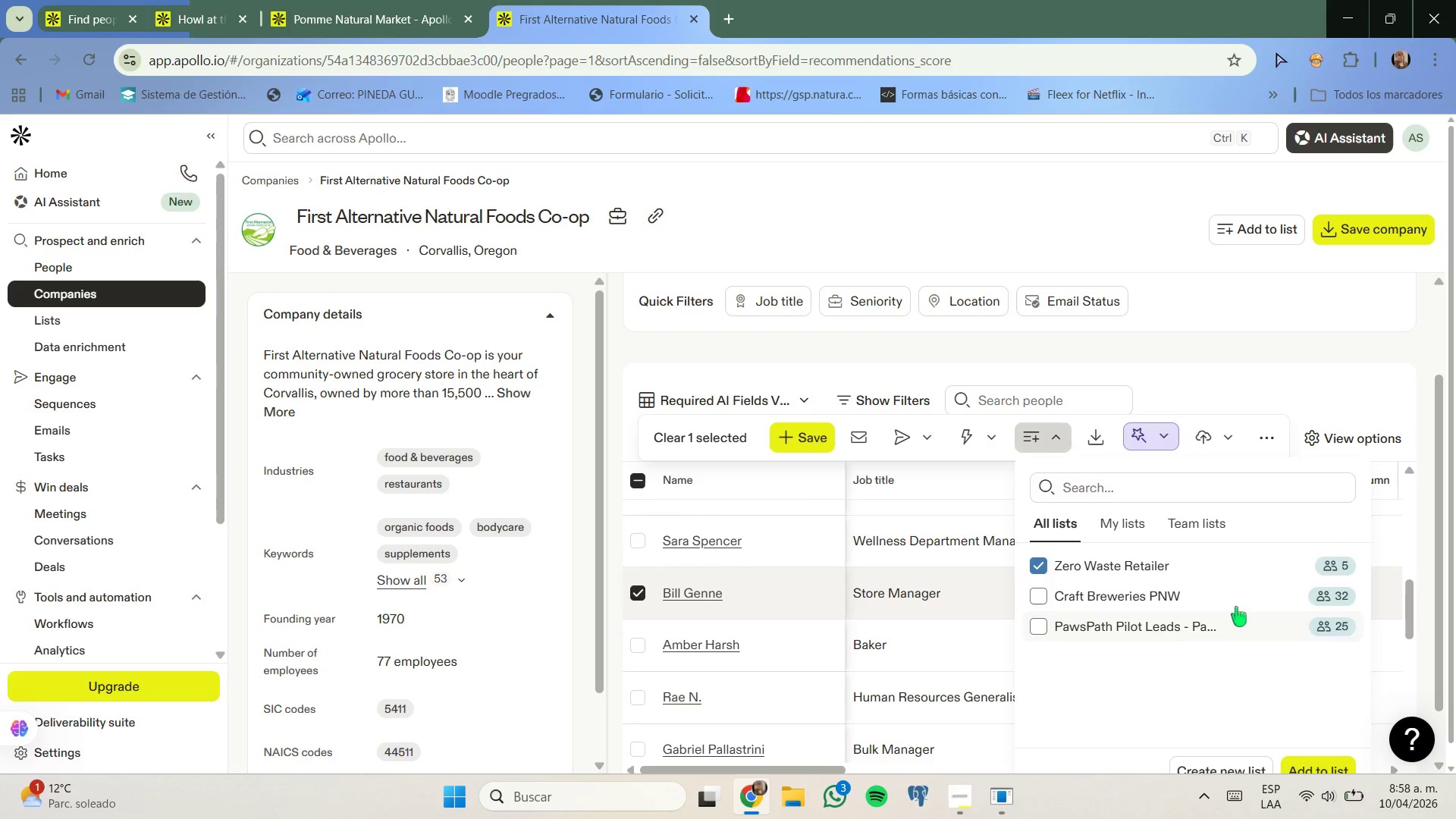 
scroll: coordinate [1269, 600], scroll_direction: down, amount: 2.0
 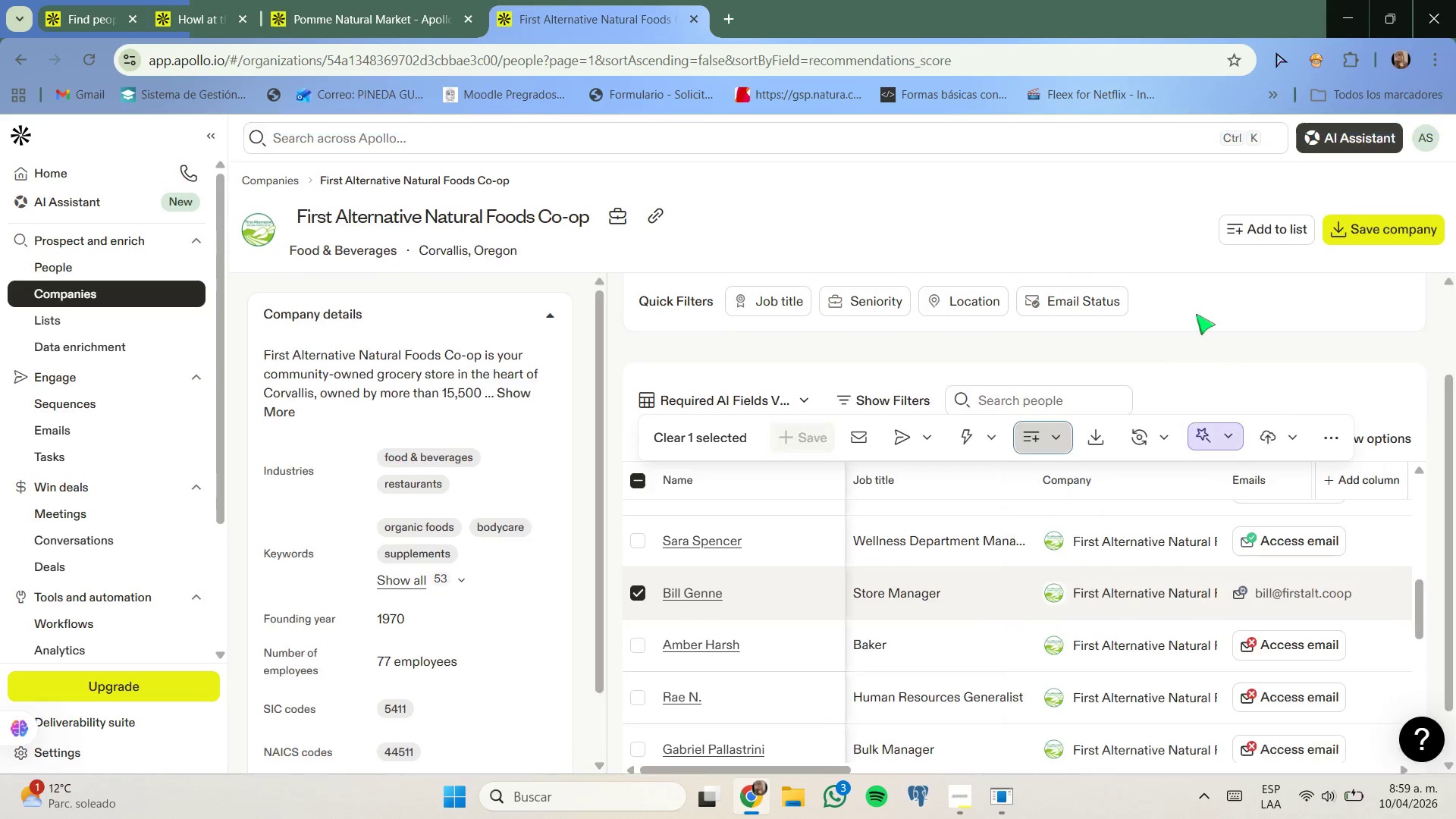 
wait(5.93)
 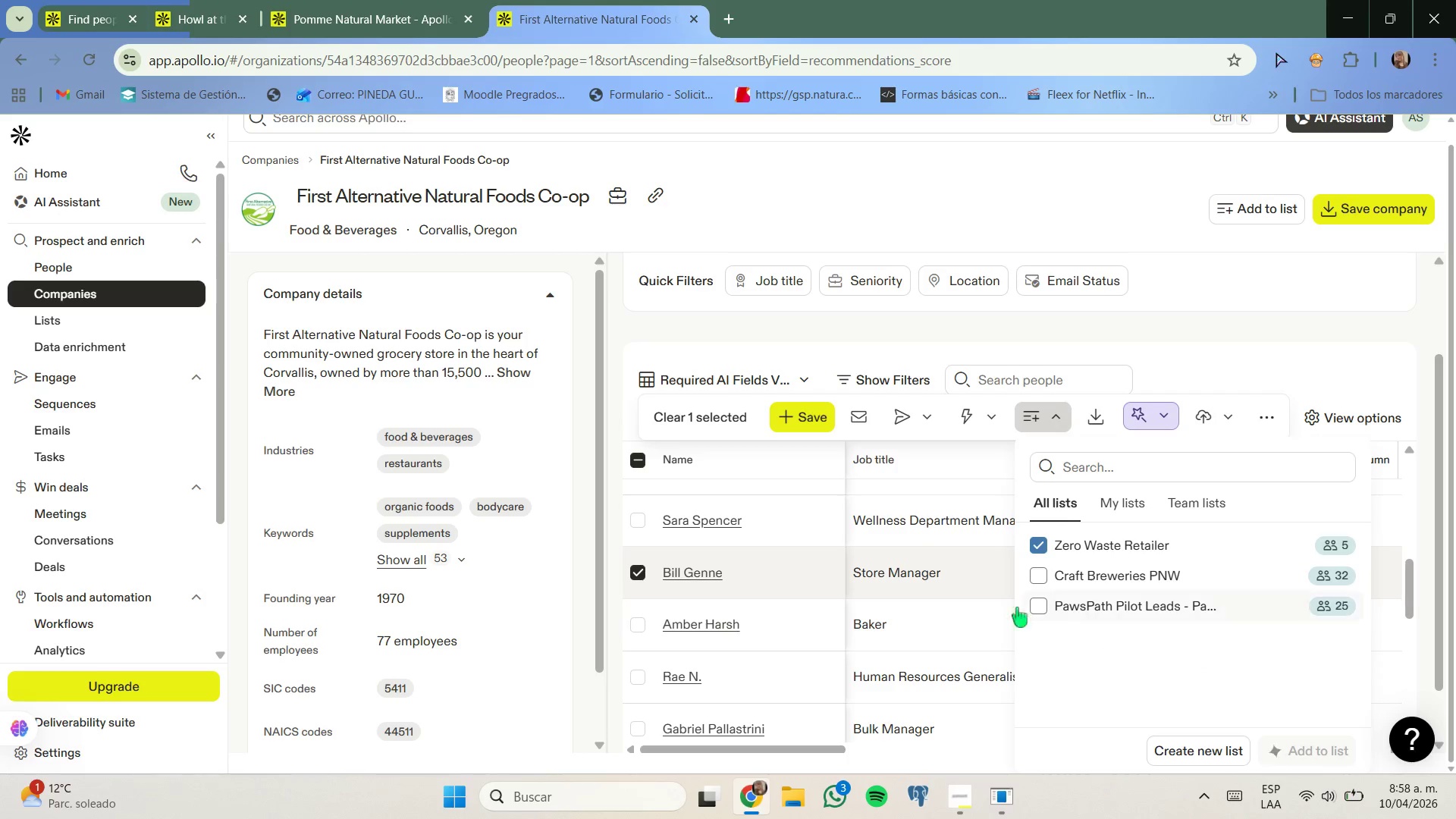 
scroll: coordinate [1137, 289], scroll_direction: down, amount: 1.0
 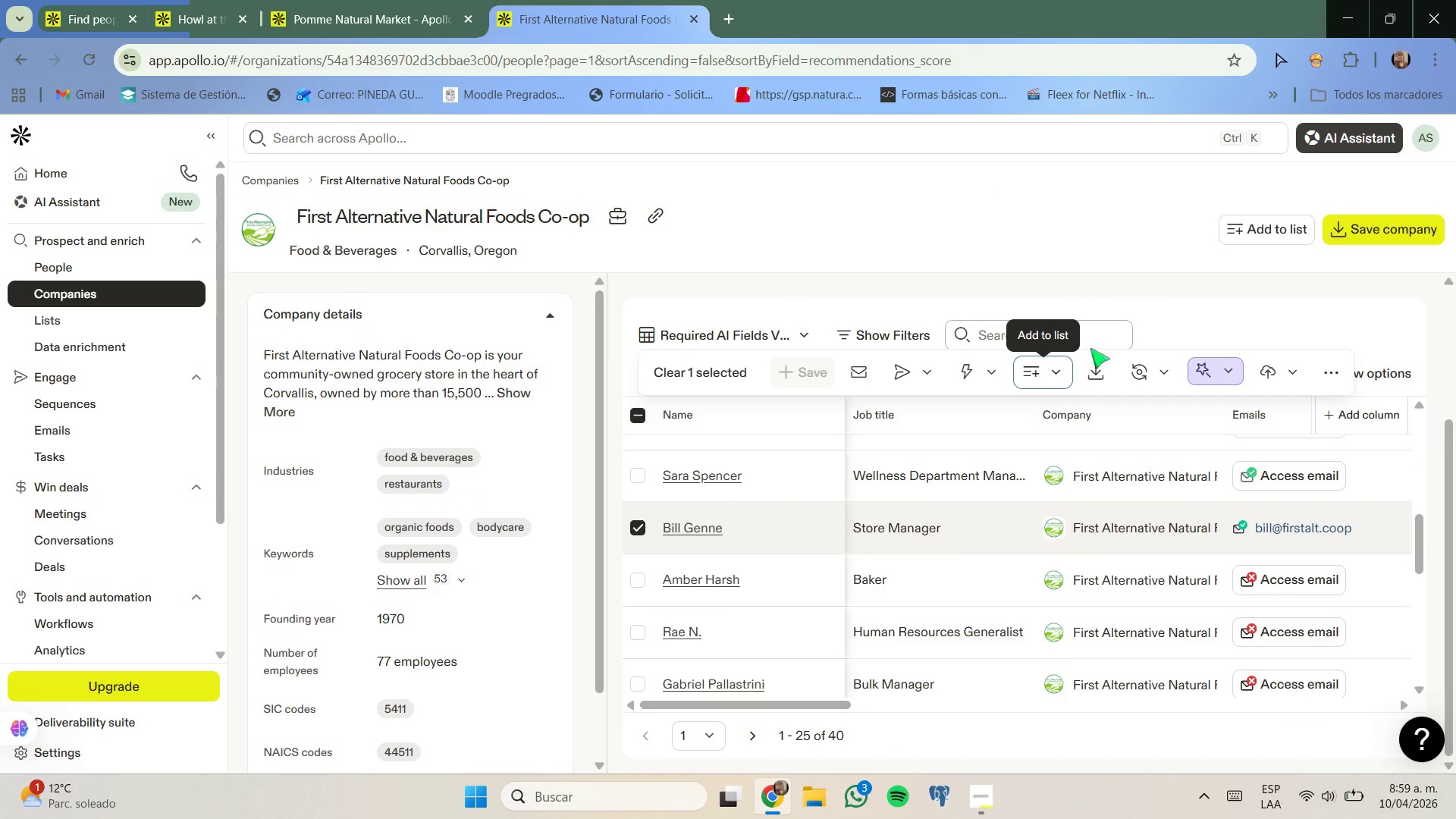 
left_click([1065, 367])
 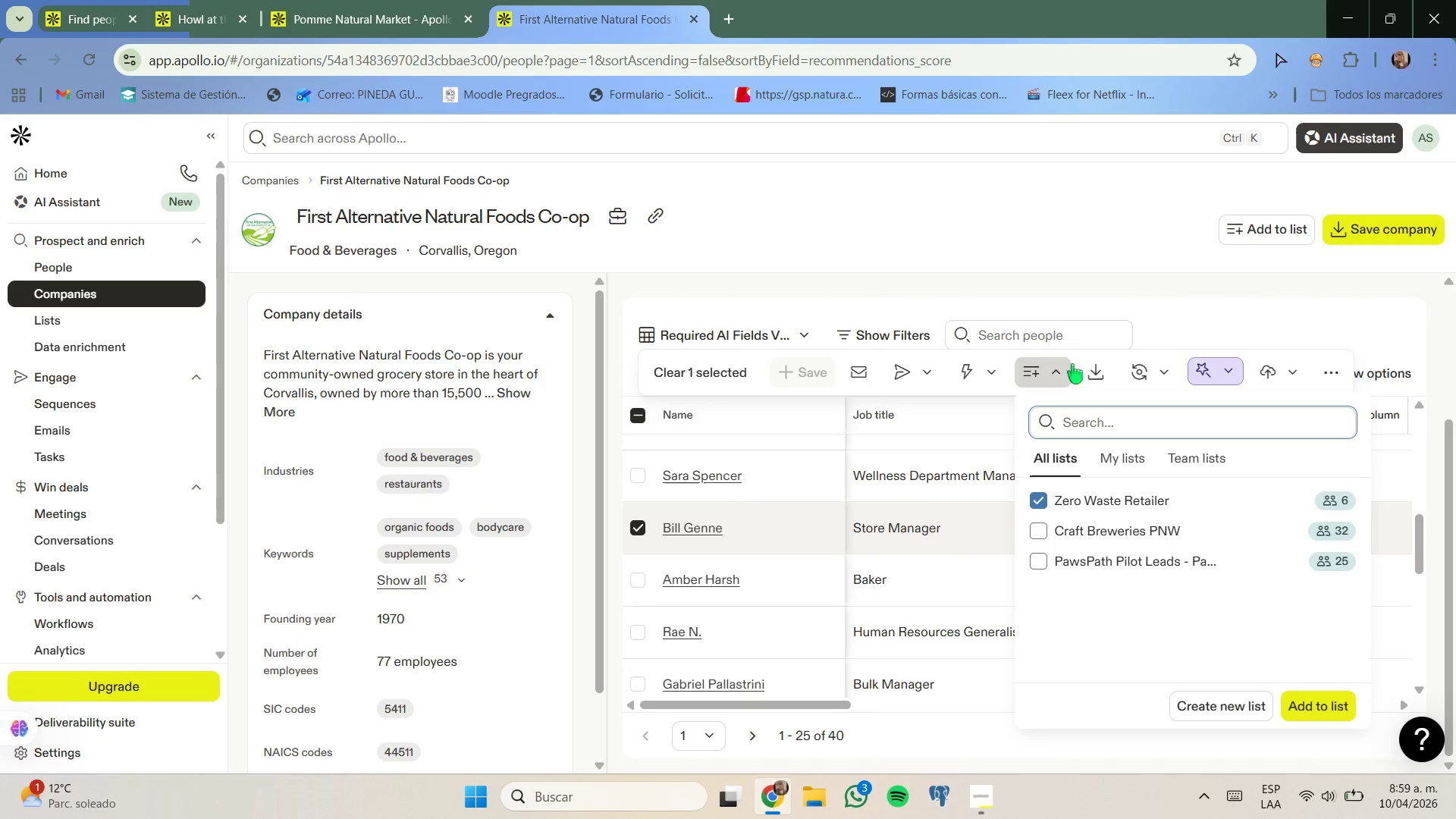 
left_click_drag(start_coordinate=[1155, 316], to_coordinate=[1157, 309])
 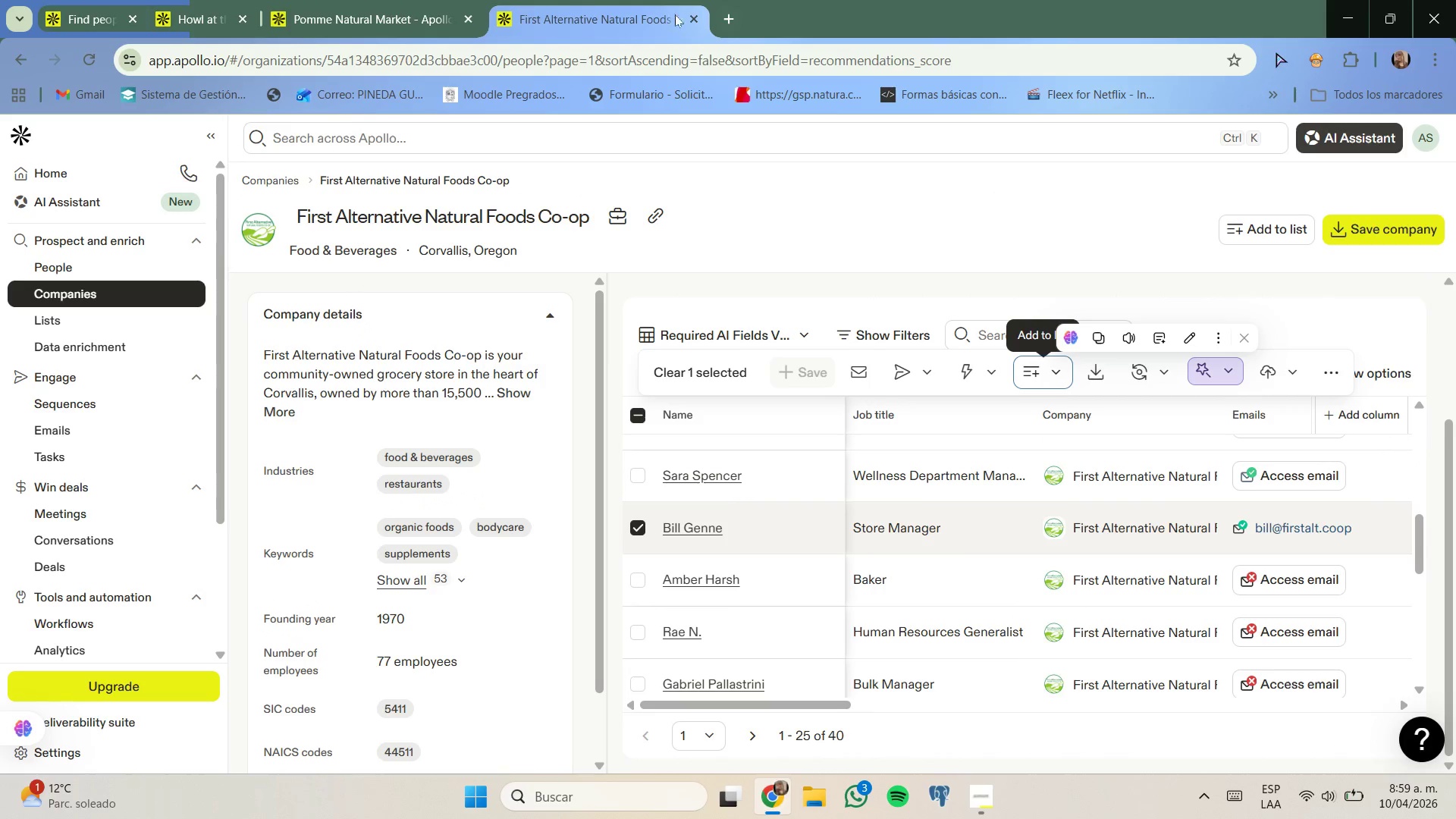 
left_click([691, 14])
 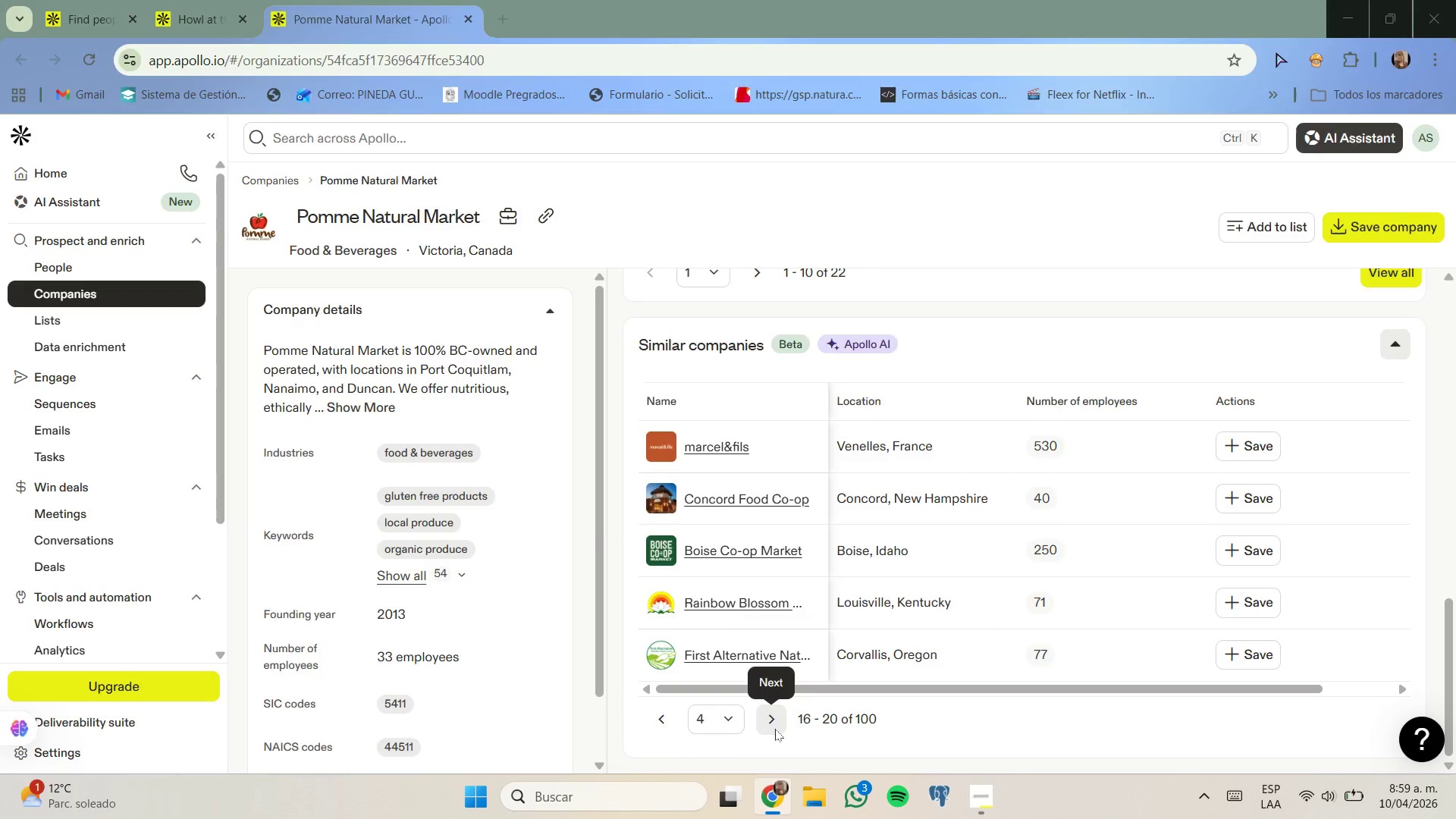 
left_click([758, 788])
 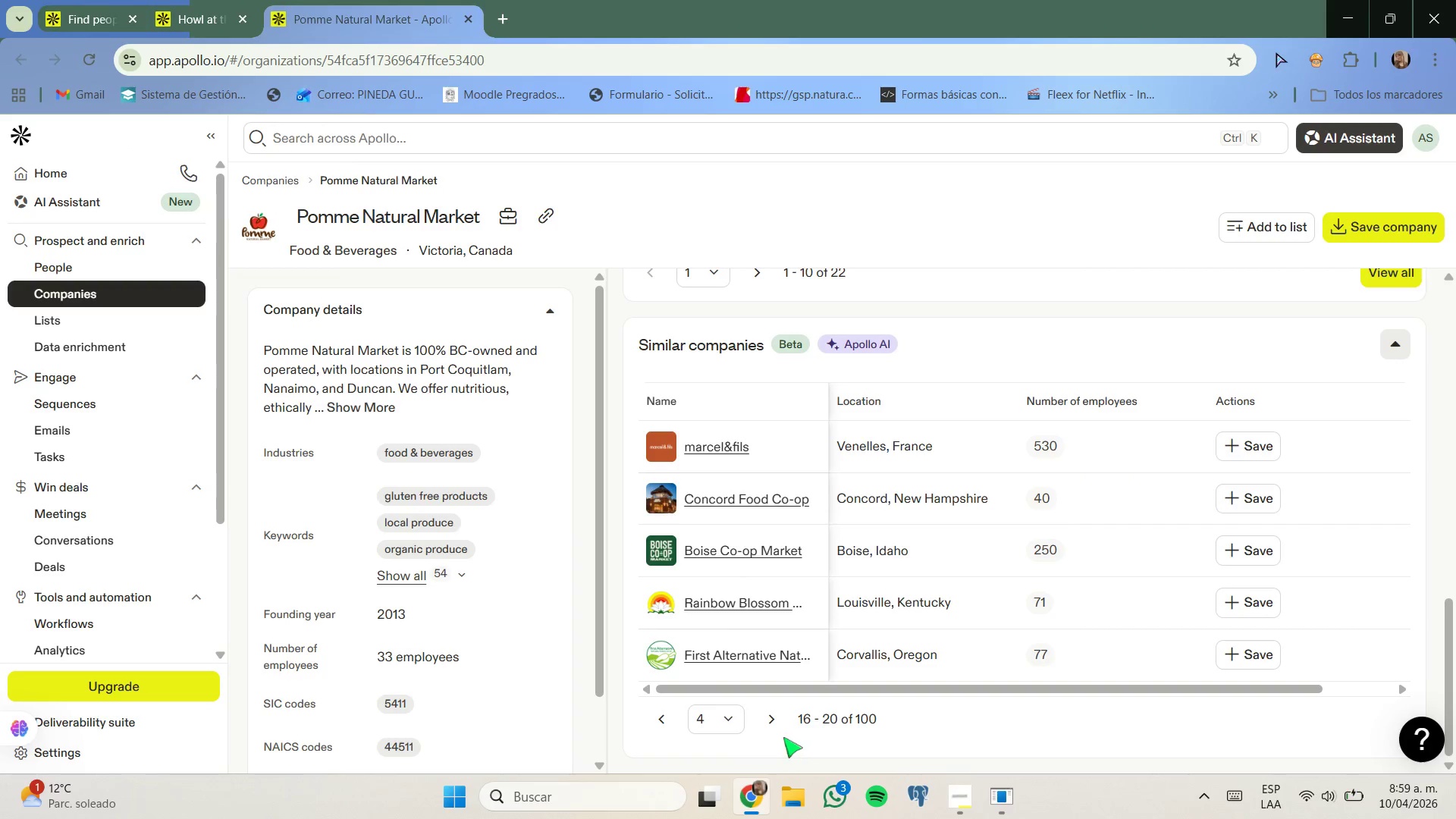 
left_click([780, 727])
 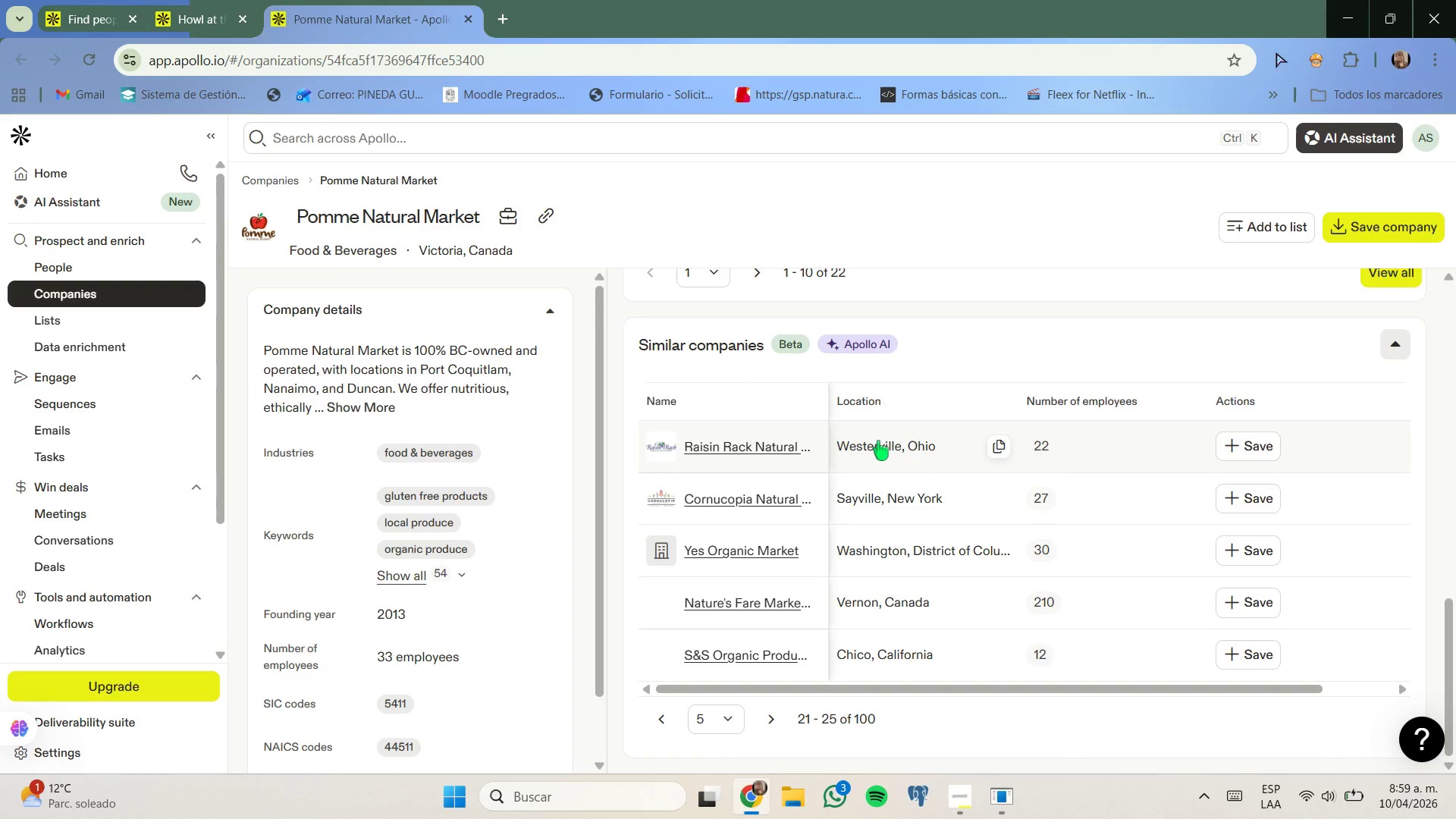 
scroll: coordinate [879, 437], scroll_direction: down, amount: 1.0
 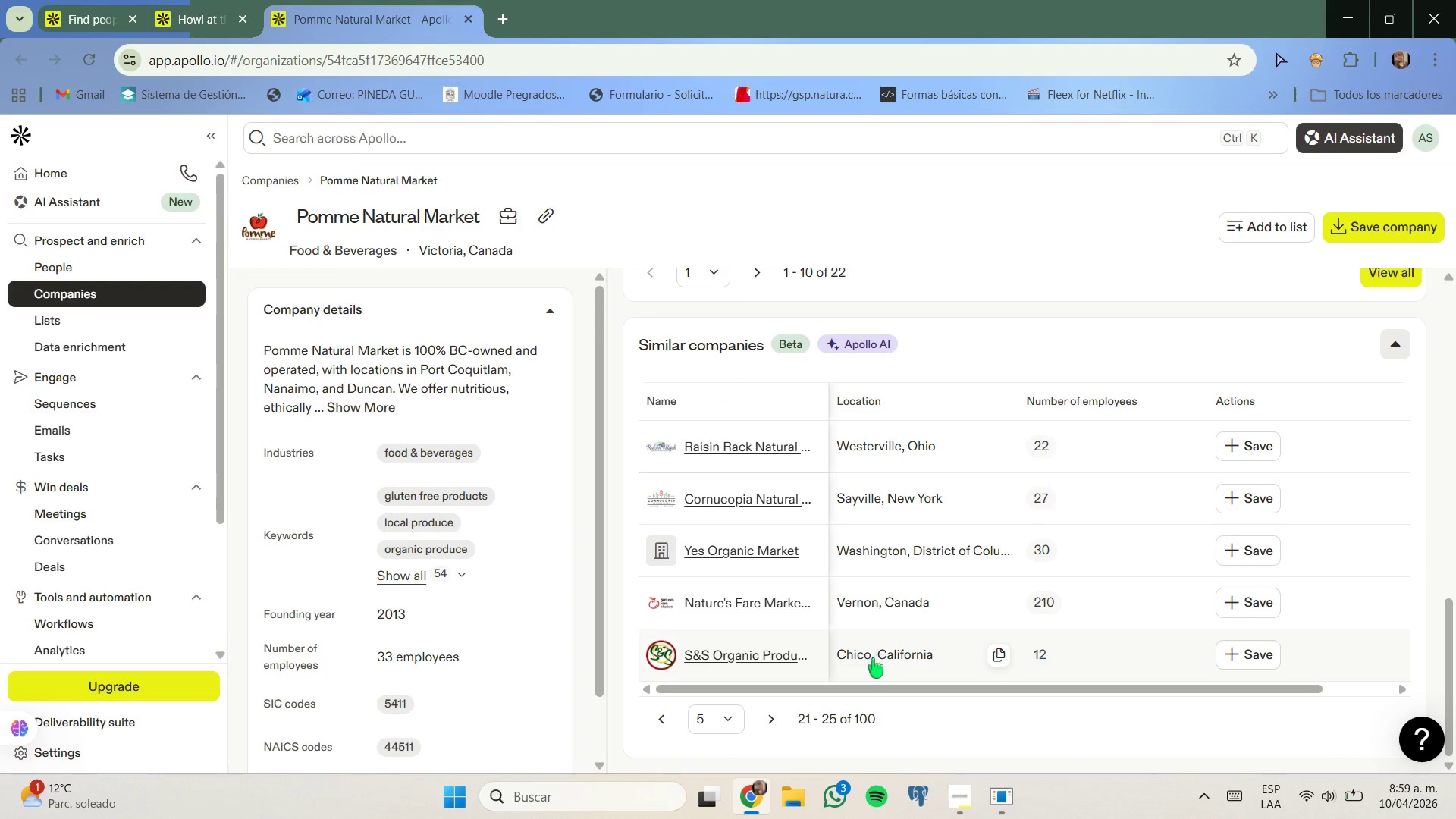 
left_click([779, 720])
 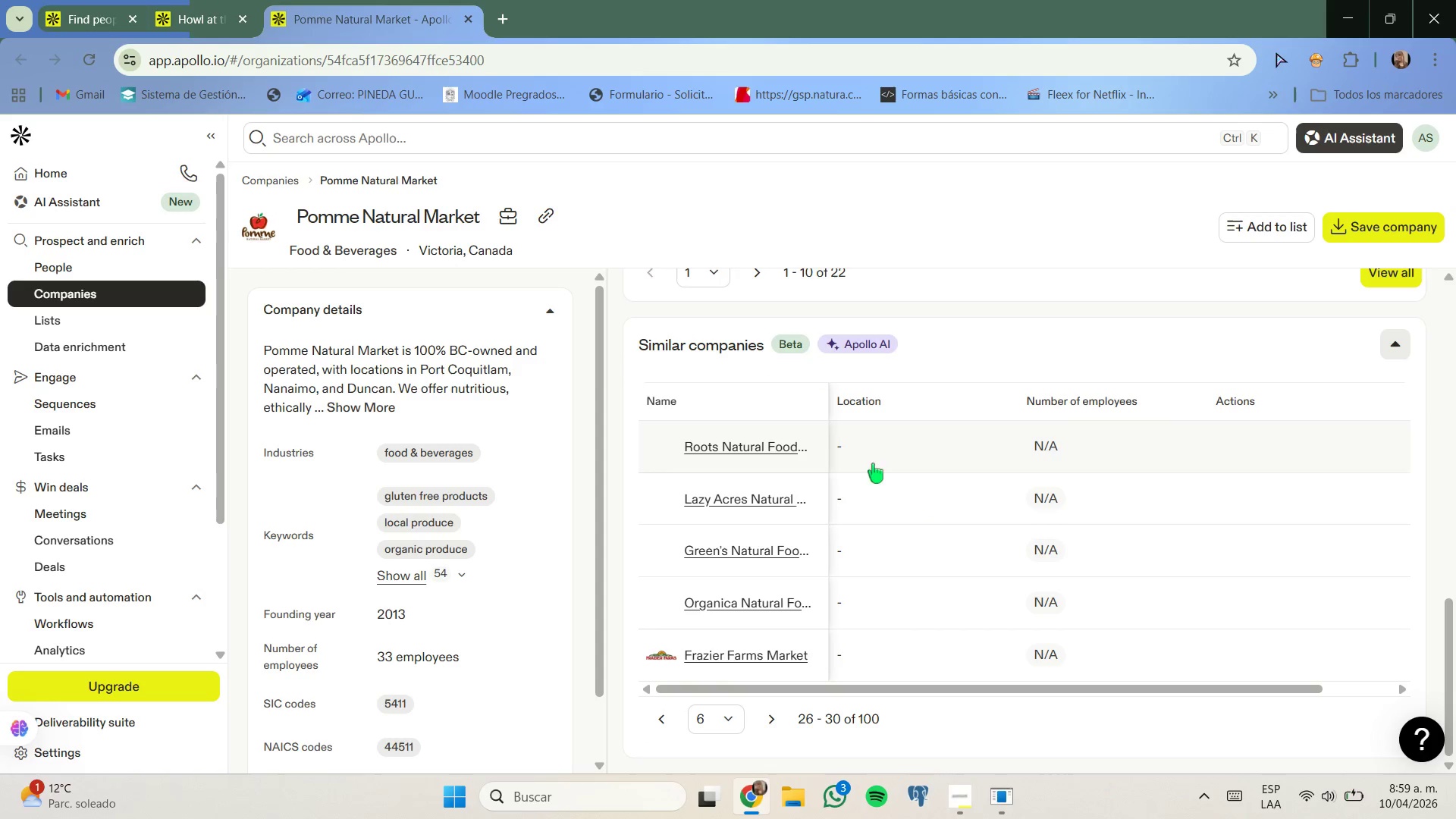 
mouse_move([899, 457])
 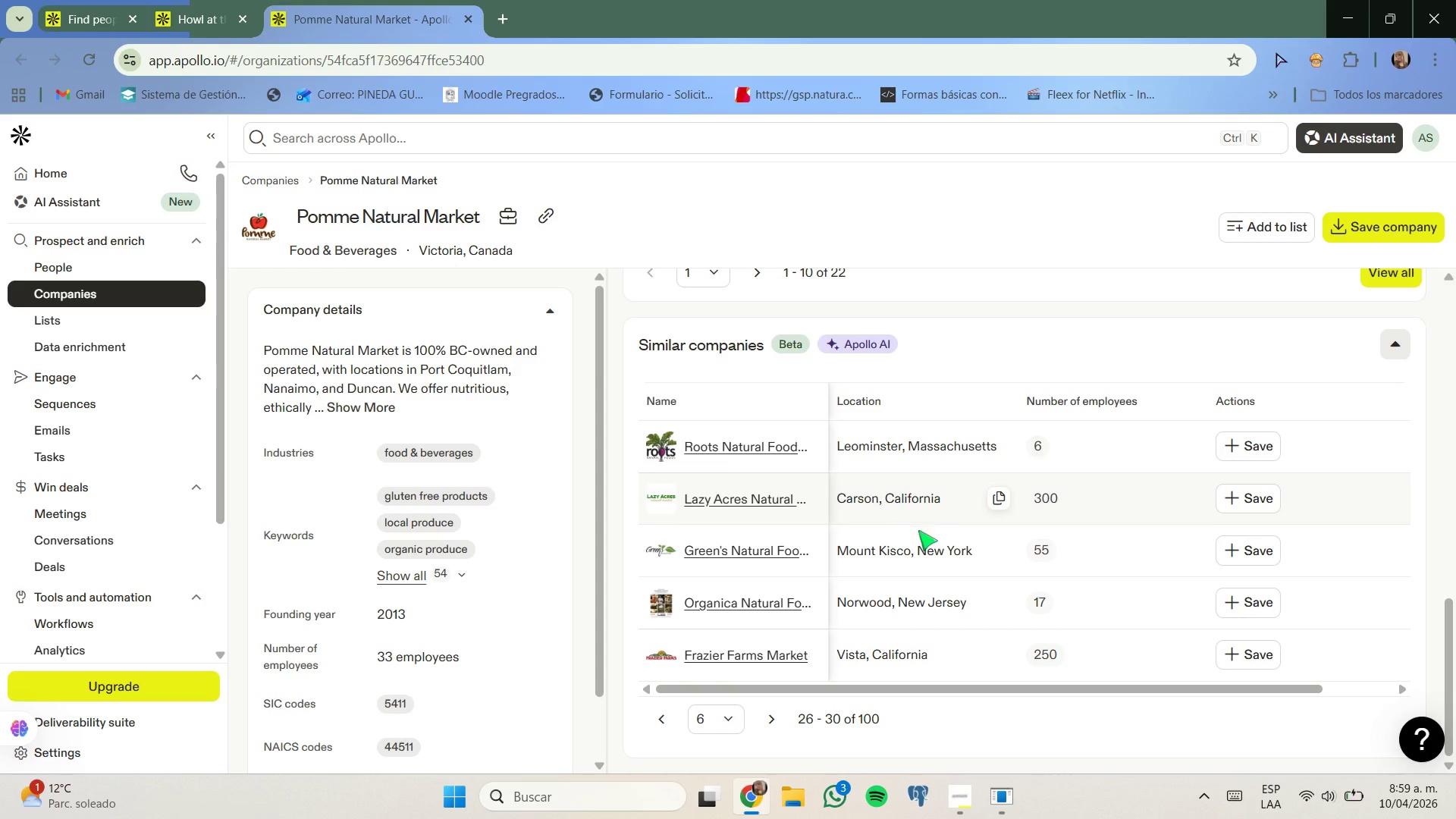 
left_click([769, 723])
 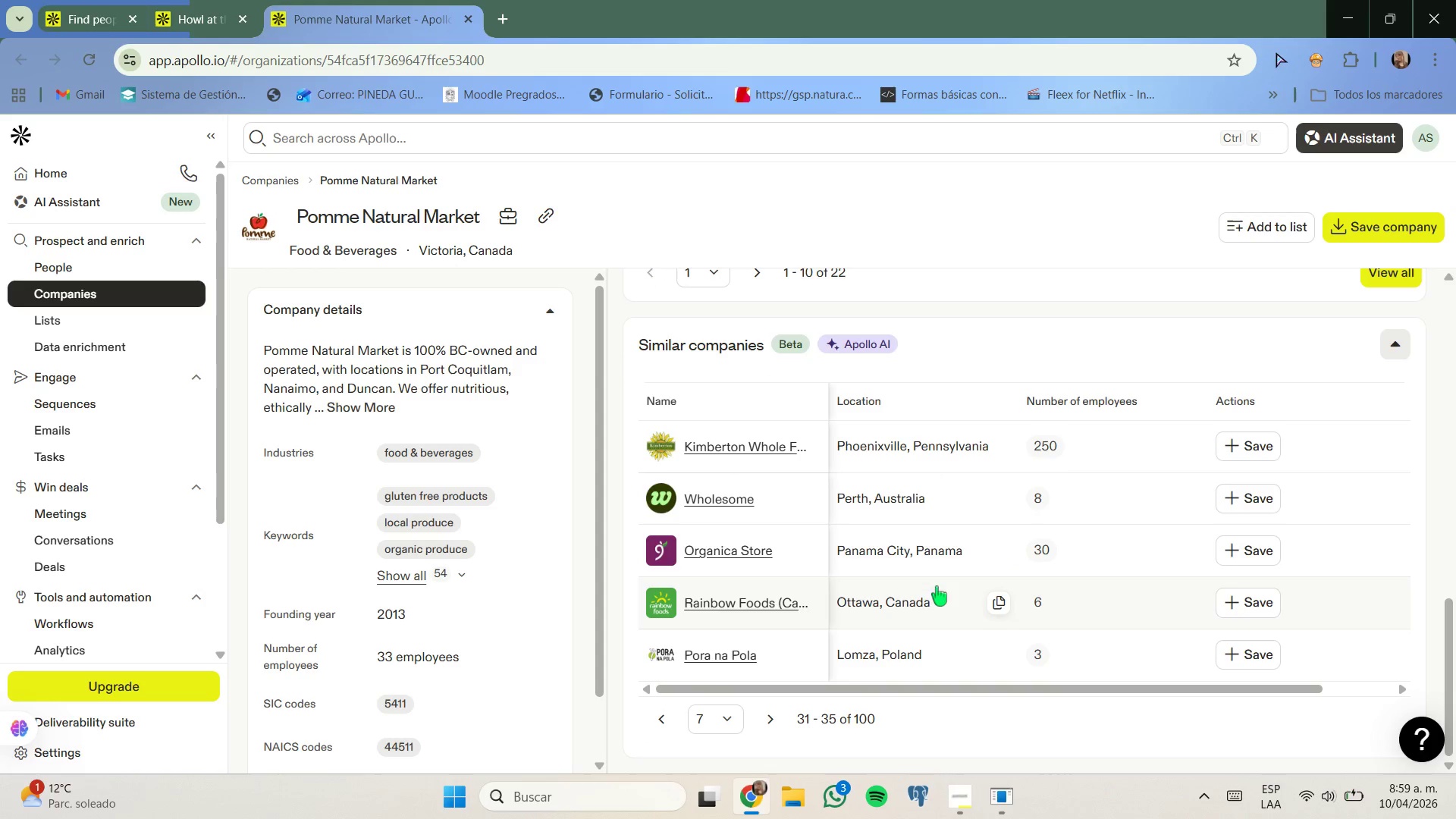 
wait(5.16)
 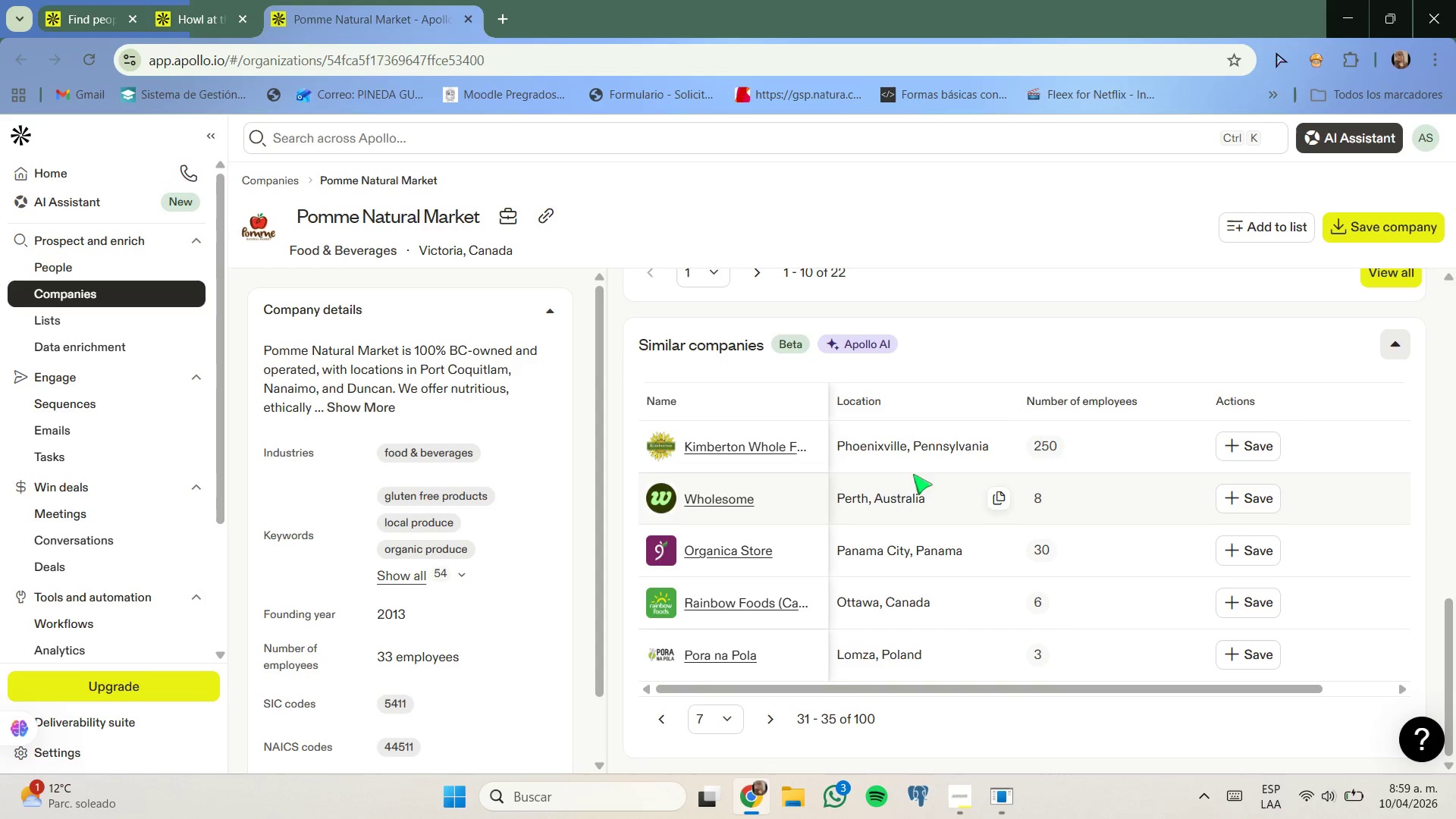 
left_click([777, 722])
 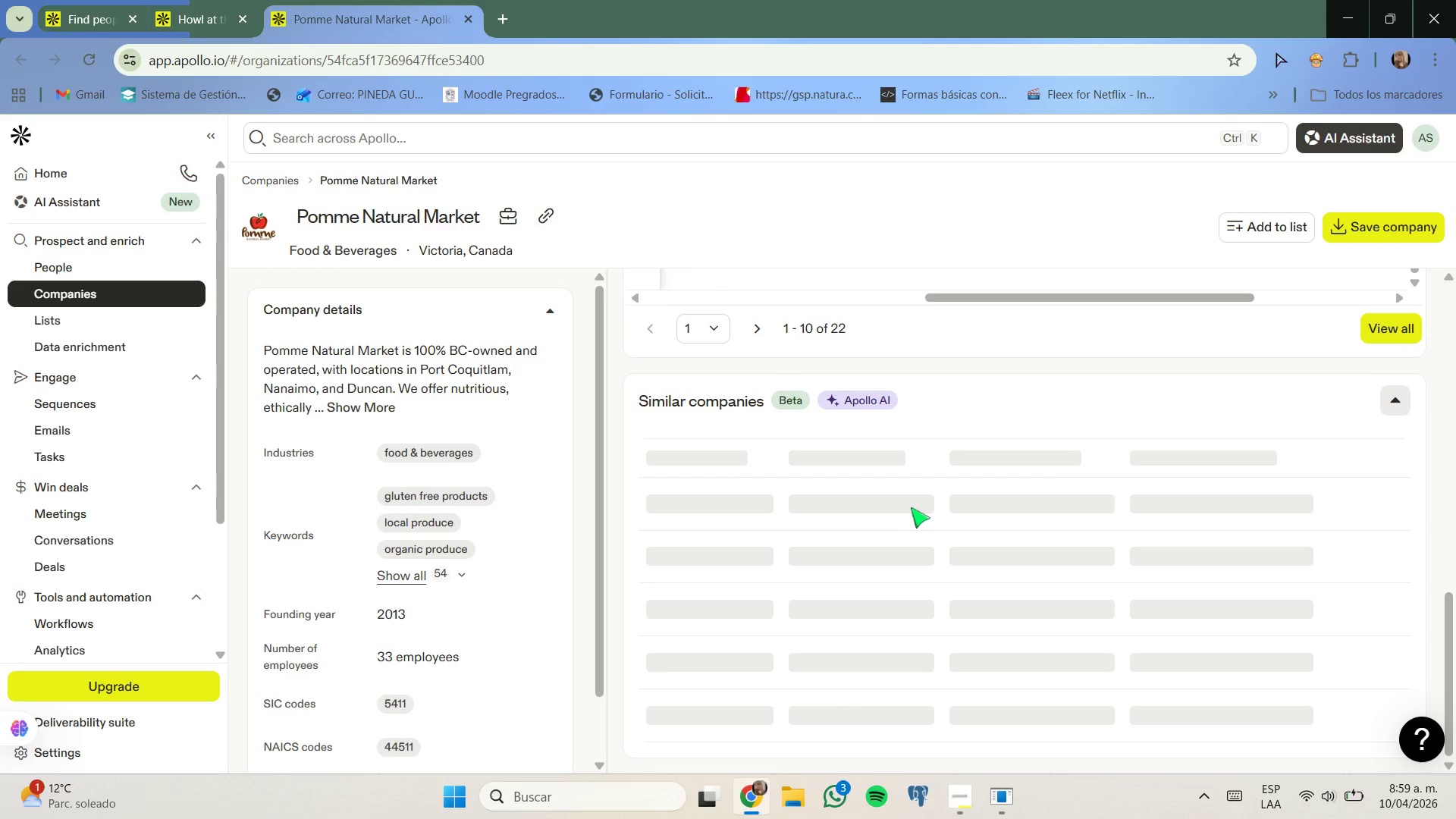 
mouse_move([928, 477])
 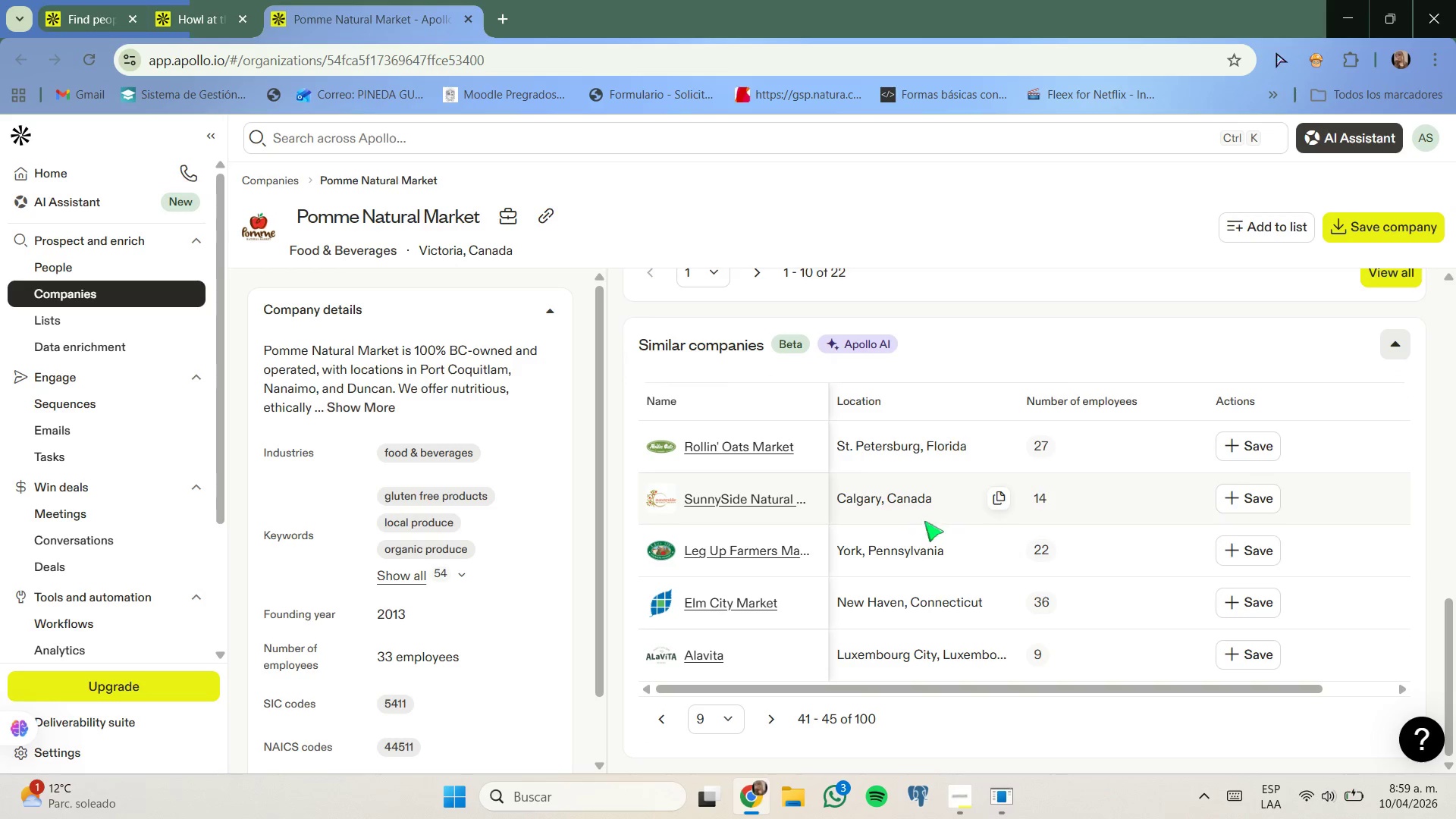 
wait(6.24)
 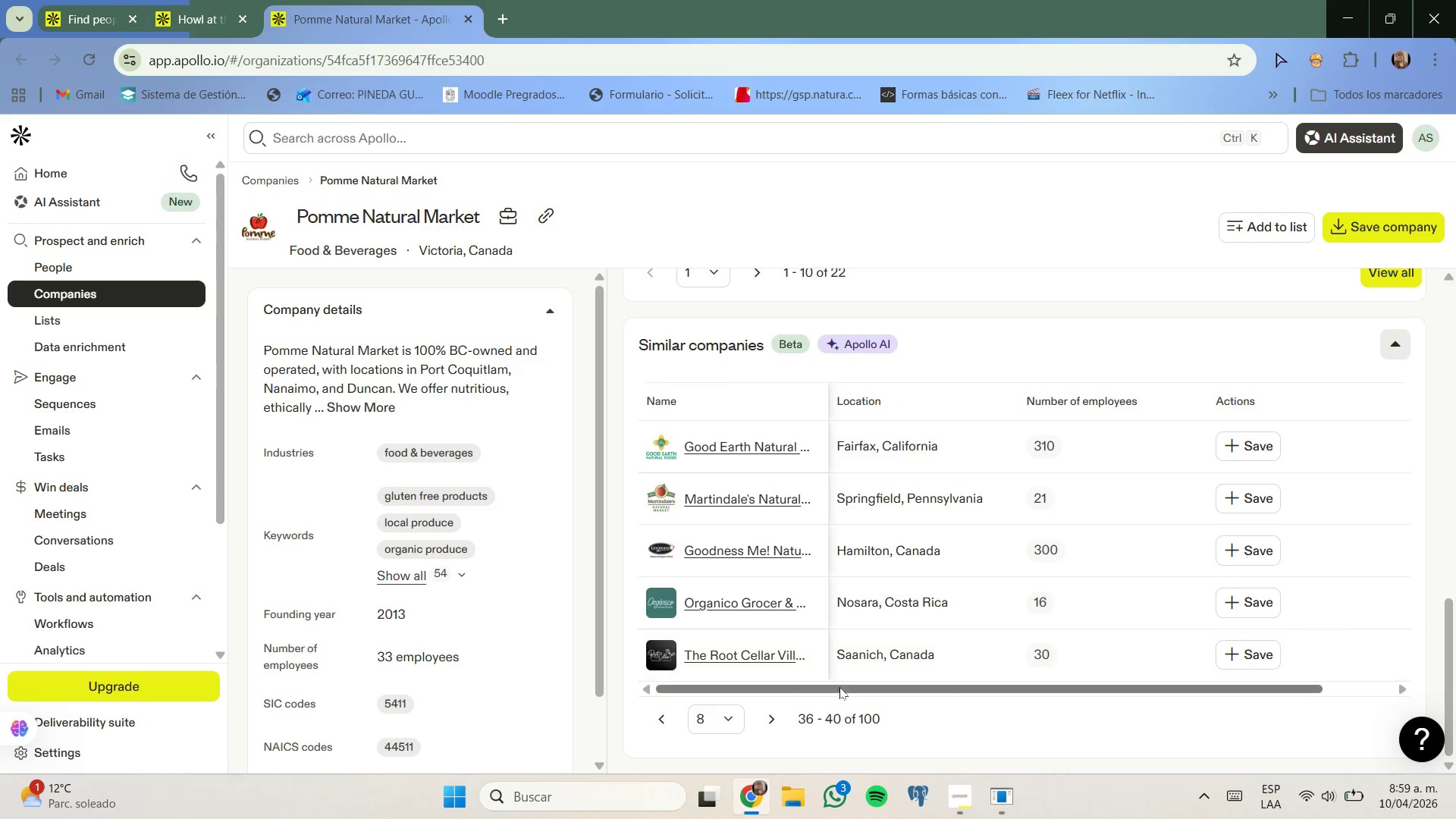 
left_click([775, 718])
 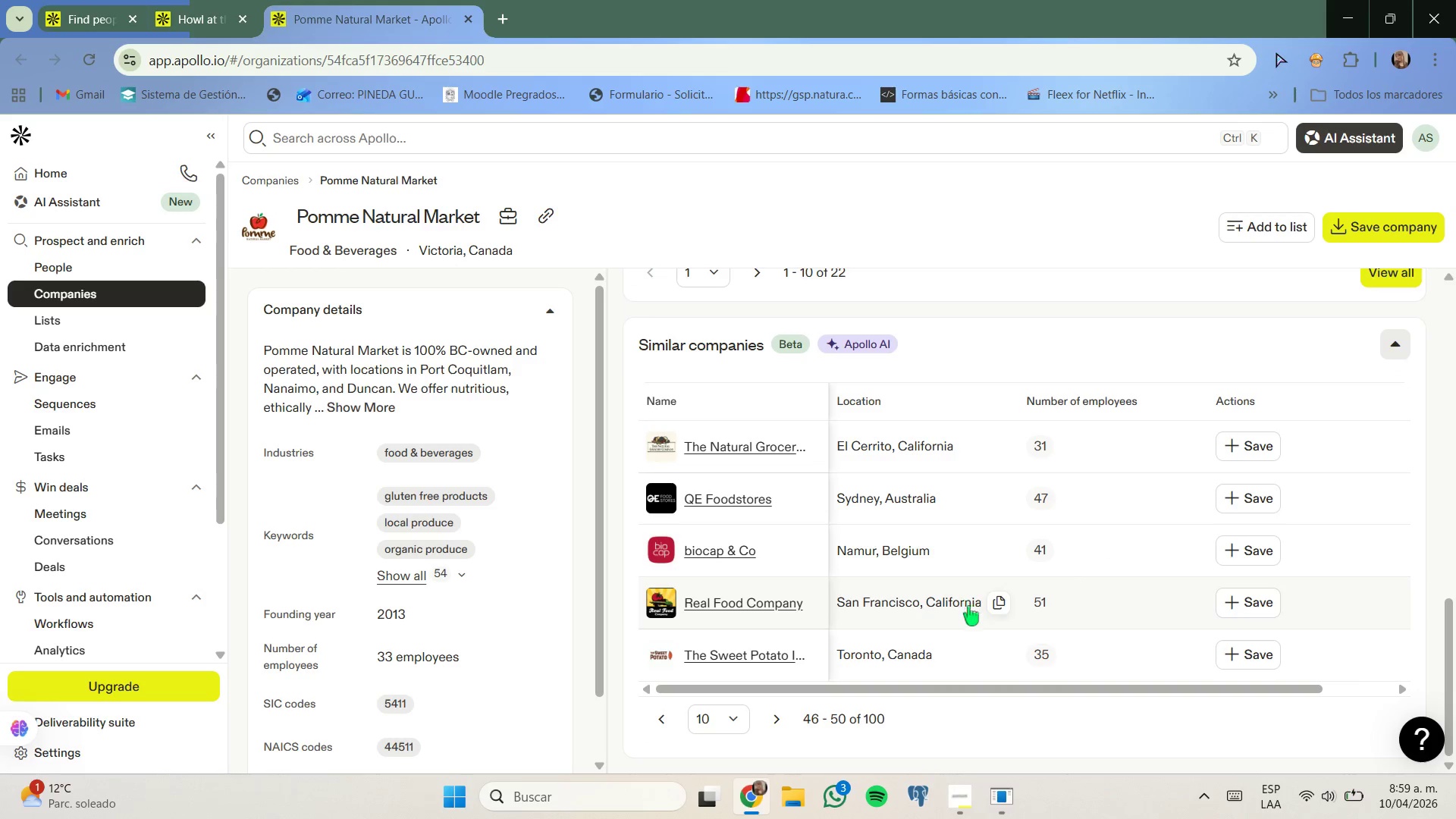 
left_click([777, 718])
 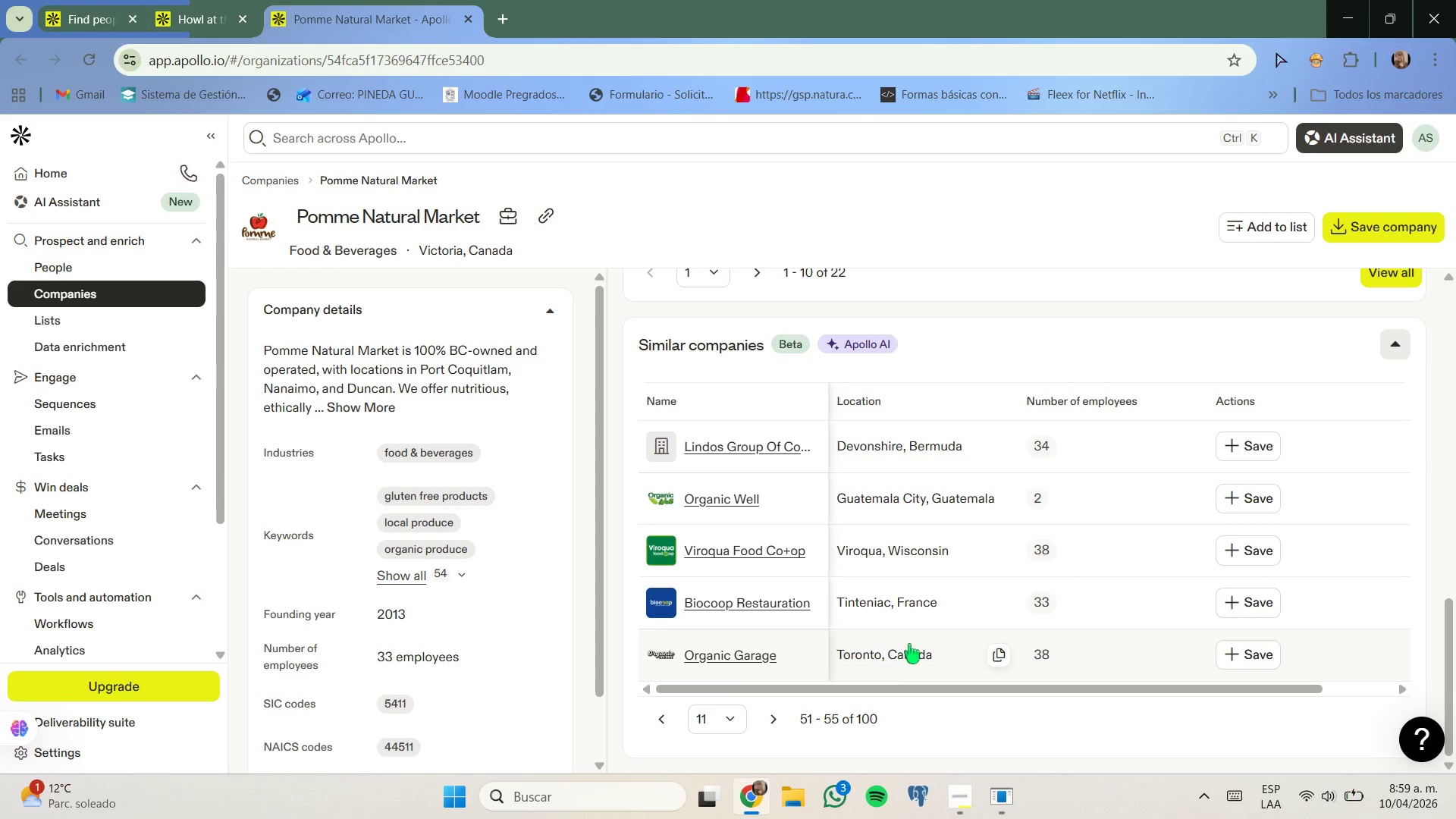 
left_click([767, 726])
 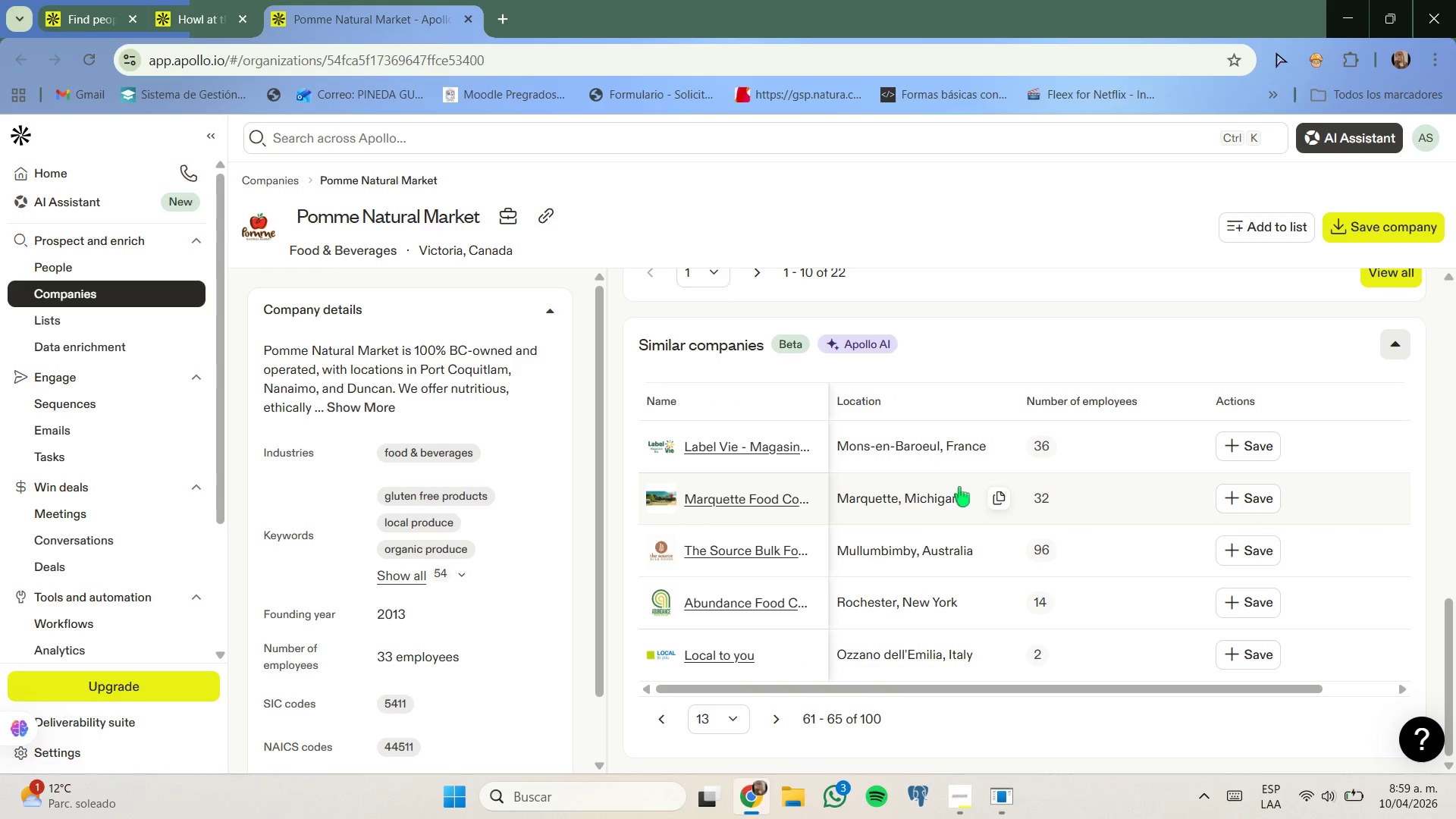 
wait(7.67)
 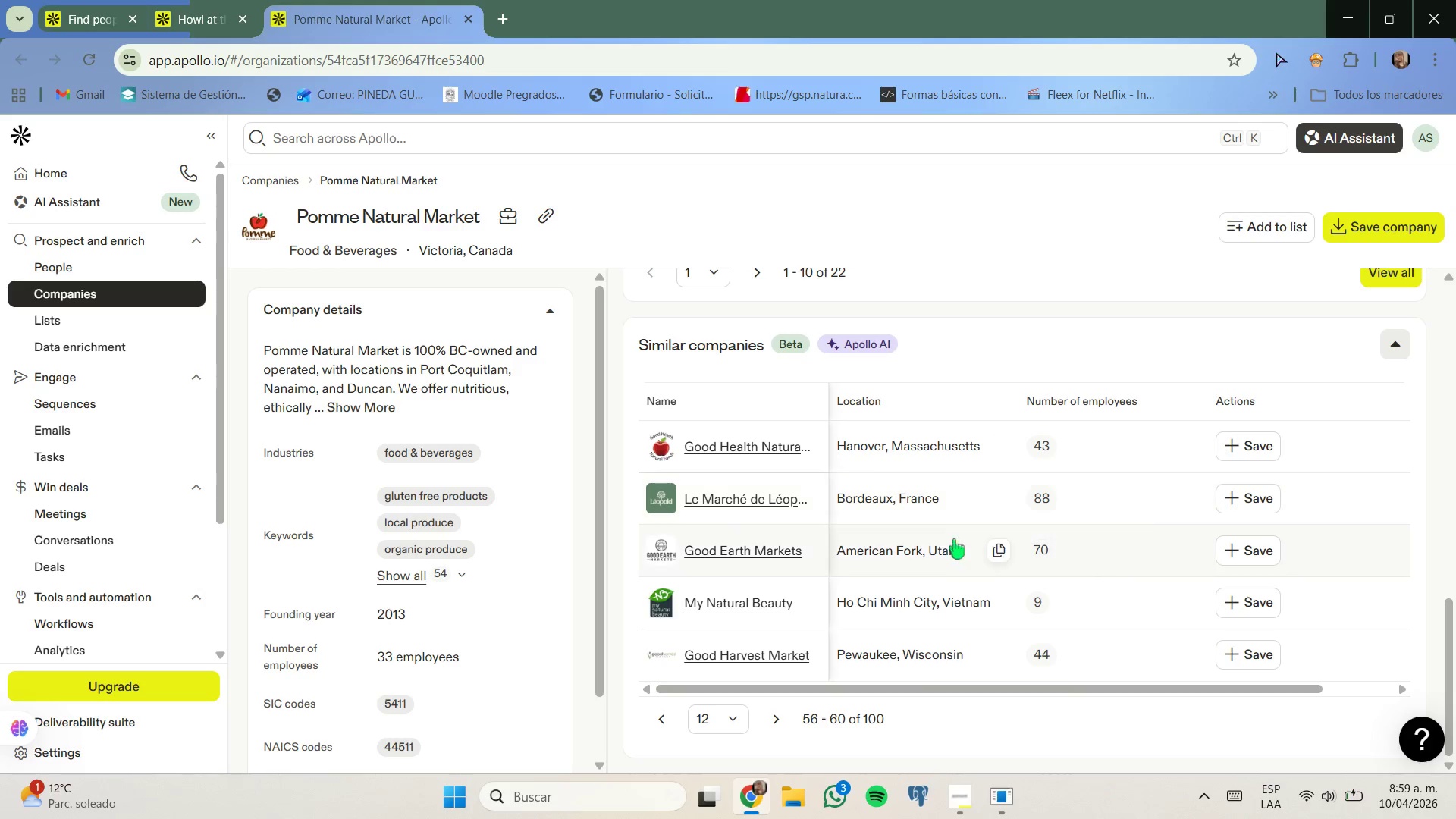 
left_click([779, 717])
 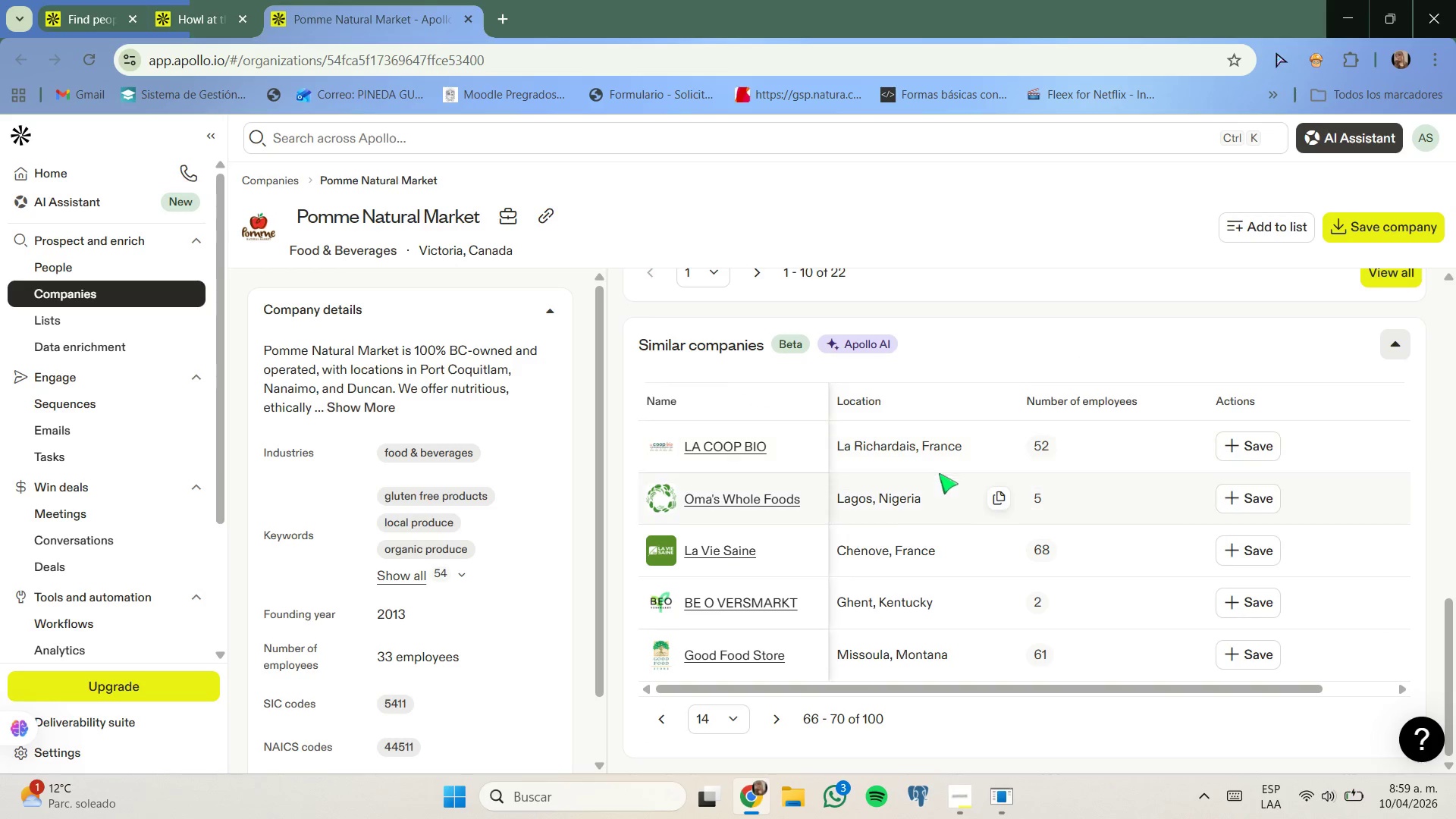 
scroll: coordinate [930, 528], scroll_direction: down, amount: 1.0
 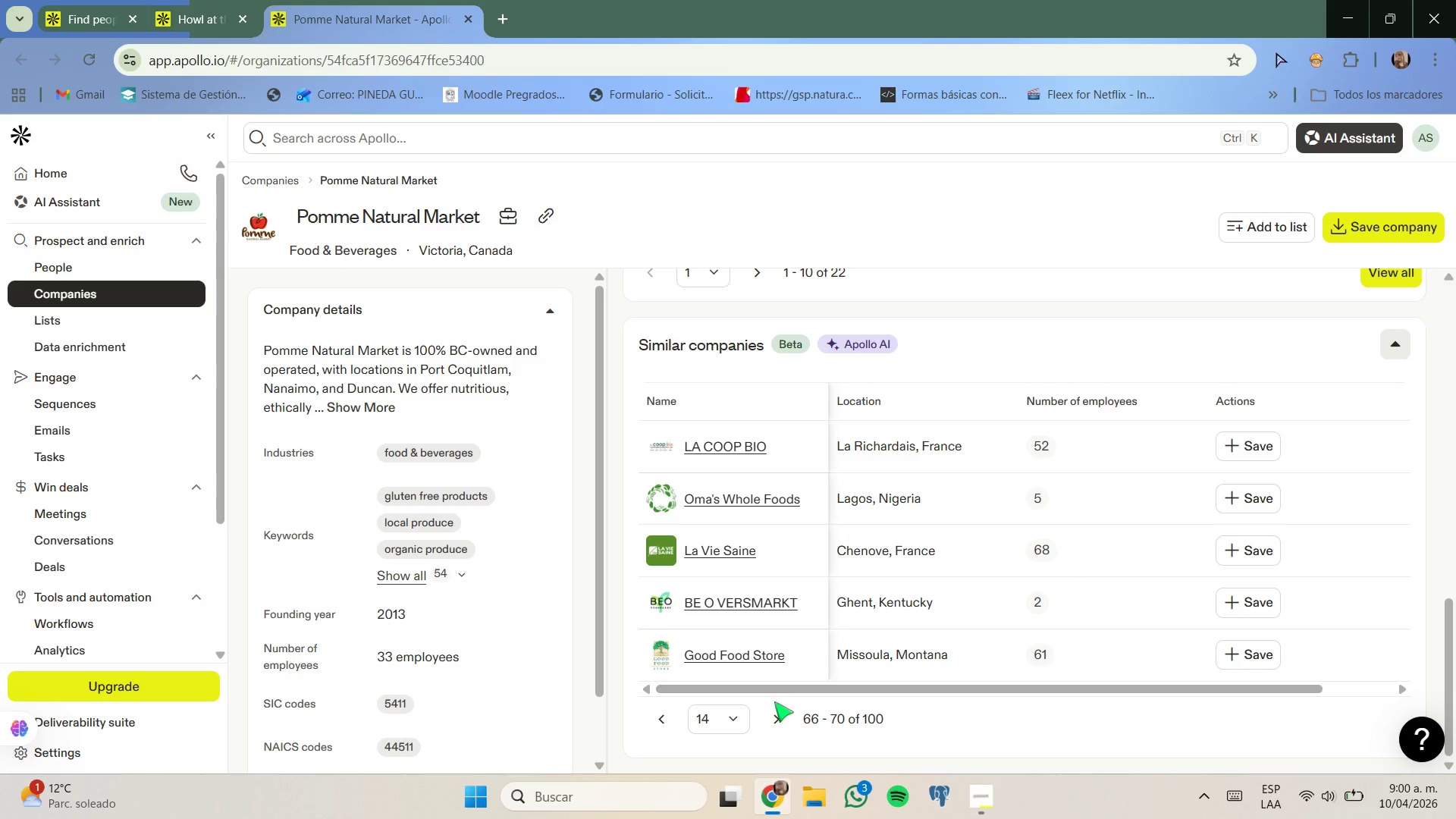 
left_click([773, 711])
 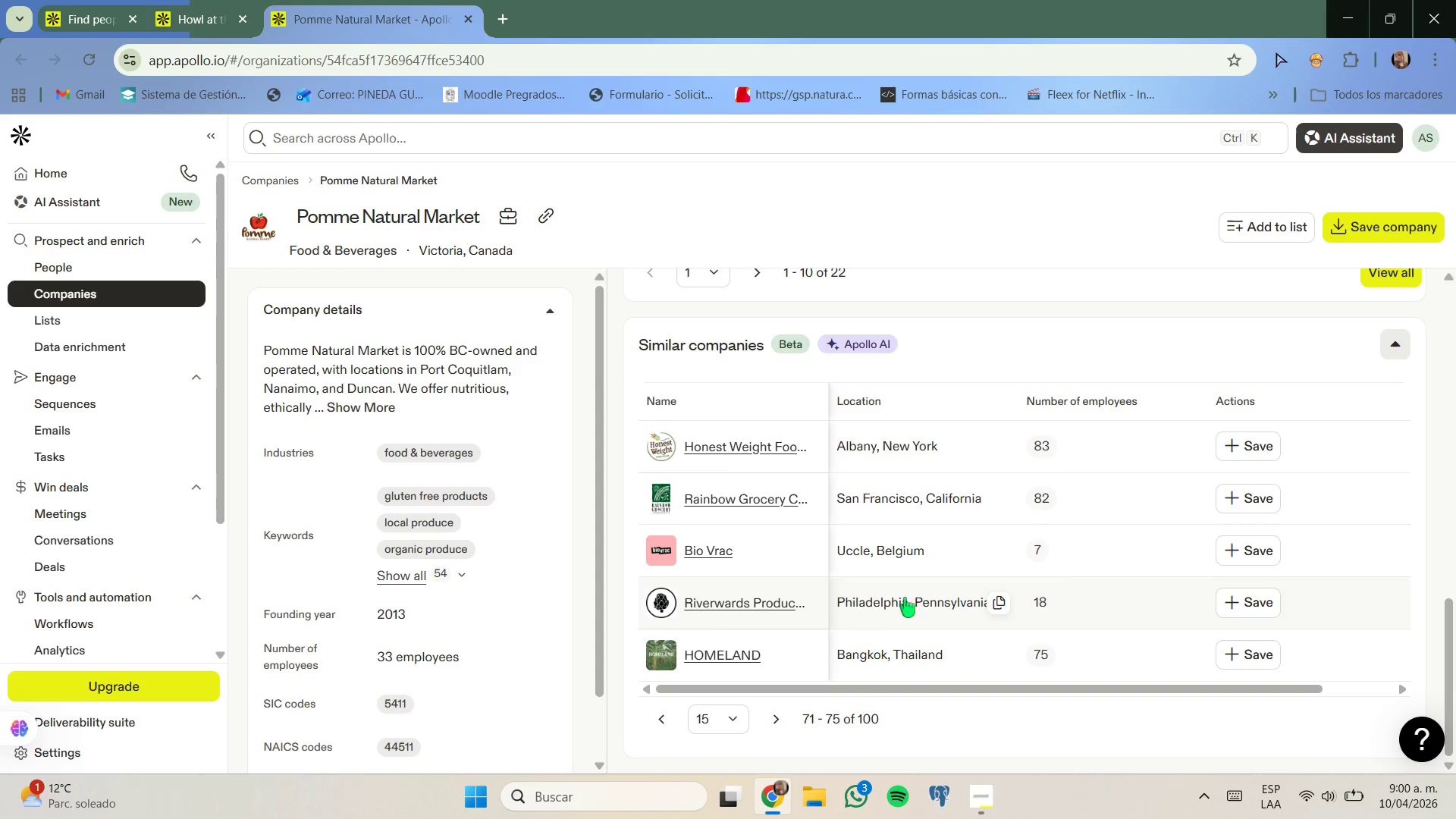 
left_click([770, 720])
 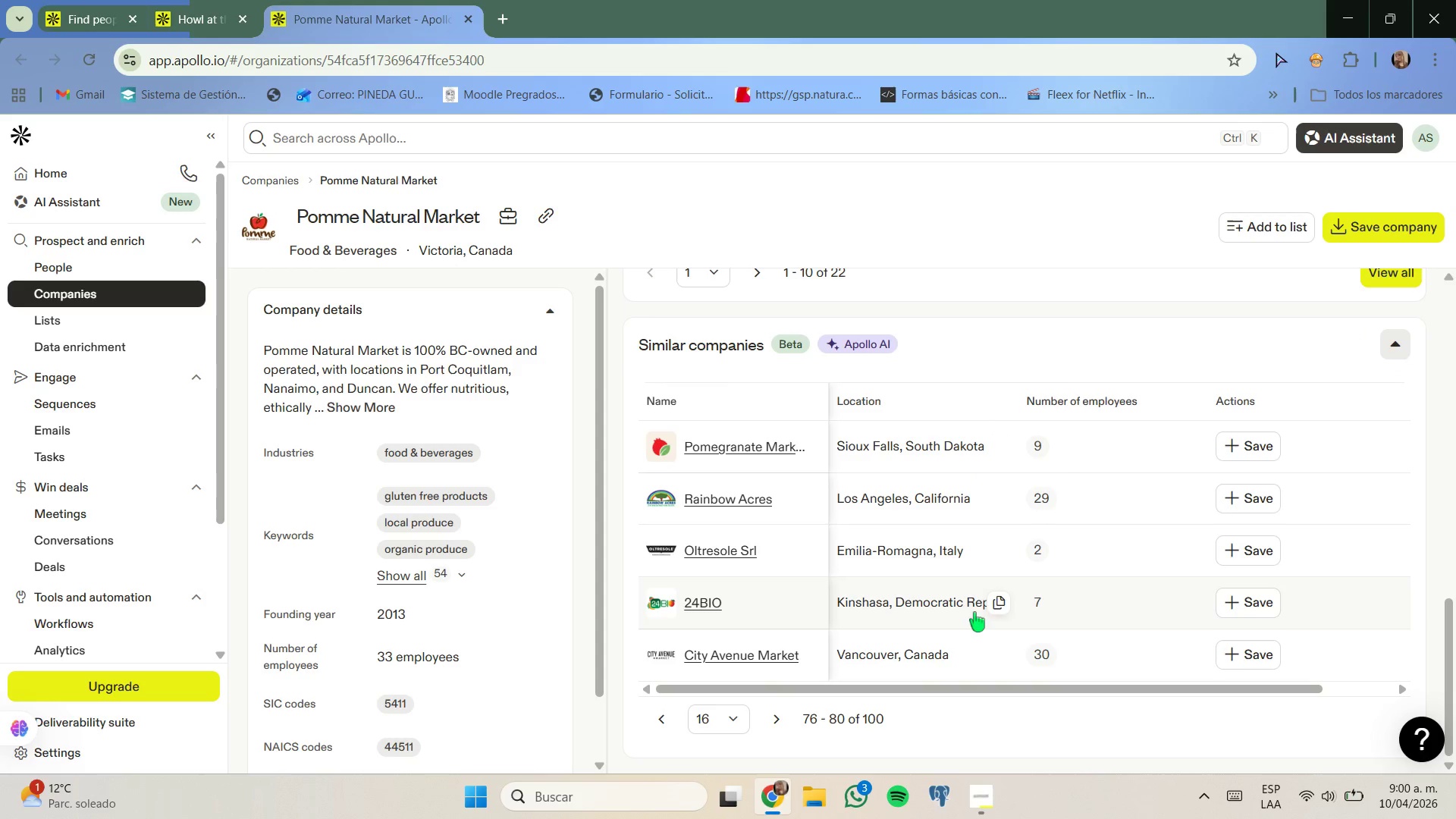 
left_click([783, 714])
 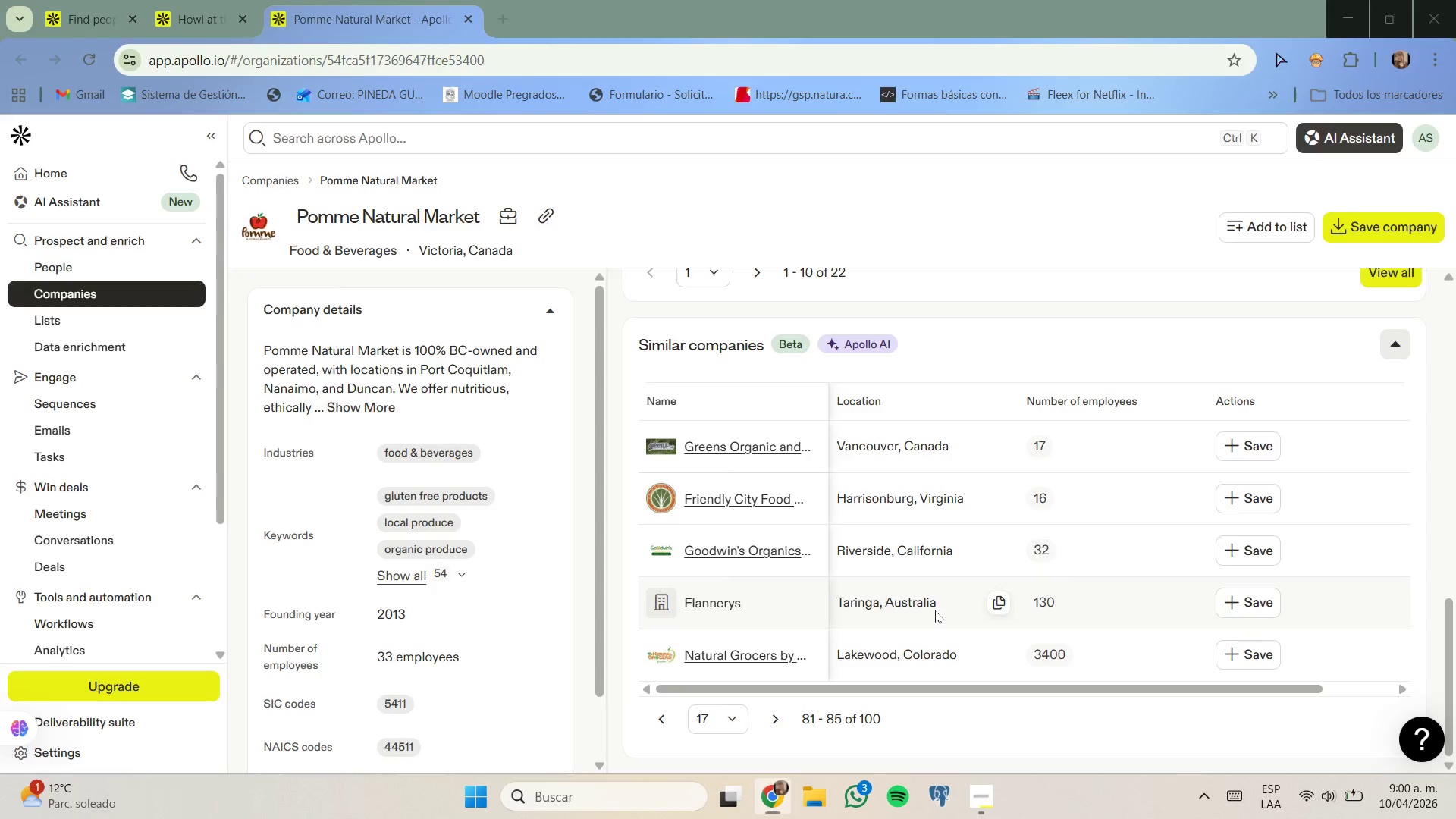 
left_click([747, 795])
 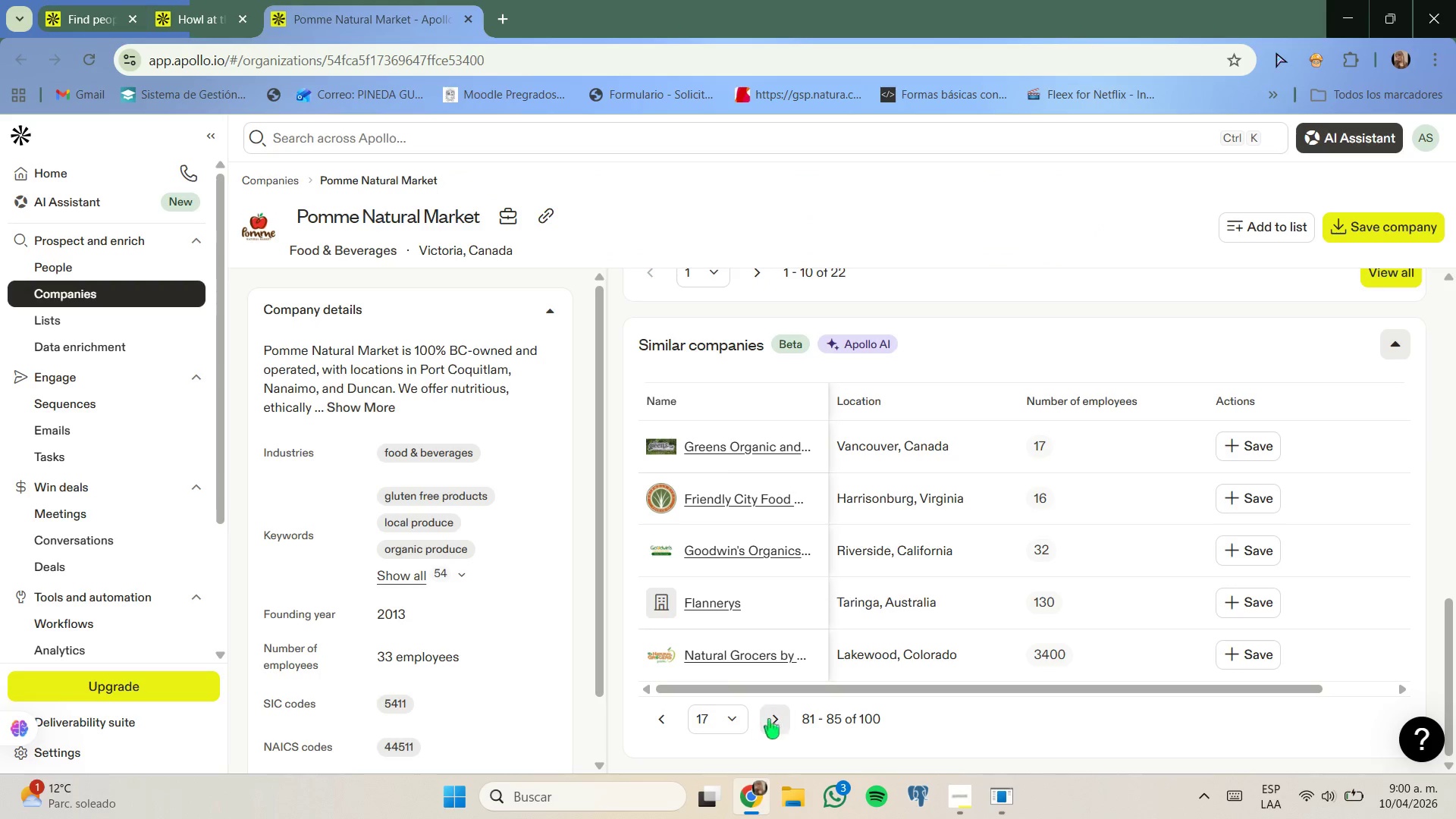 
left_click([773, 719])
 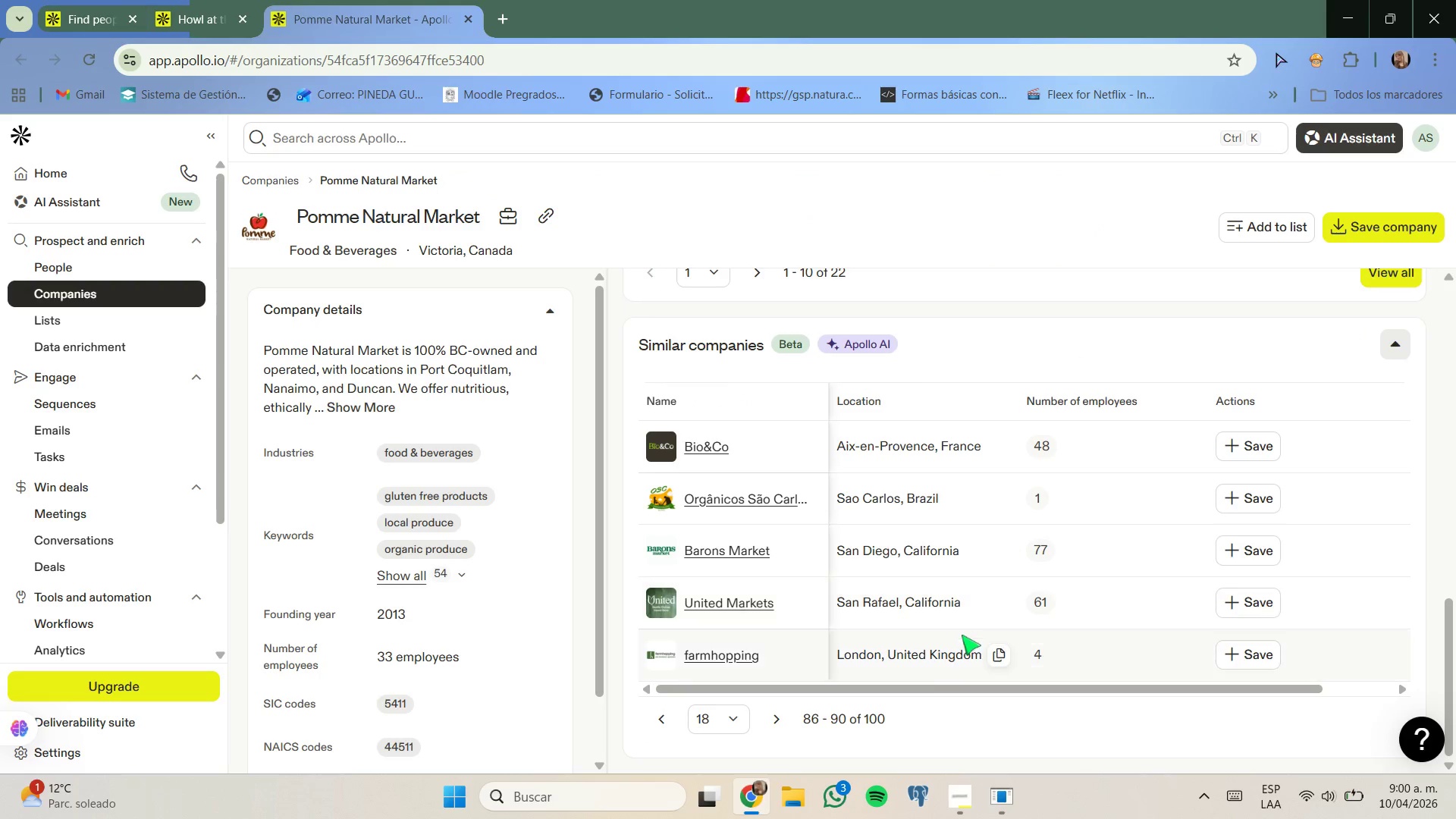 
left_click([775, 716])
 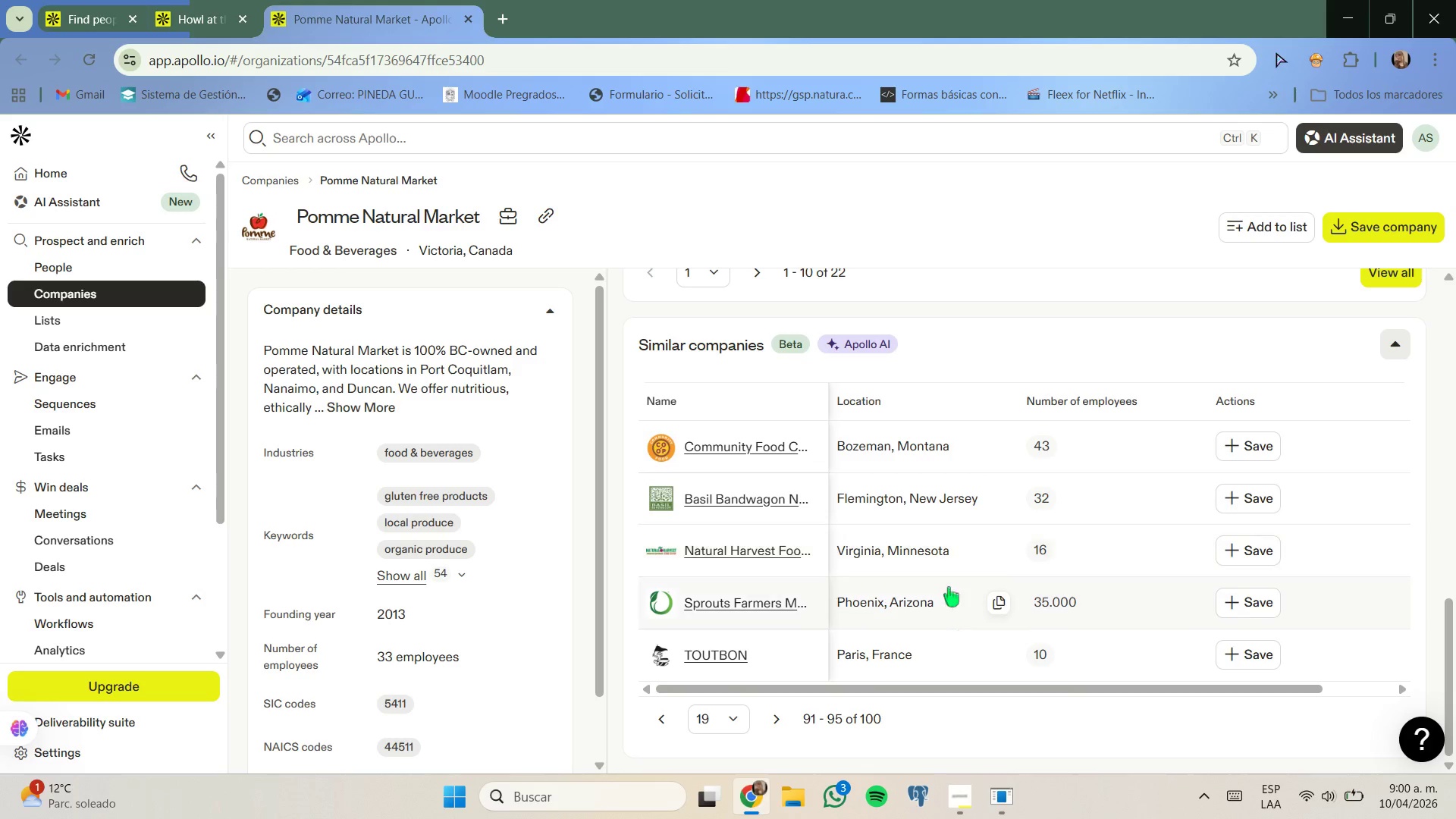 
wait(5.8)
 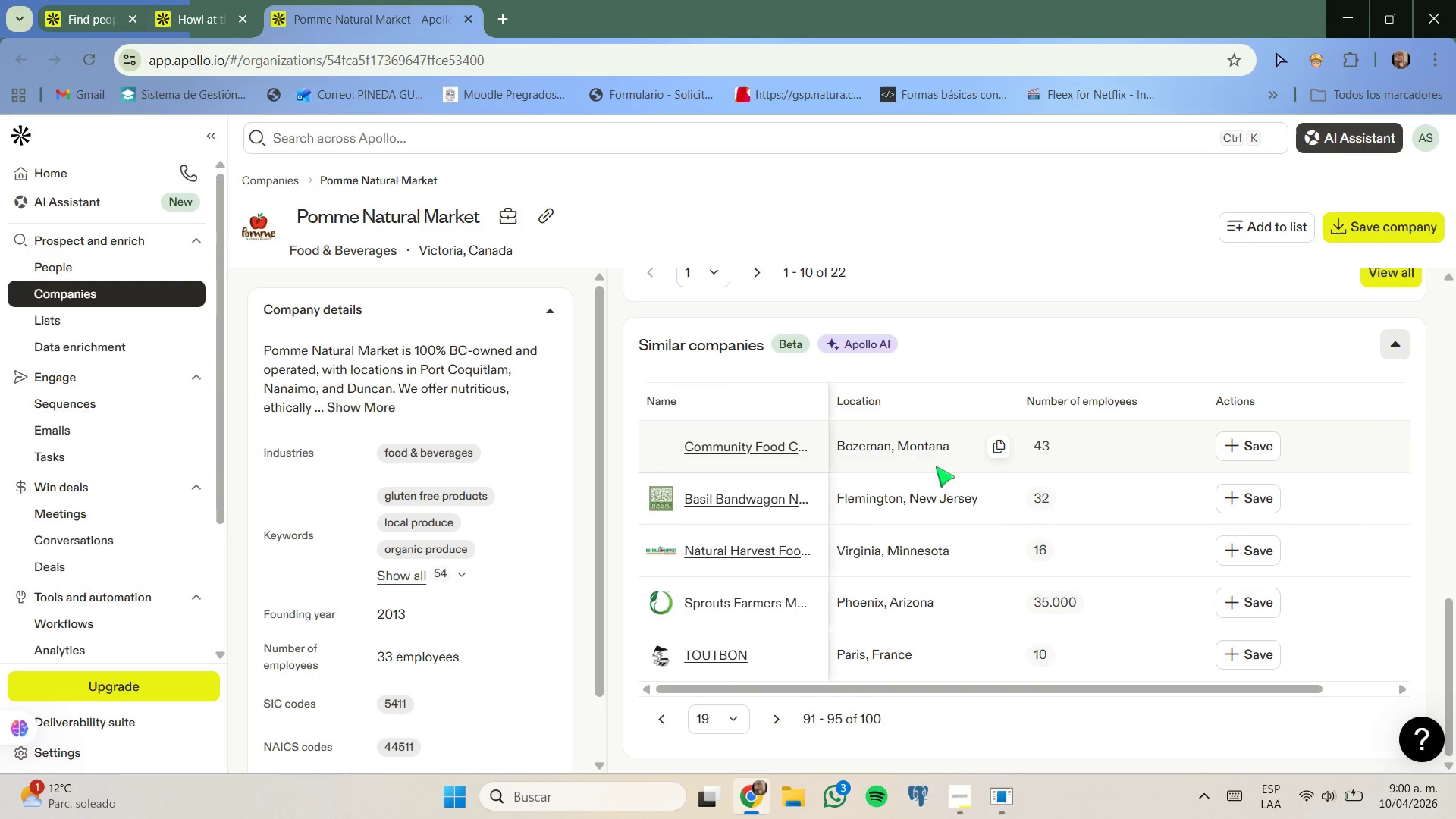 
left_click([781, 721])
 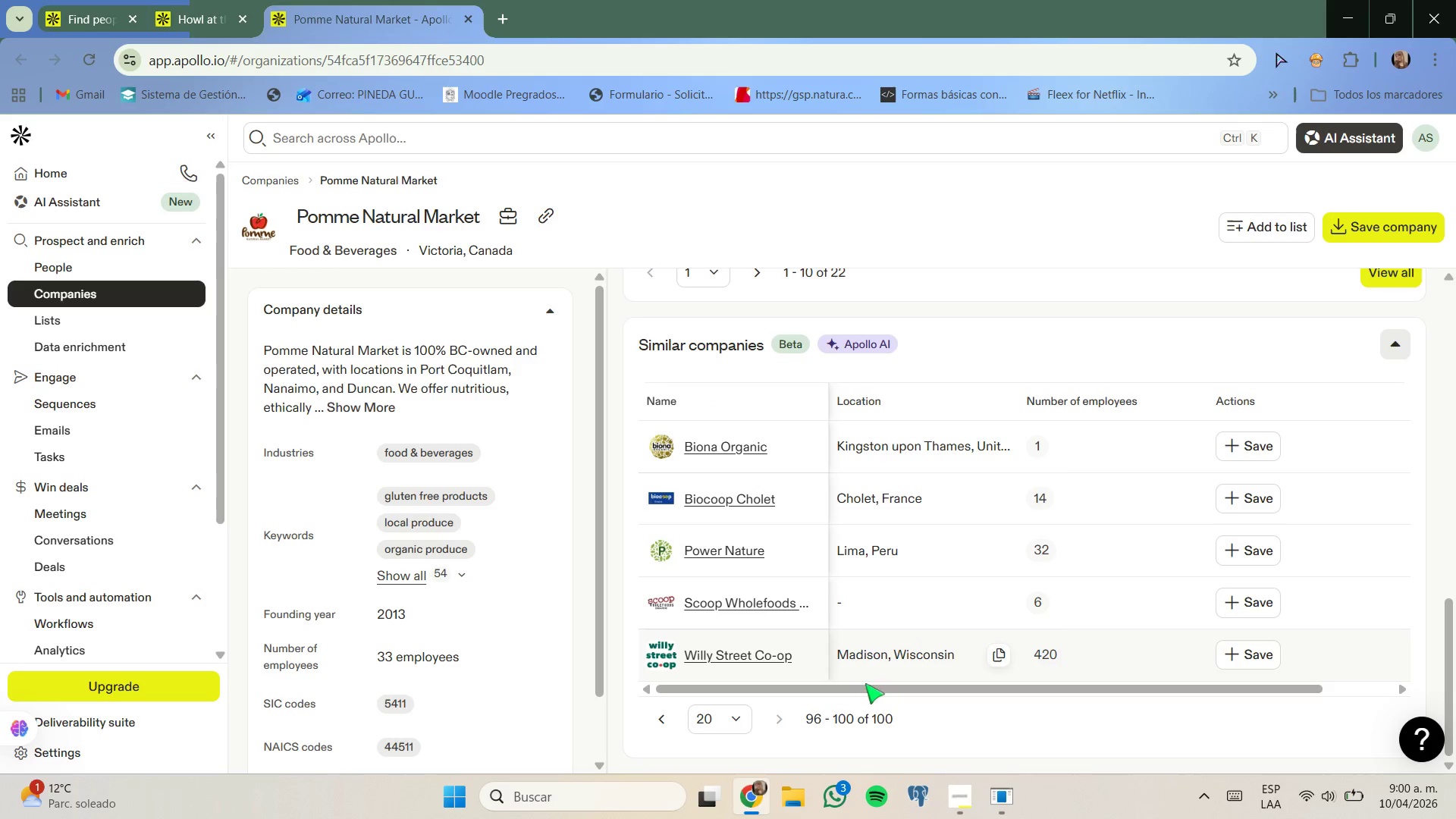 
wait(7.53)
 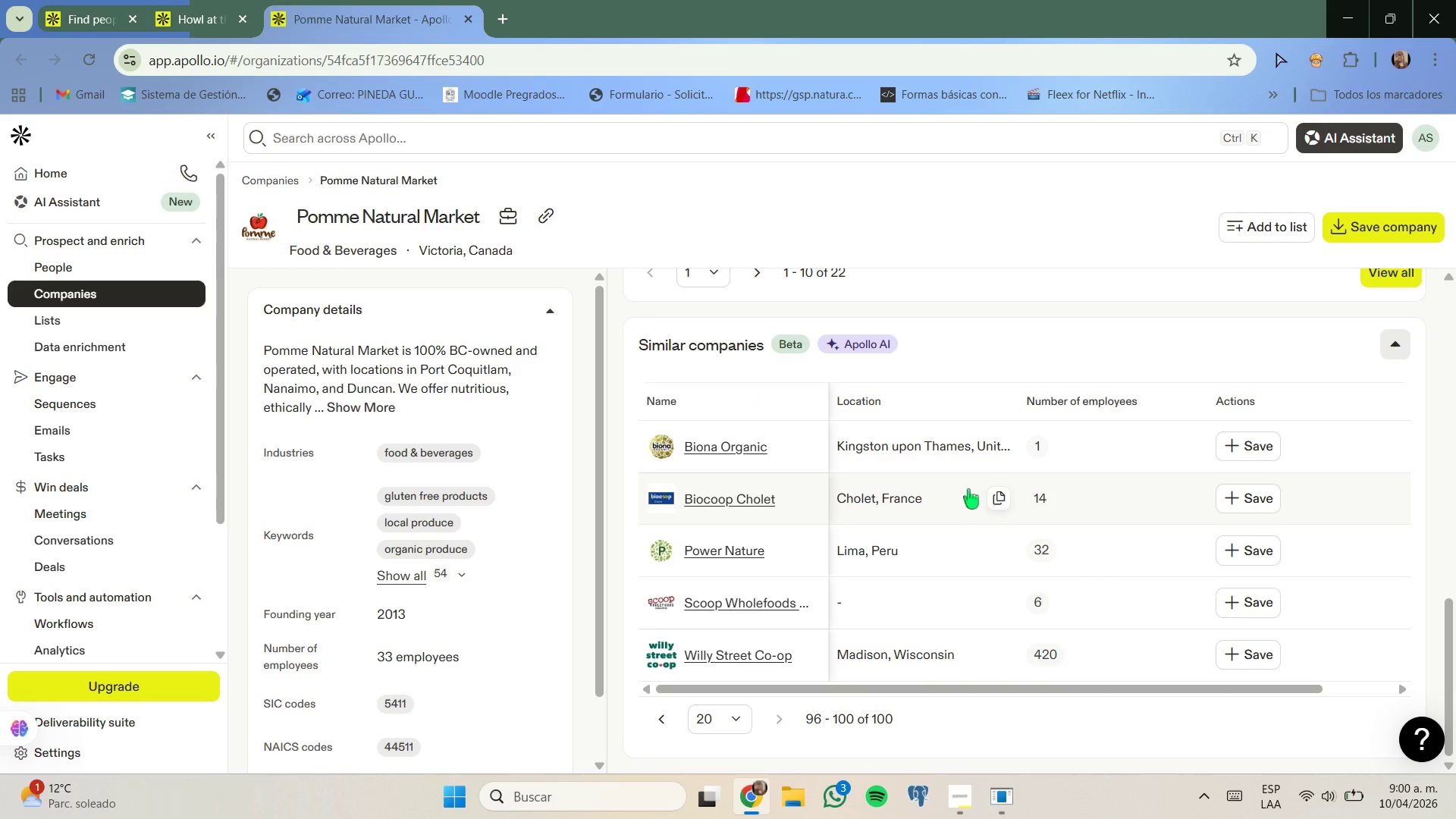 
left_click([784, 720])
 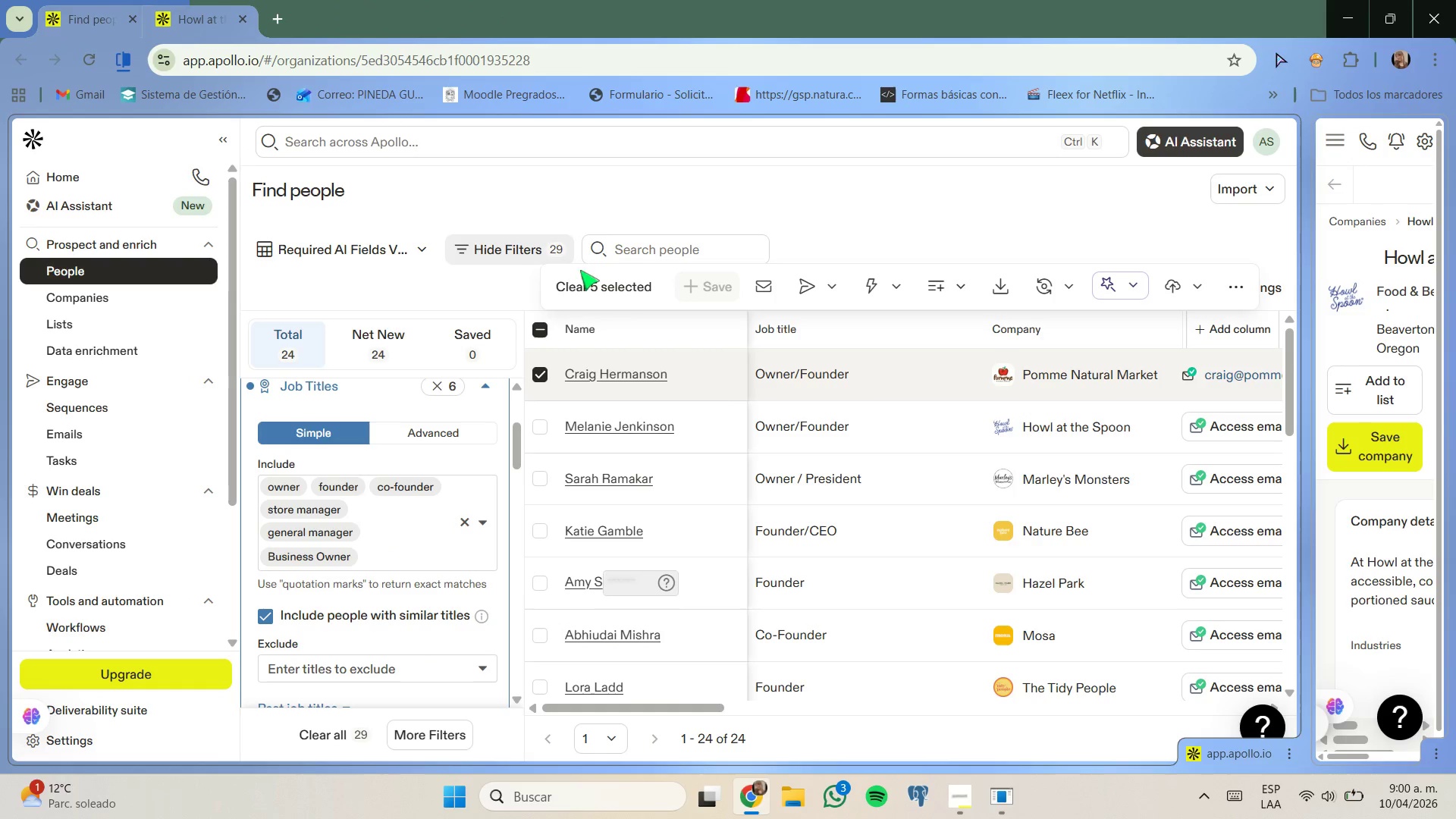 
wait(5.5)
 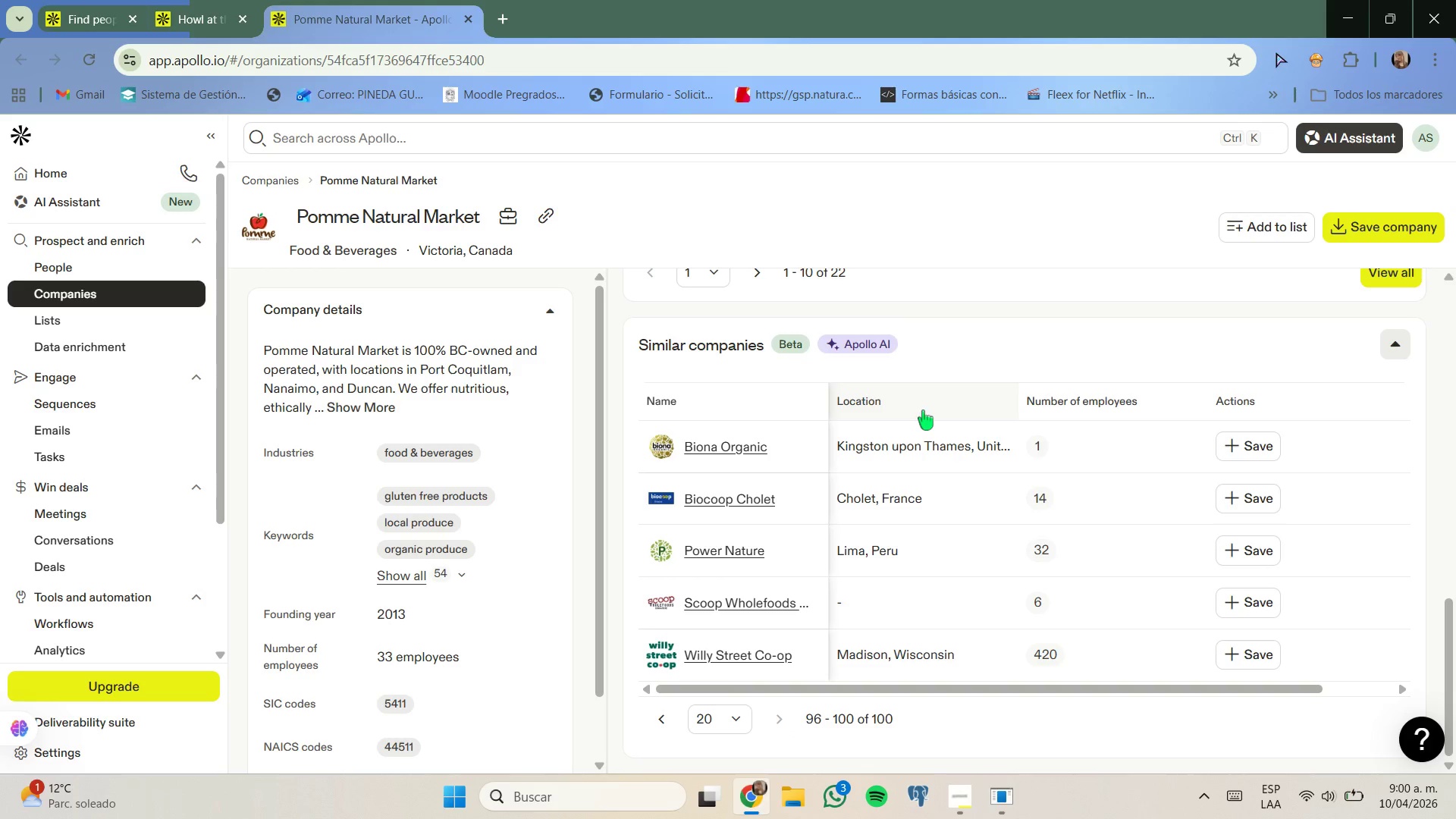 
scroll: coordinate [895, 450], scroll_direction: down, amount: 4.0
 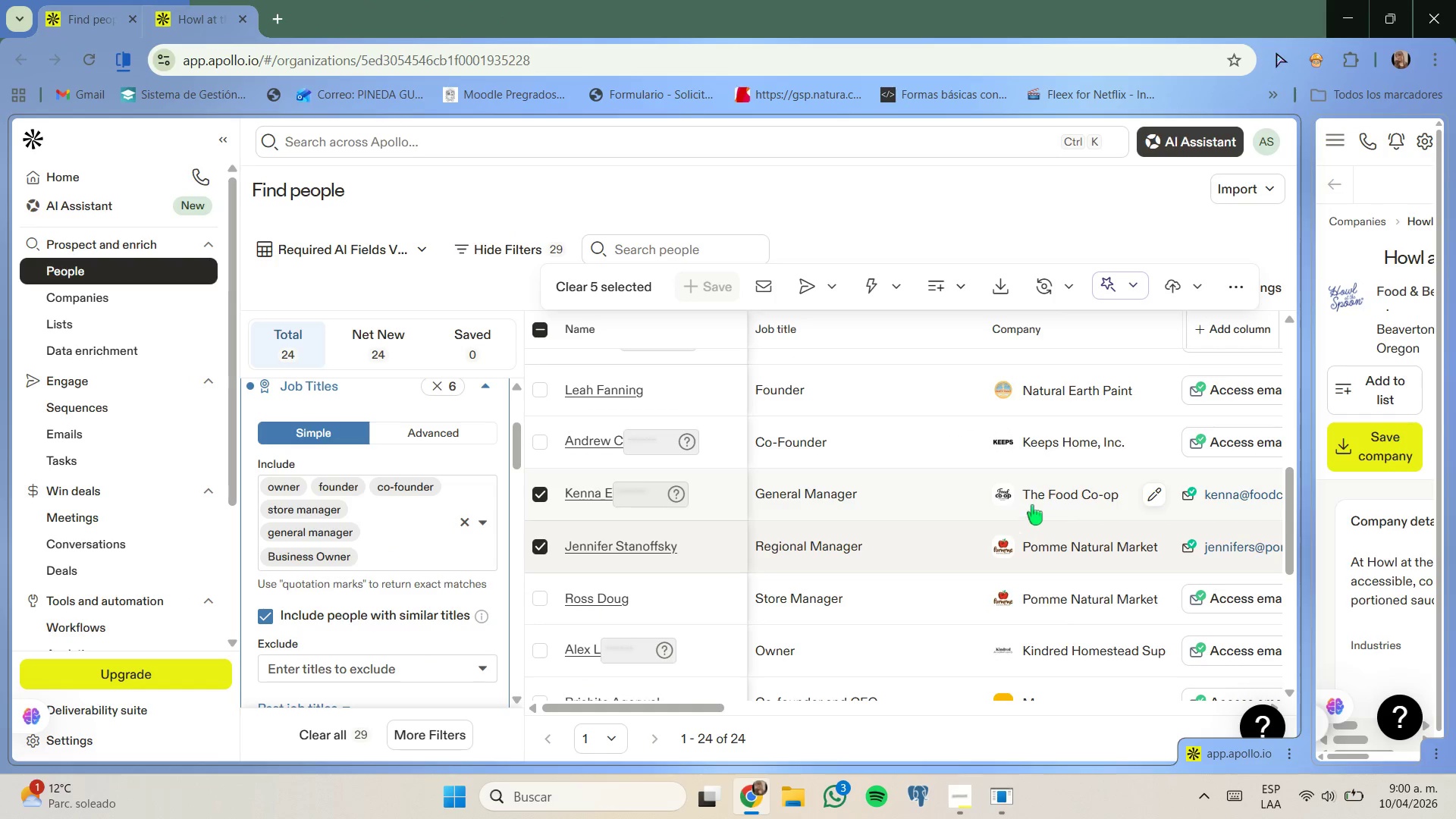 
right_click([1040, 500])
 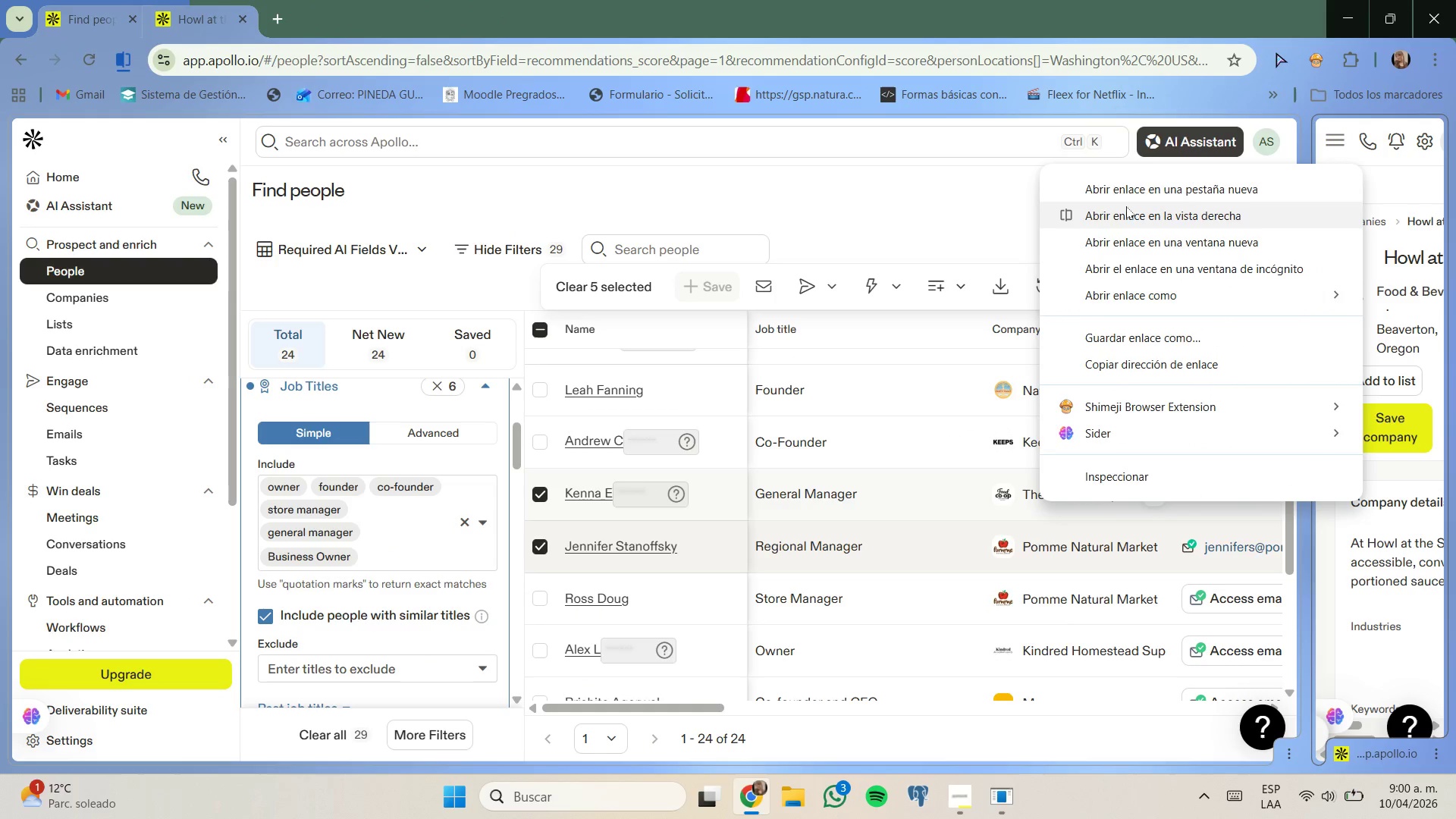 
left_click_drag(start_coordinate=[1130, 196], to_coordinate=[1131, 189])
 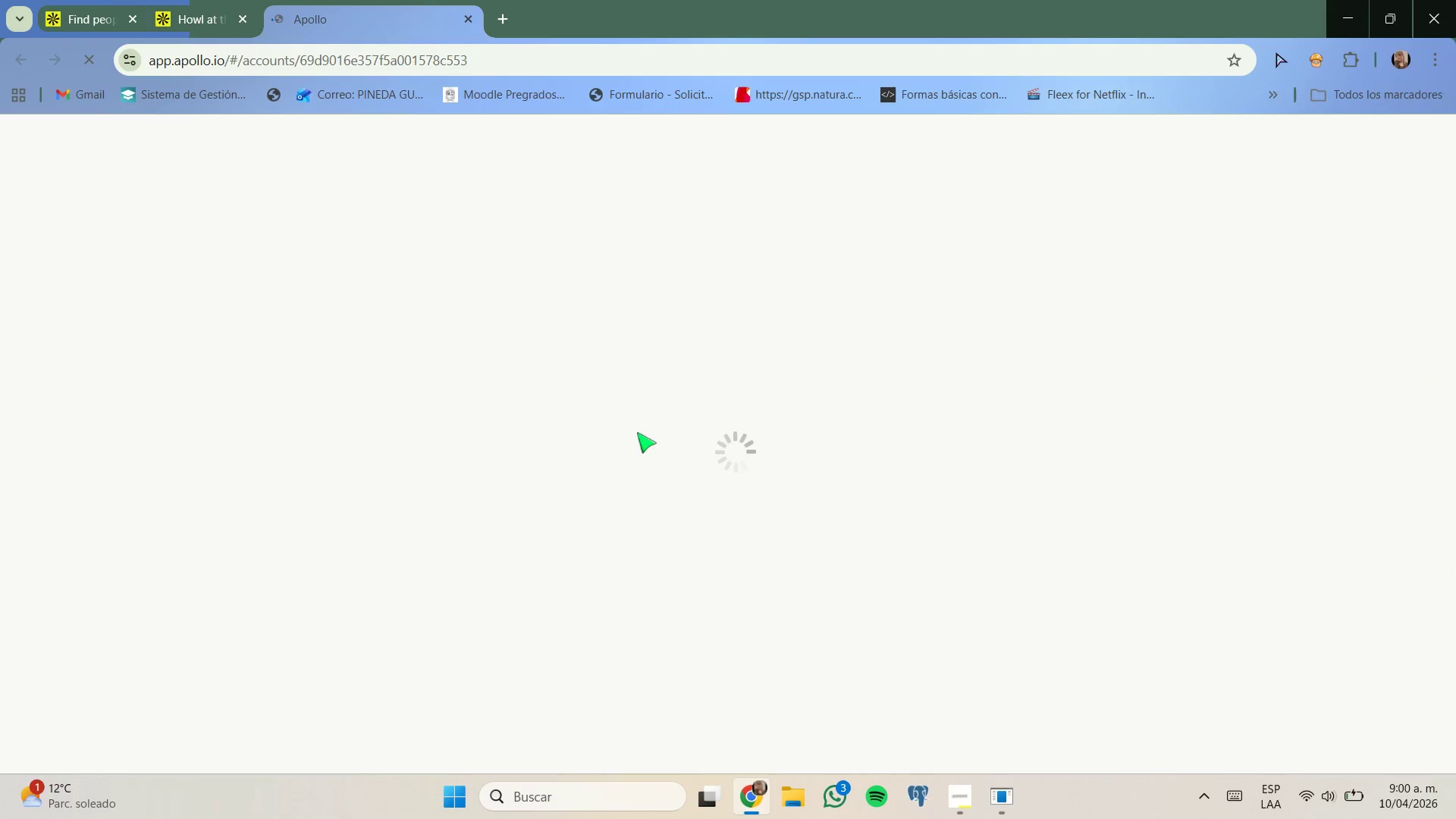 
wait(5.3)
 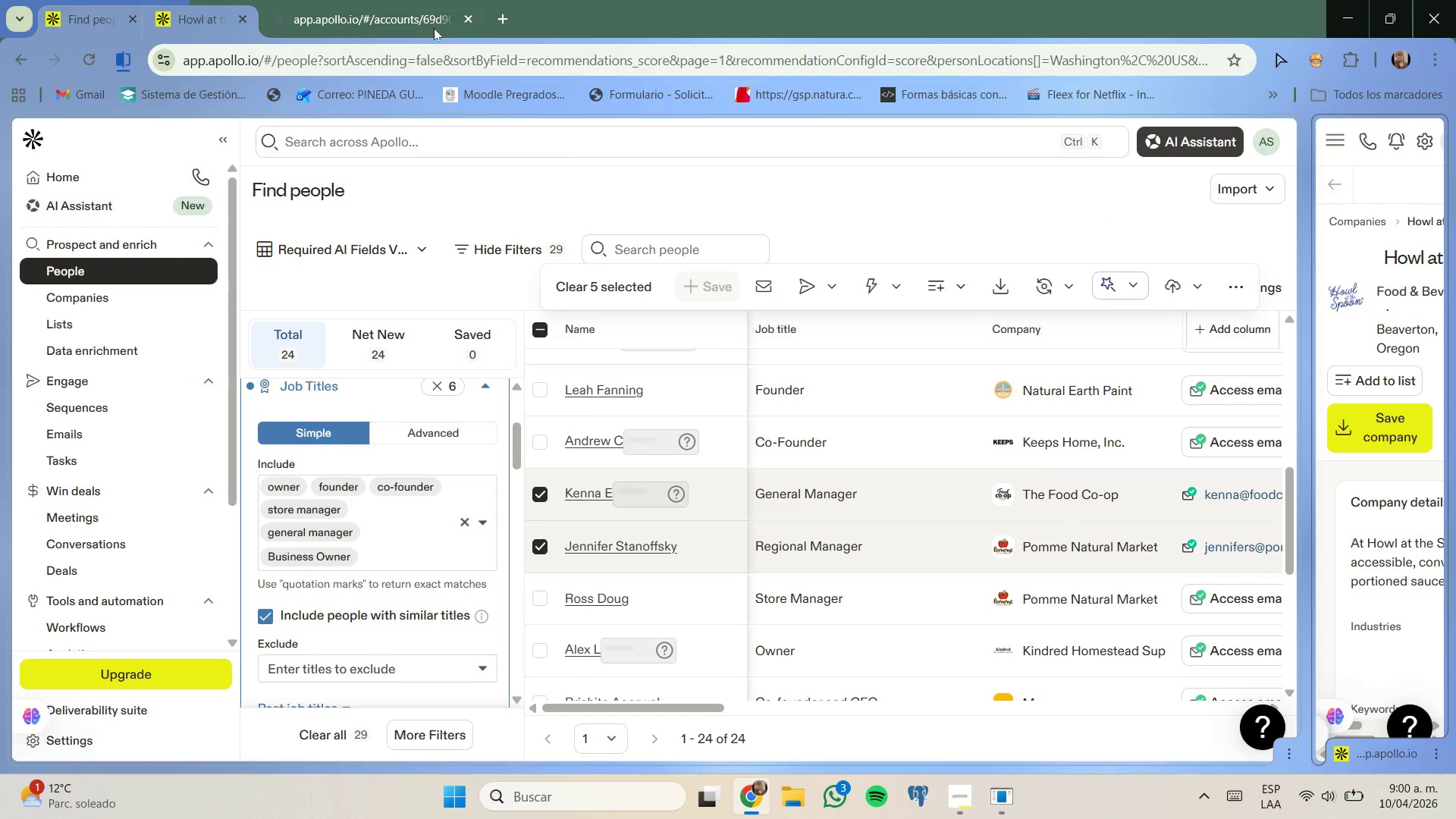 
mouse_move([542, 393])
 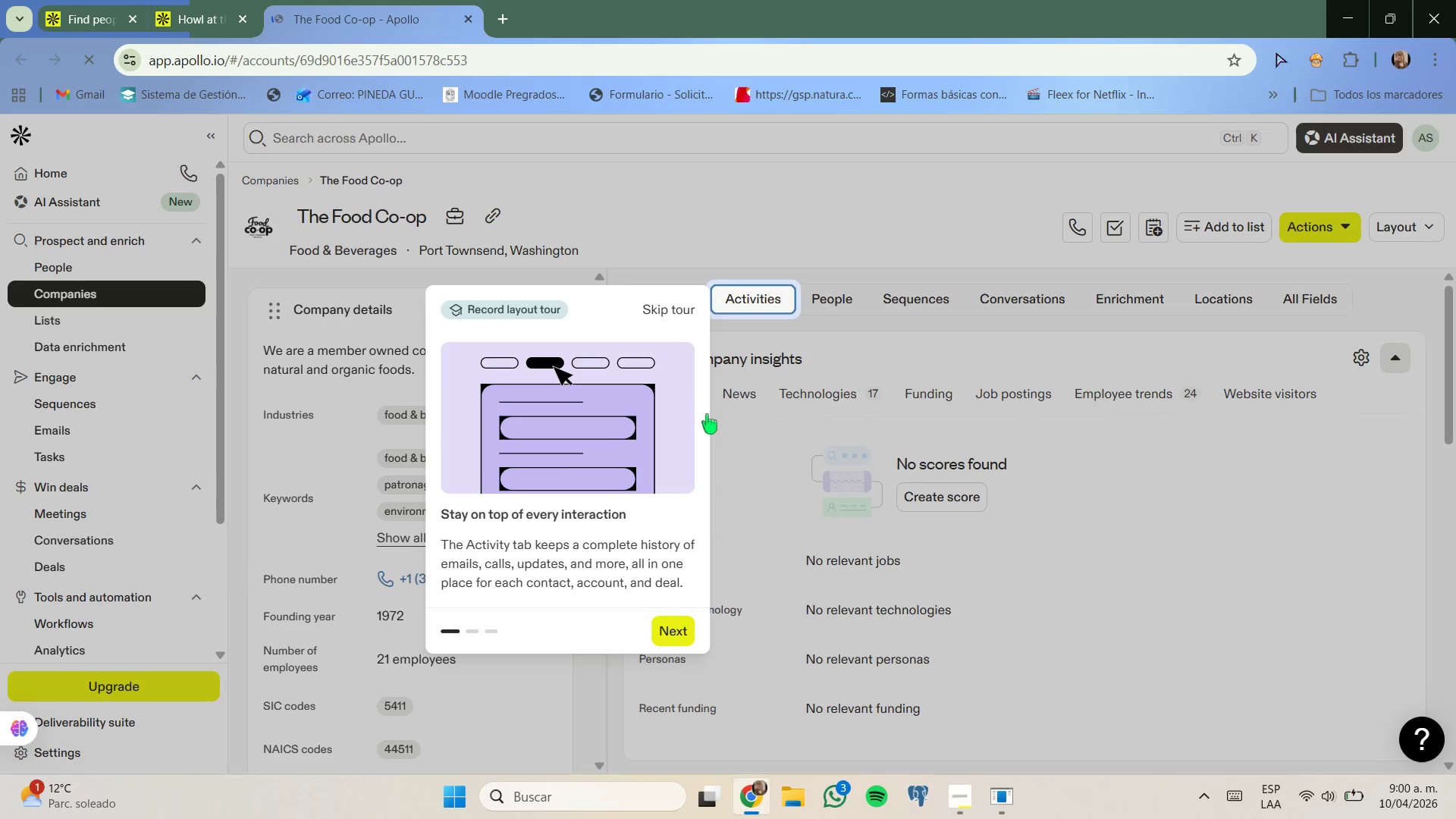 
left_click([679, 318])
 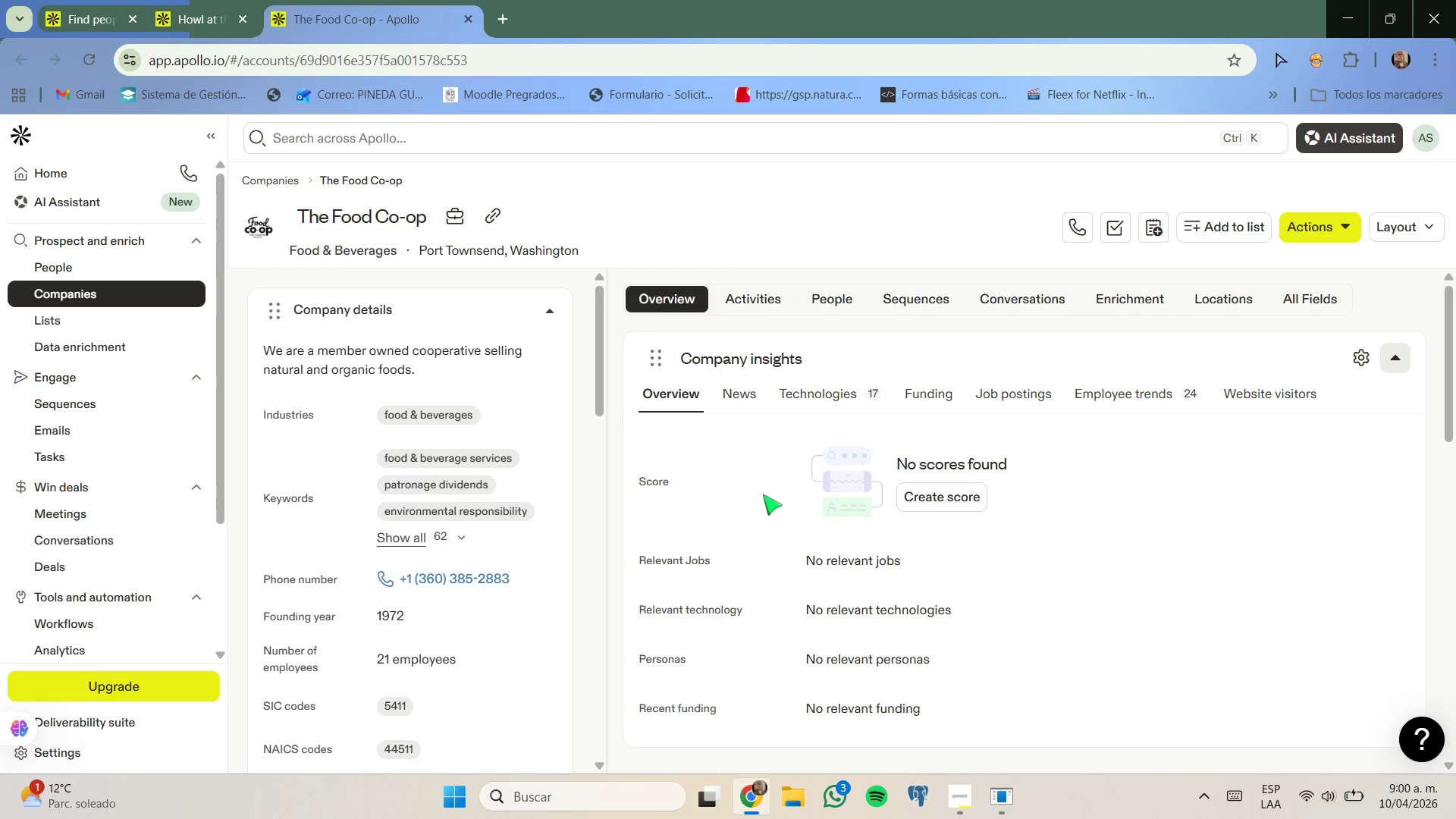 
scroll: coordinate [947, 443], scroll_direction: down, amount: 10.0
 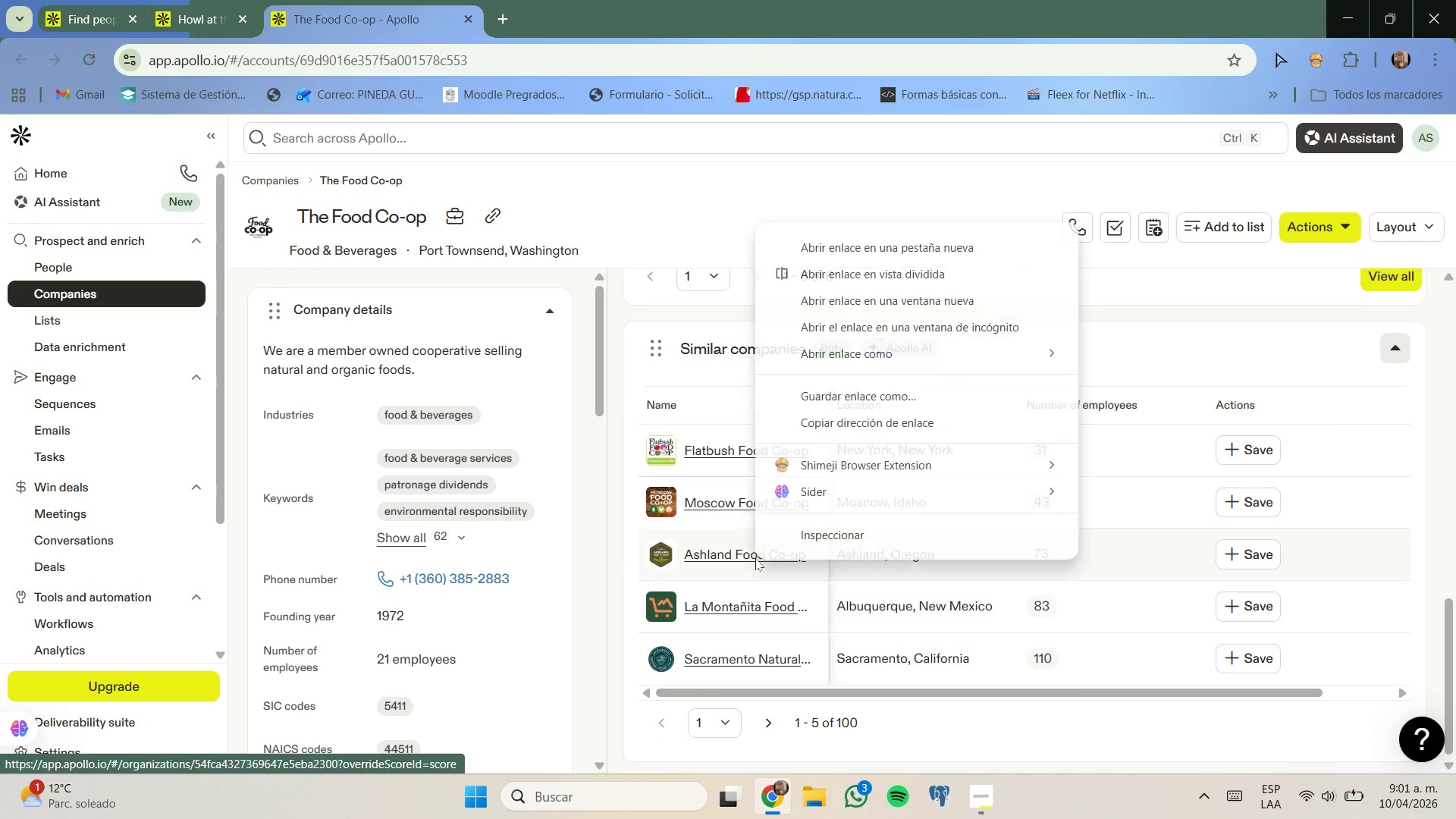 
left_click([817, 252])
 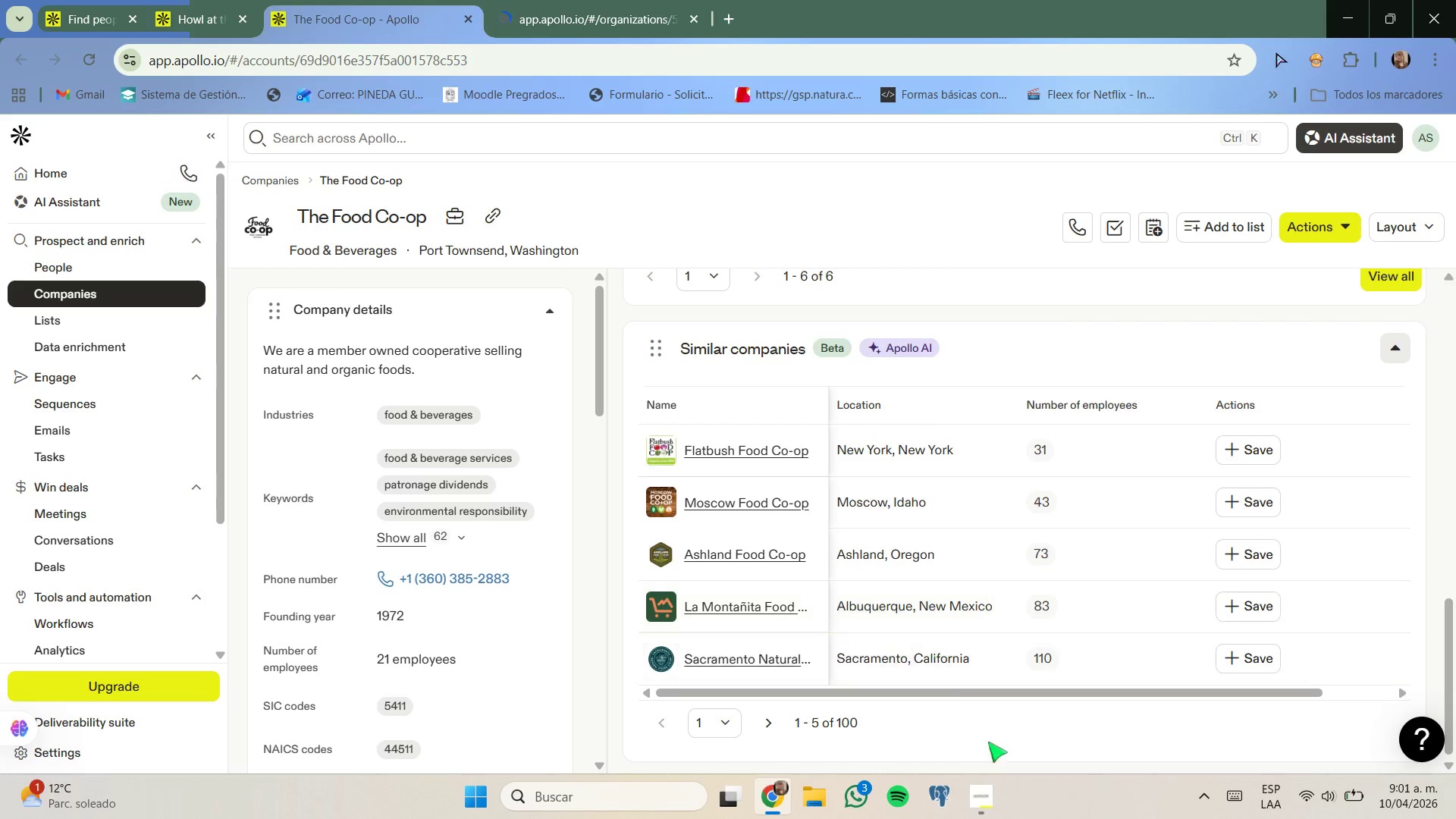 
left_click([984, 788])